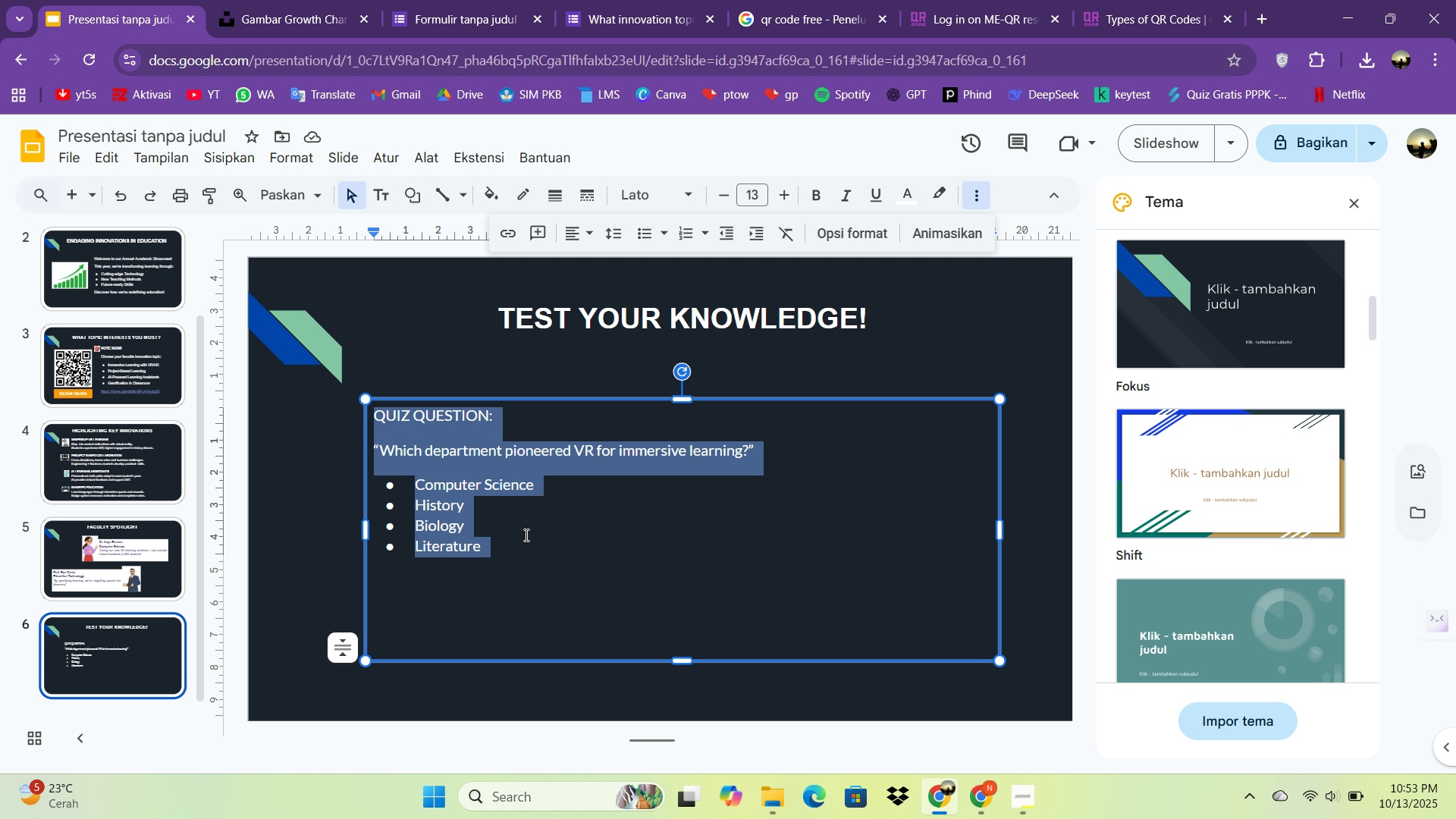 
key(Control+A)
 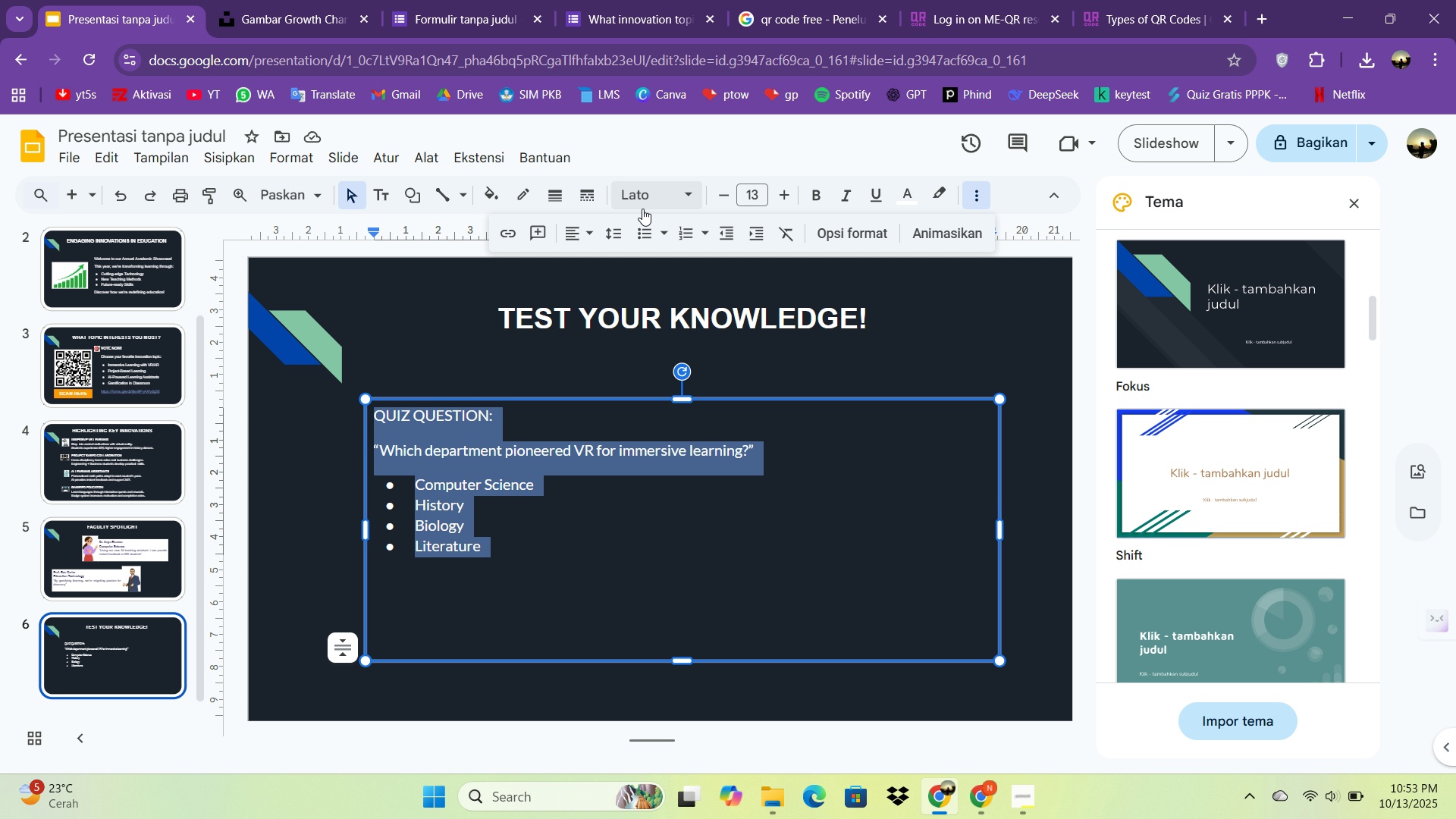 
left_click([642, 209])
 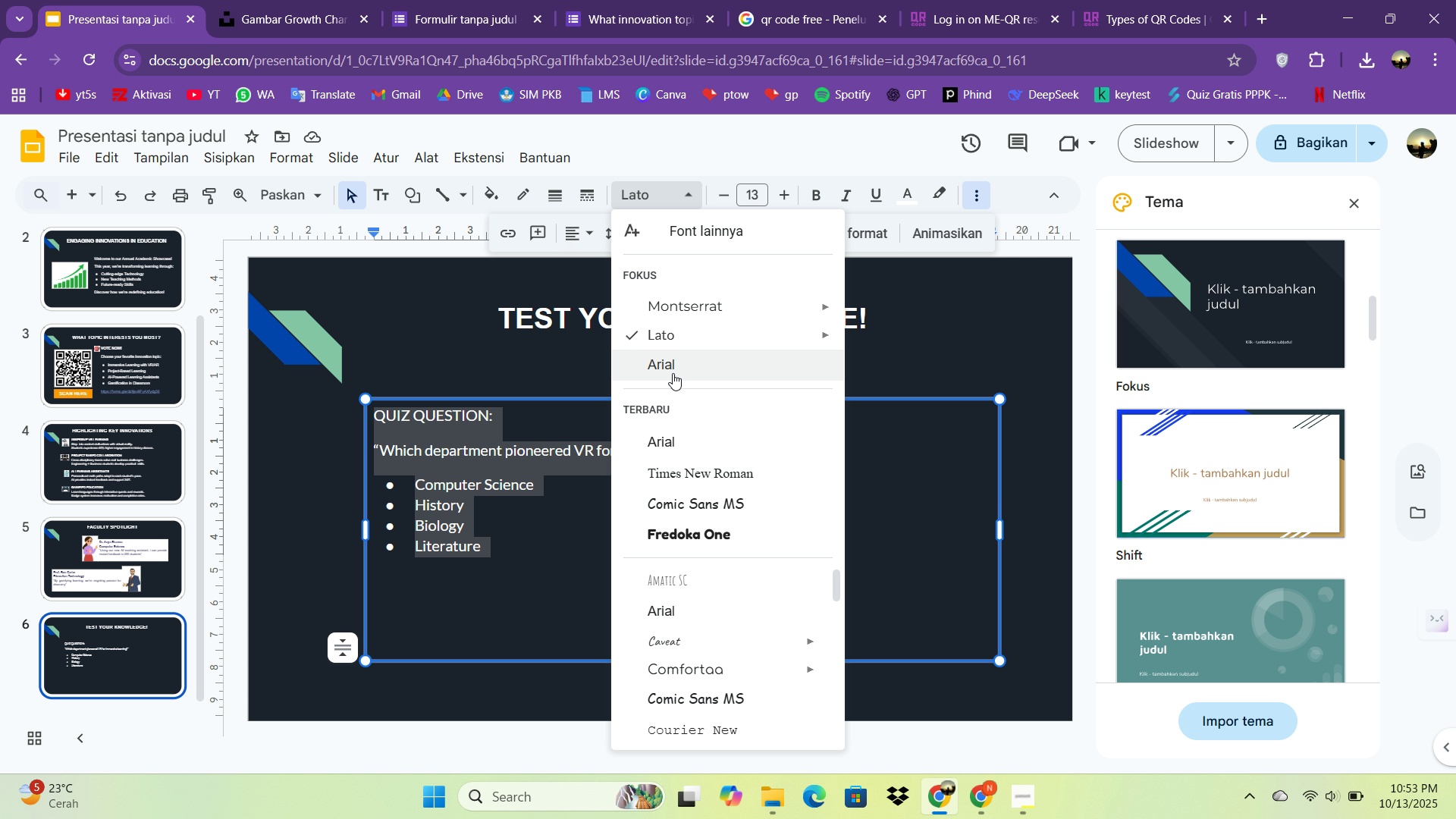 
left_click([673, 373])
 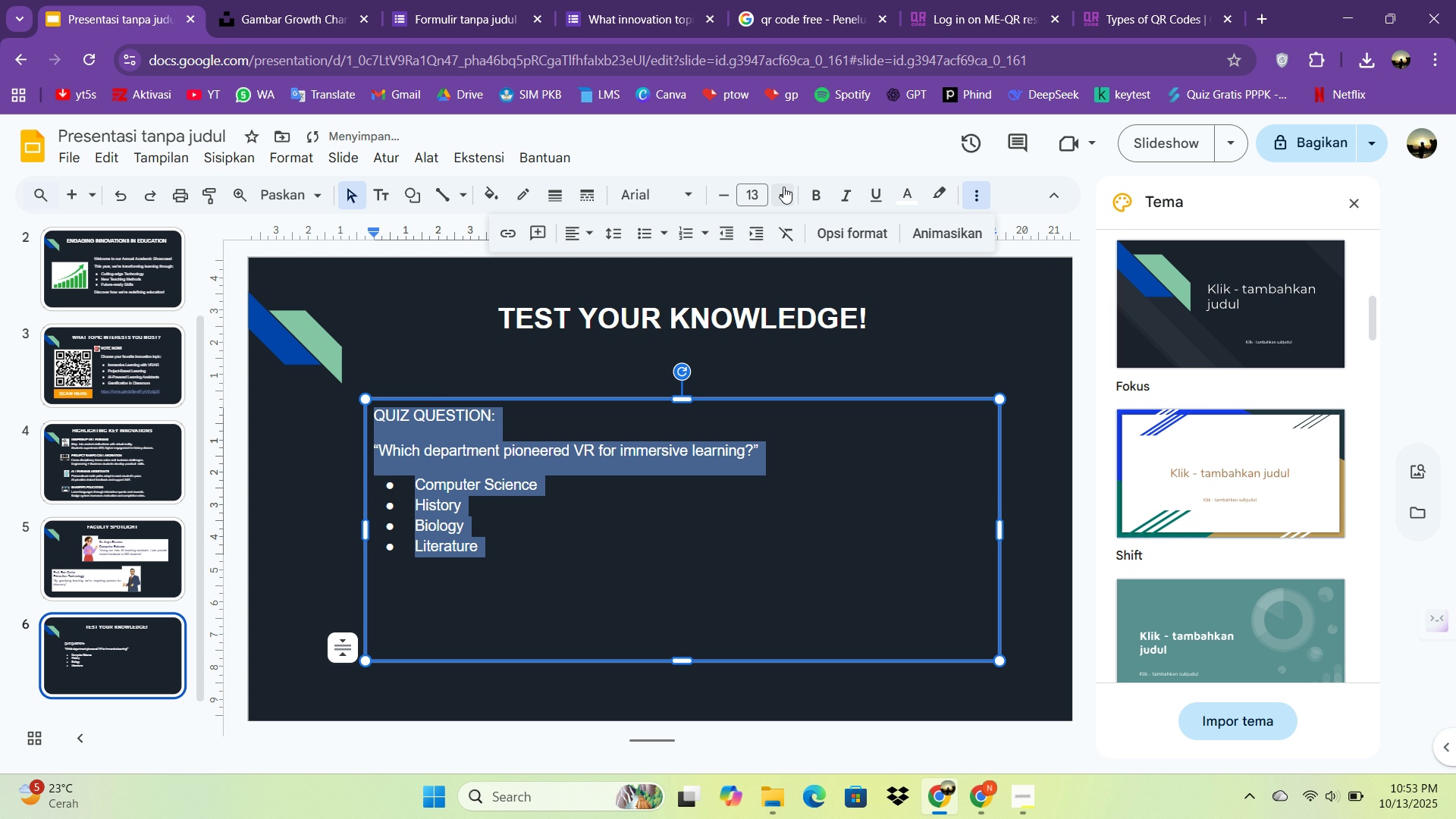 
double_click([783, 187])
 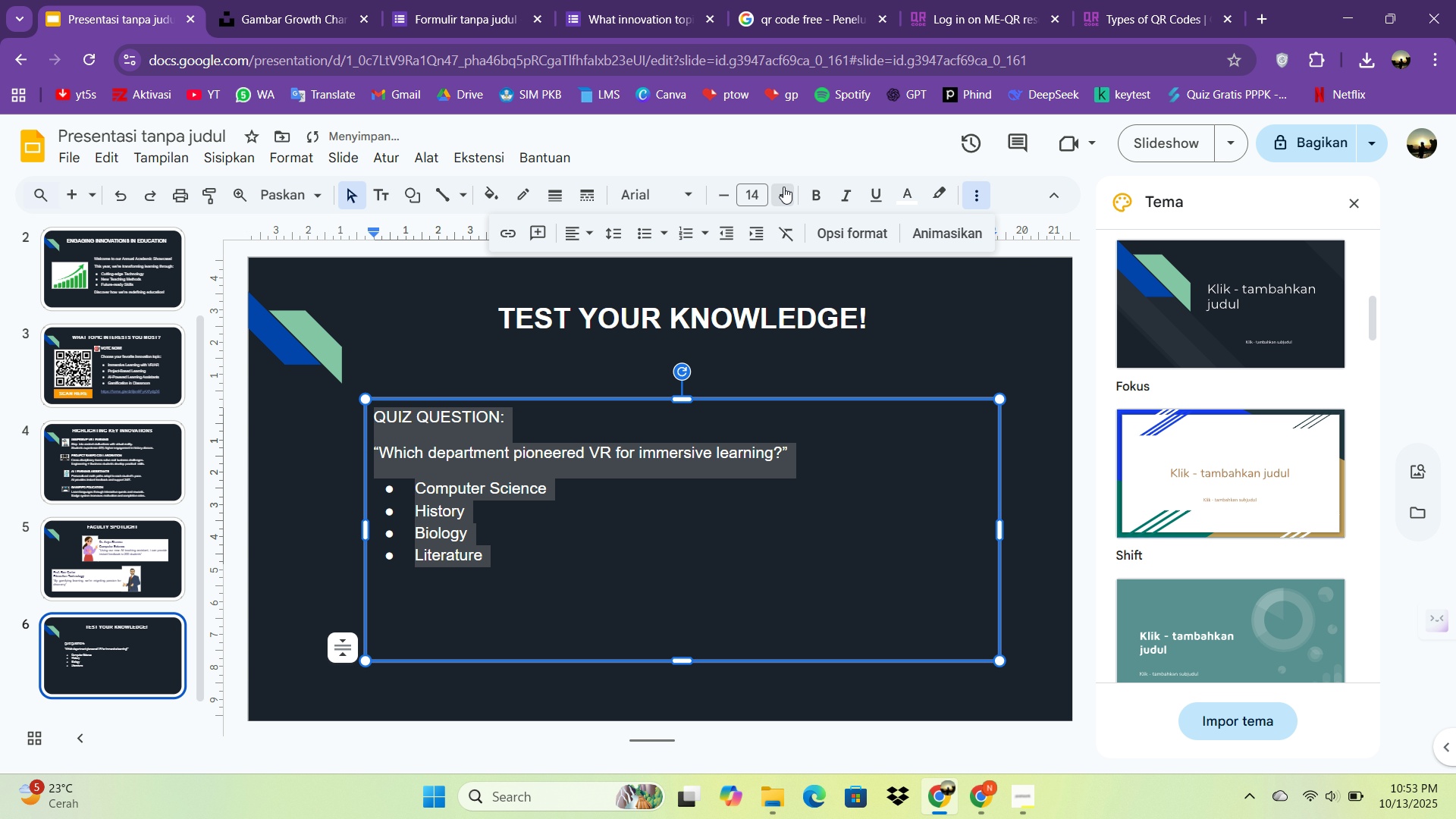 
triple_click([783, 187])
 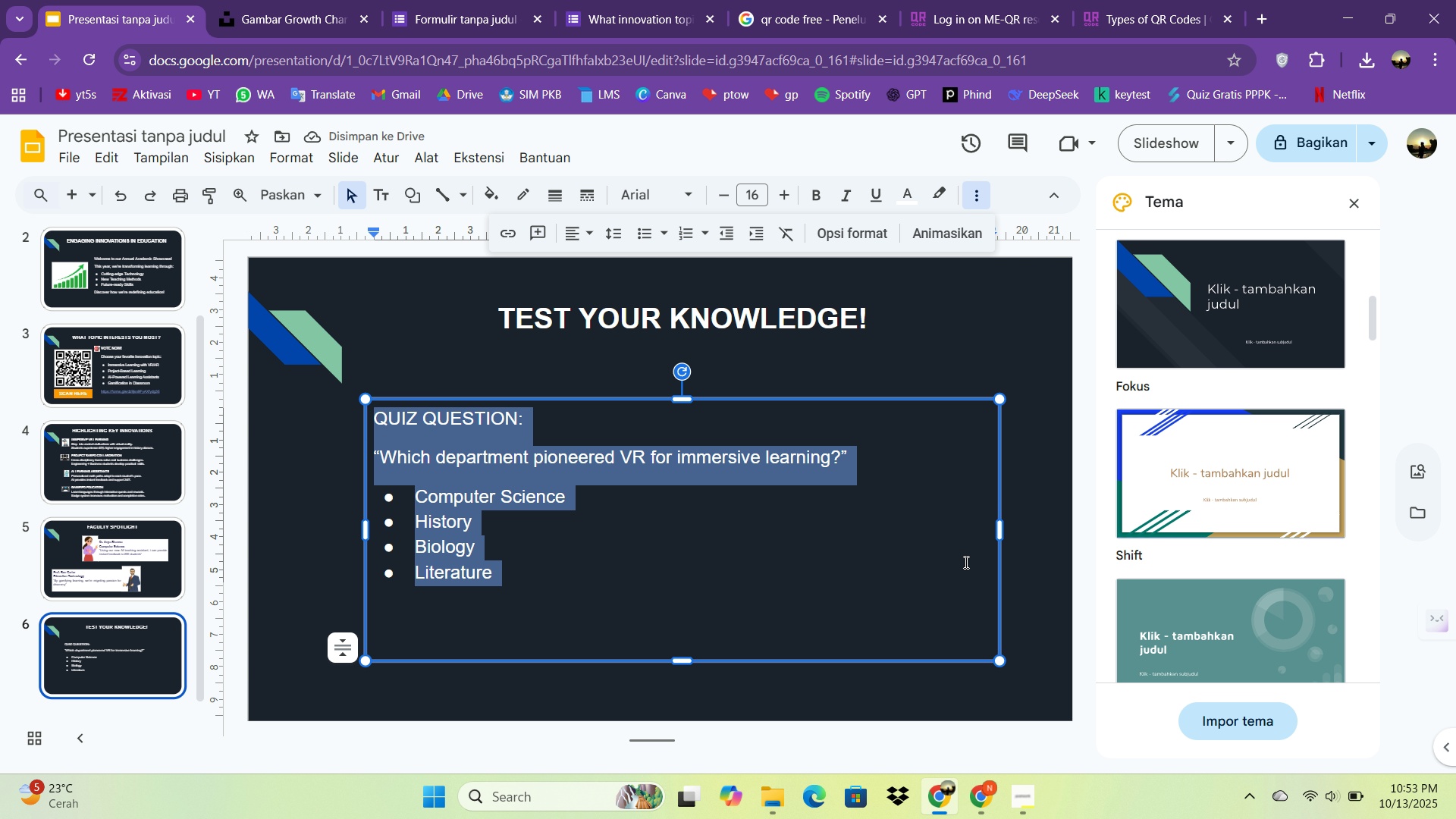 
left_click_drag(start_coordinate=[1000, 530], to_coordinate=[949, 522])
 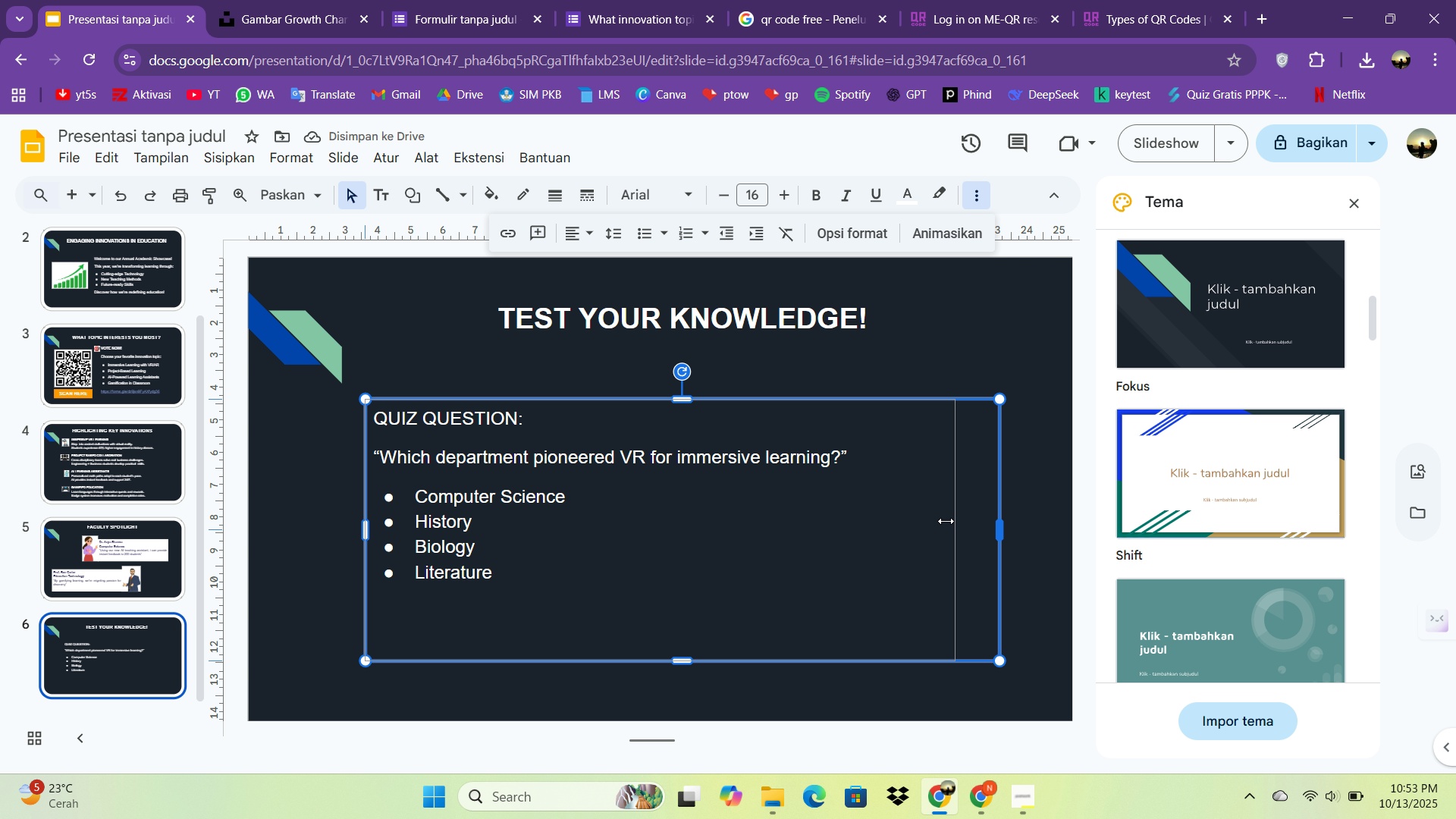 
left_click_drag(start_coordinate=[946, 521], to_coordinate=[868, 506])
 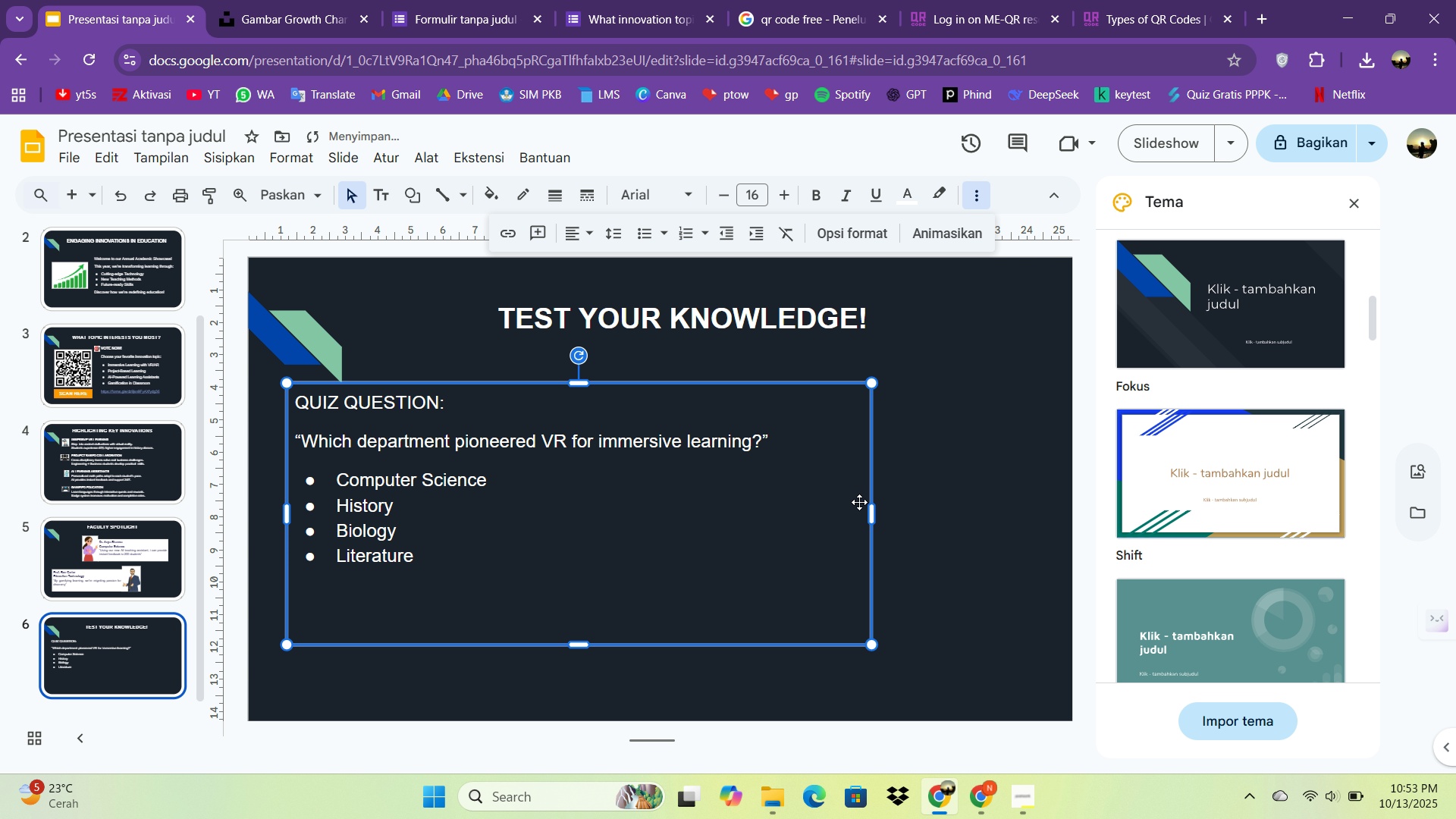 
triple_click([859, 502])
 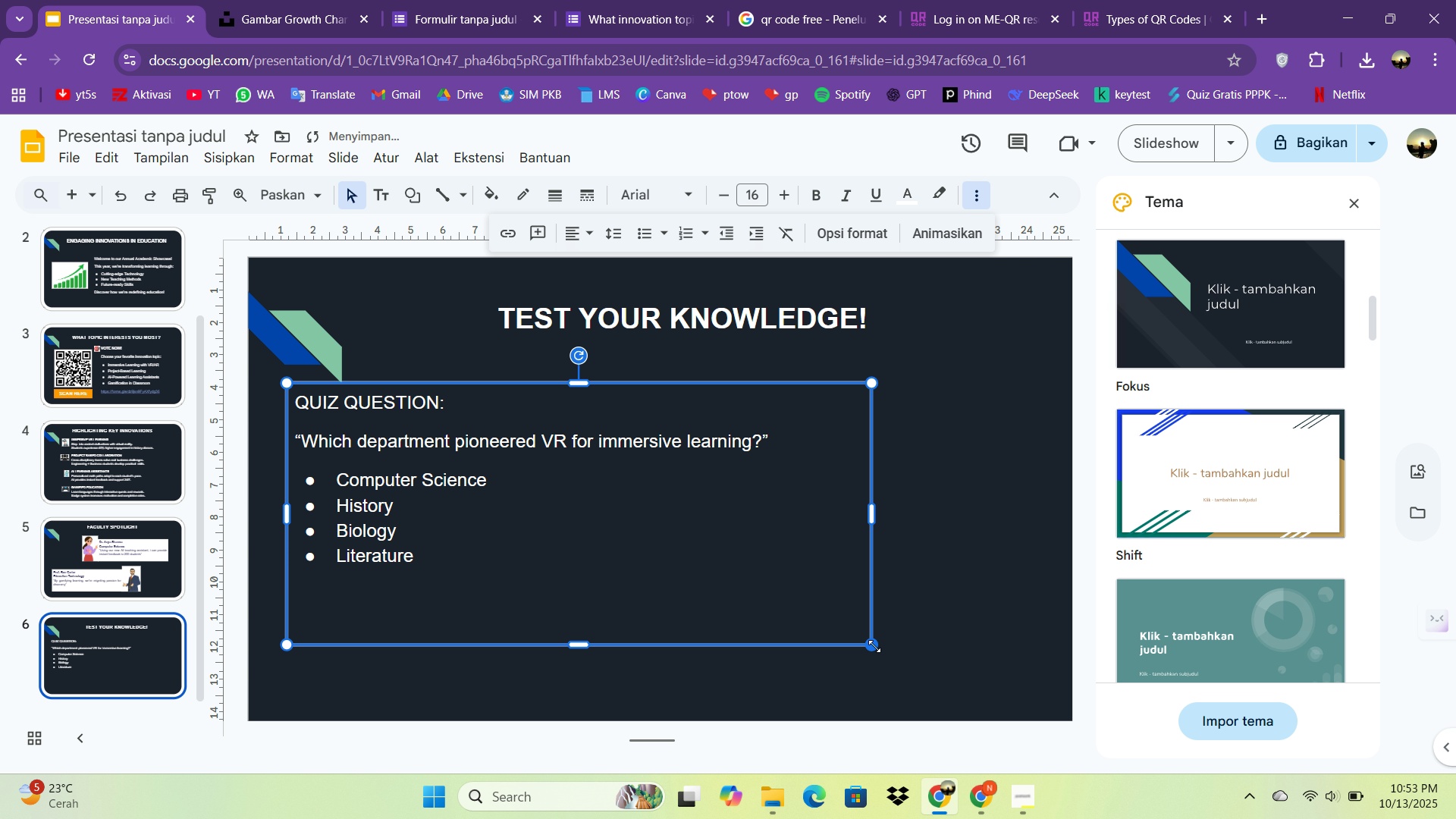 
left_click_drag(start_coordinate=[873, 642], to_coordinate=[810, 604])
 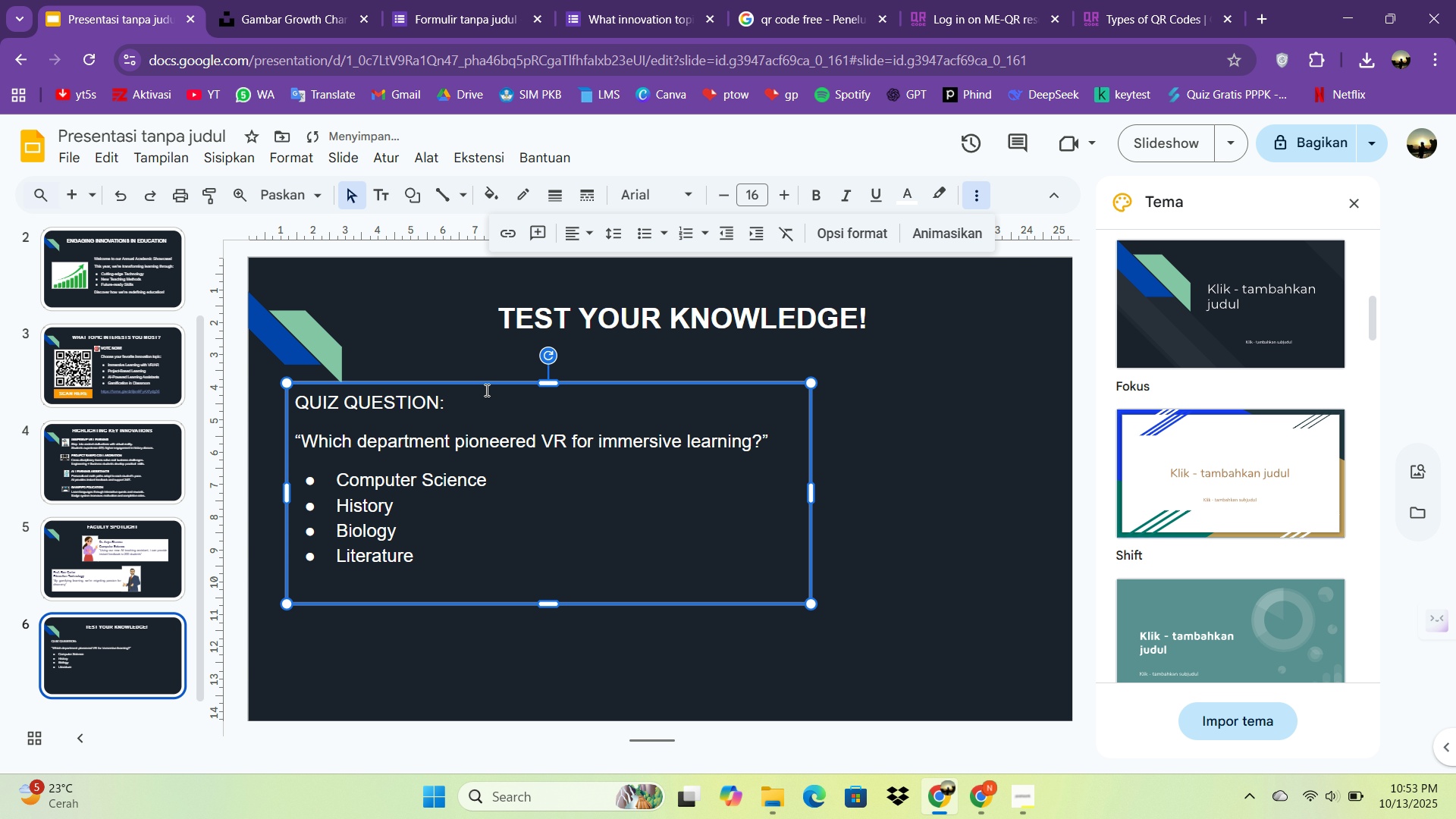 
left_click_drag(start_coordinate=[485, 385], to_coordinate=[647, 400])
 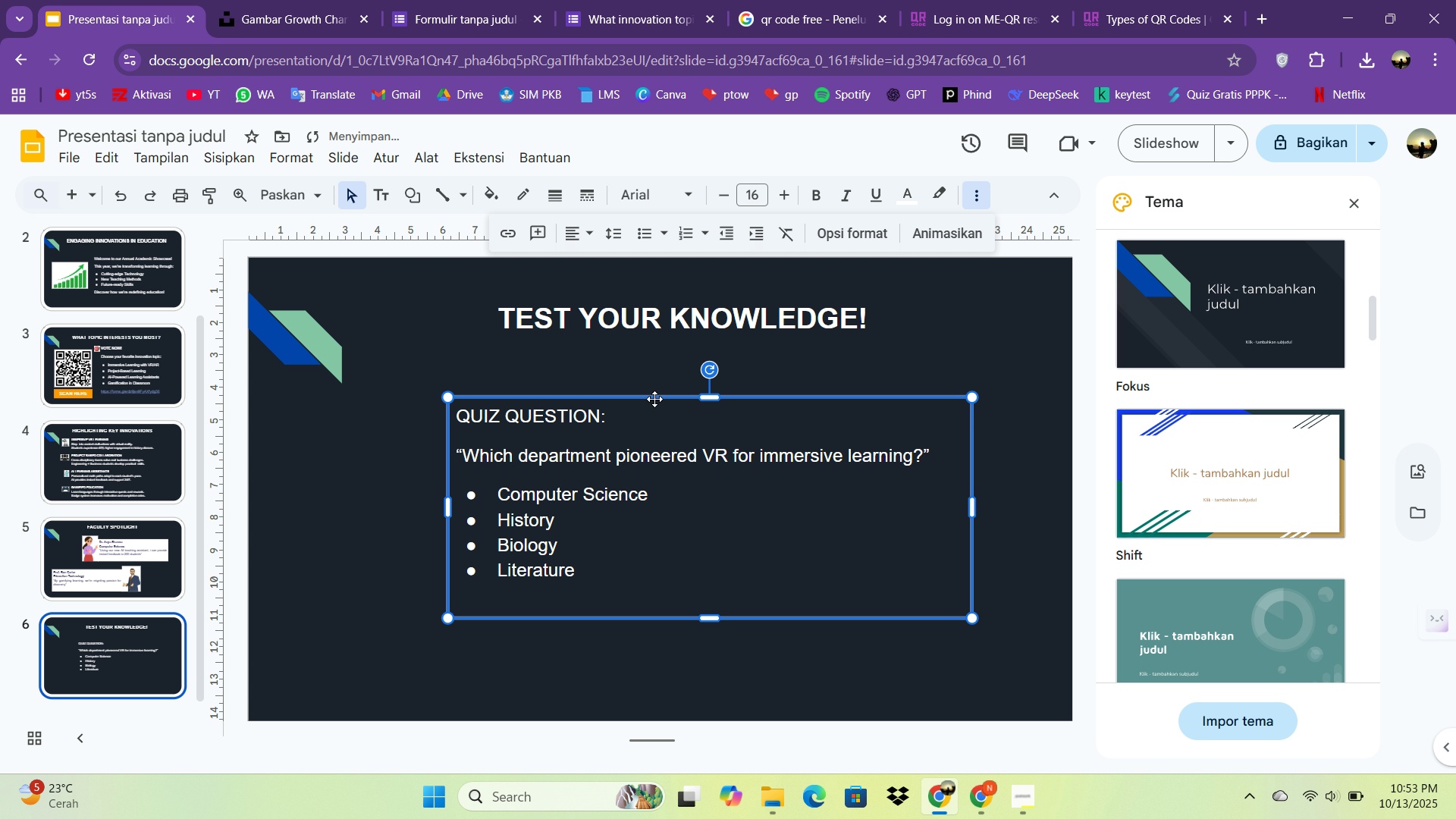 
middle_click([654, 399])
 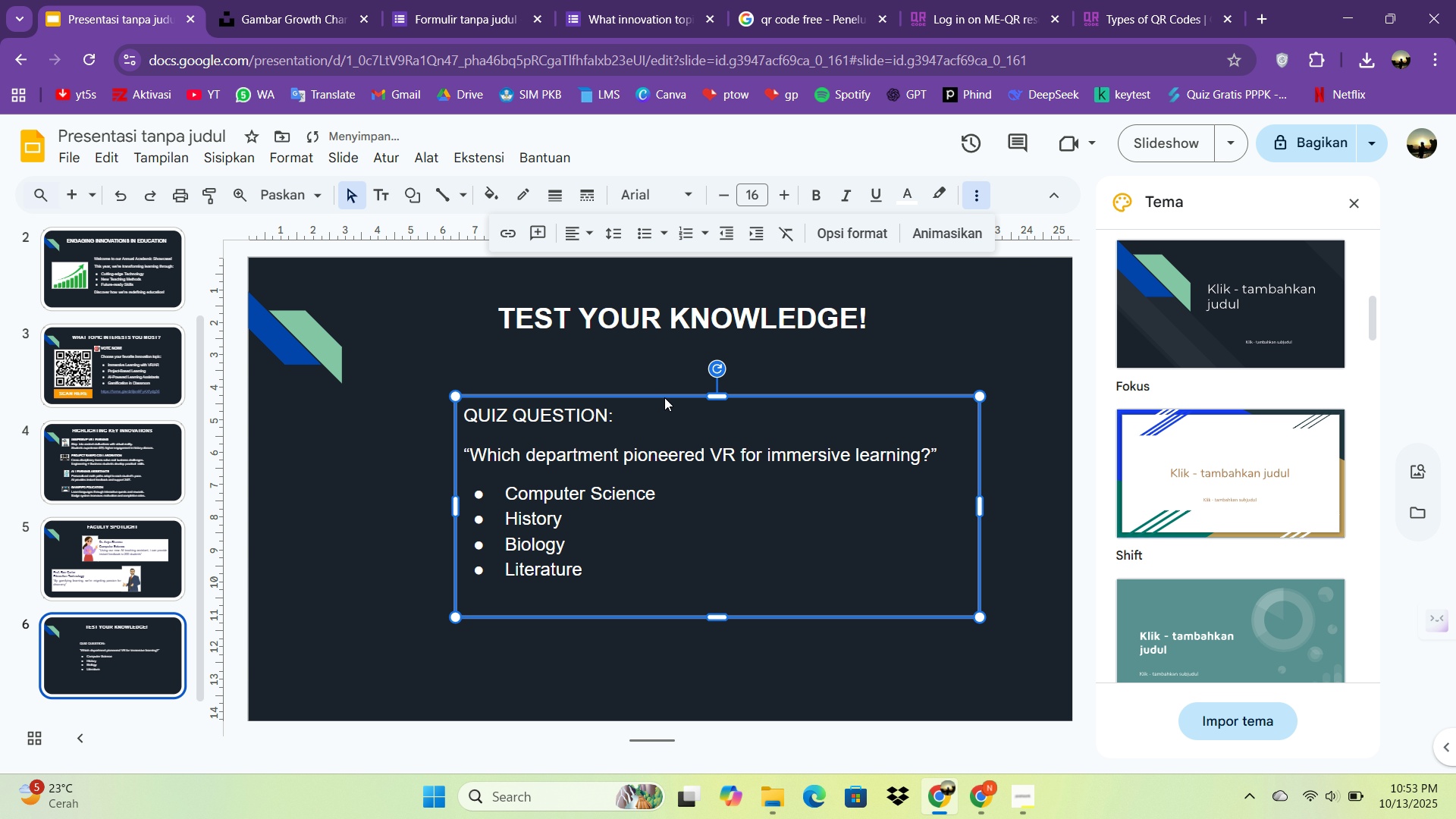 
left_click_drag(start_coordinate=[657, 398], to_coordinate=[664, 397])
 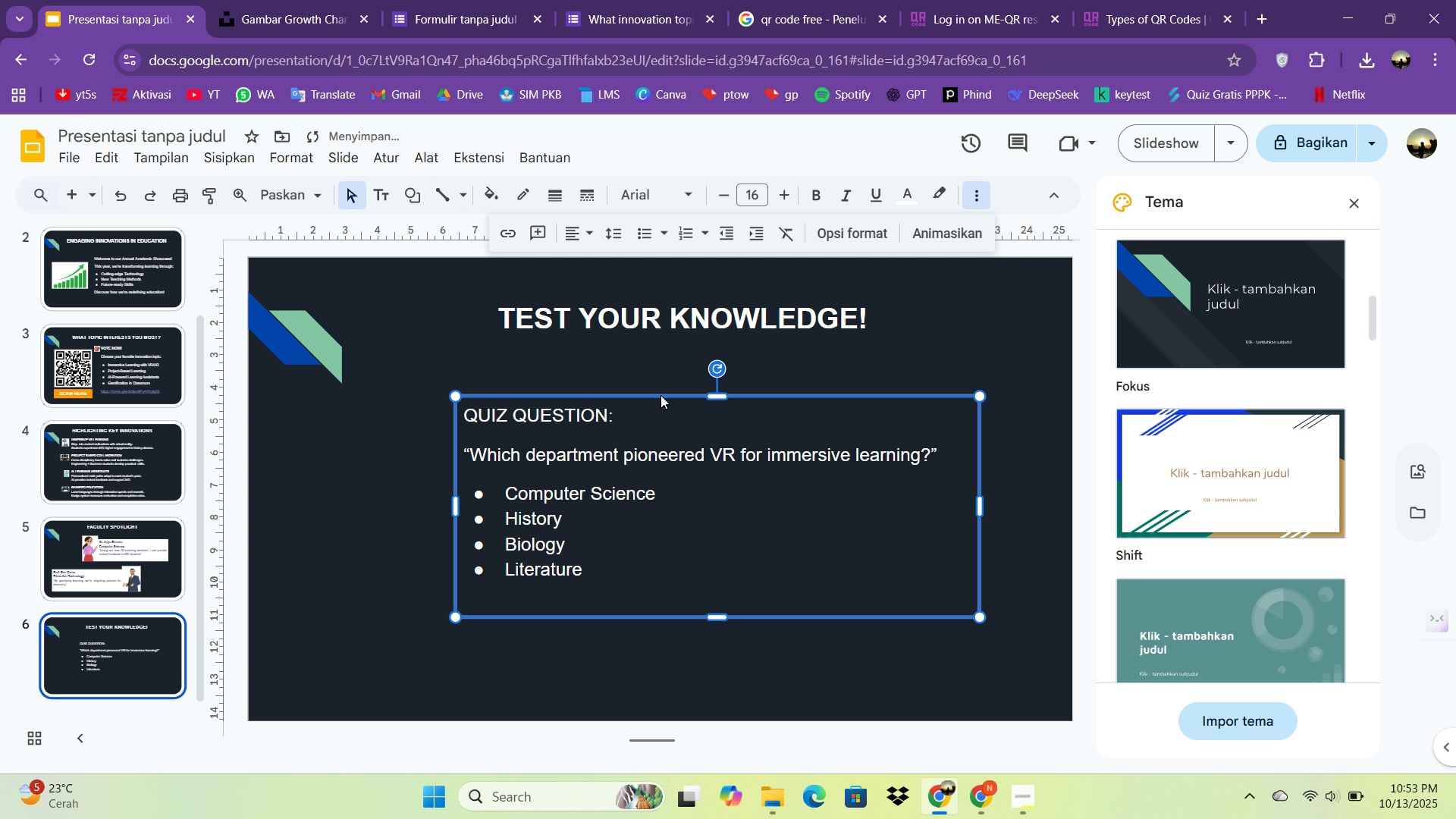 
middle_click([664, 397])
 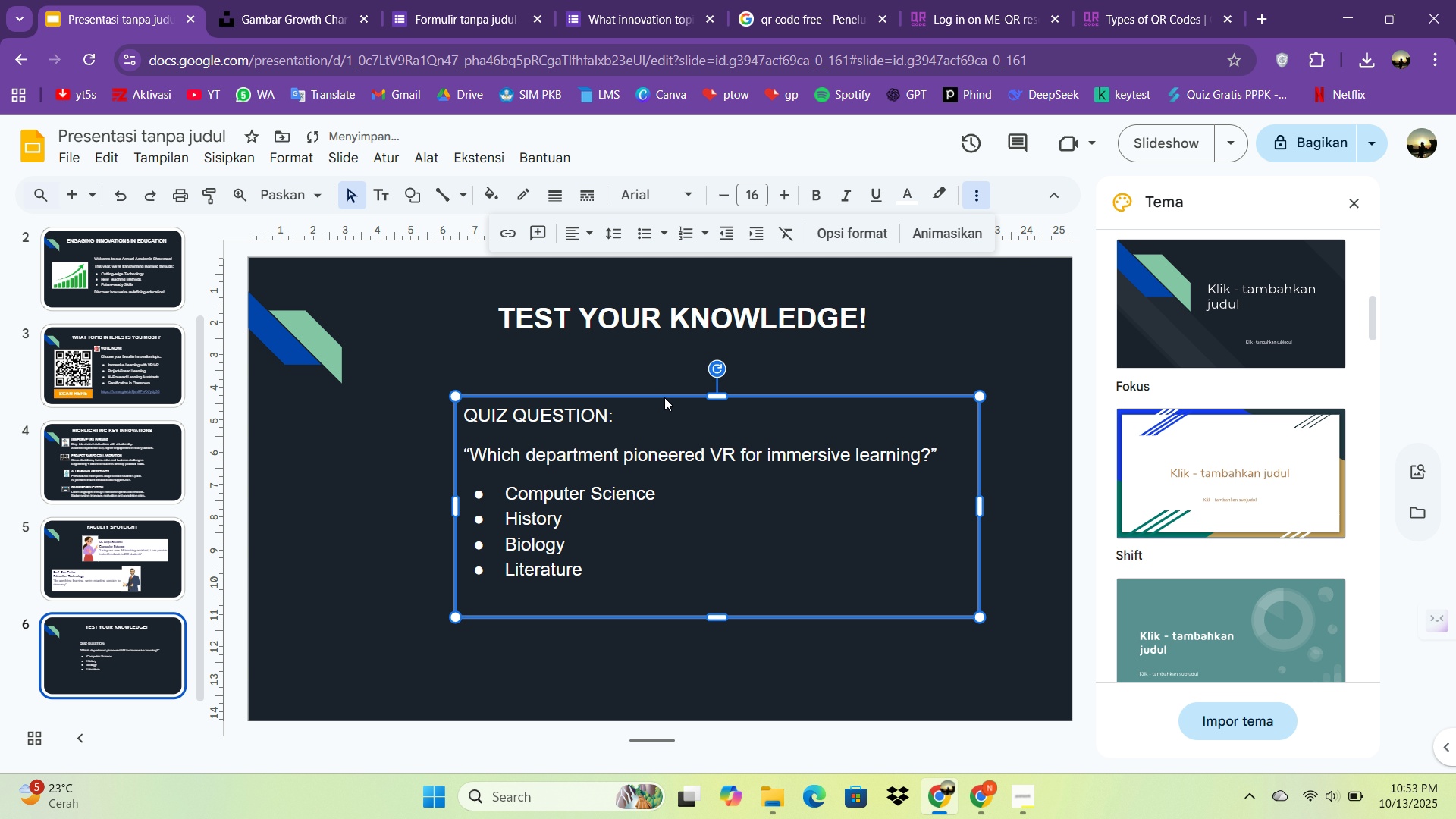 
left_click([664, 397])
 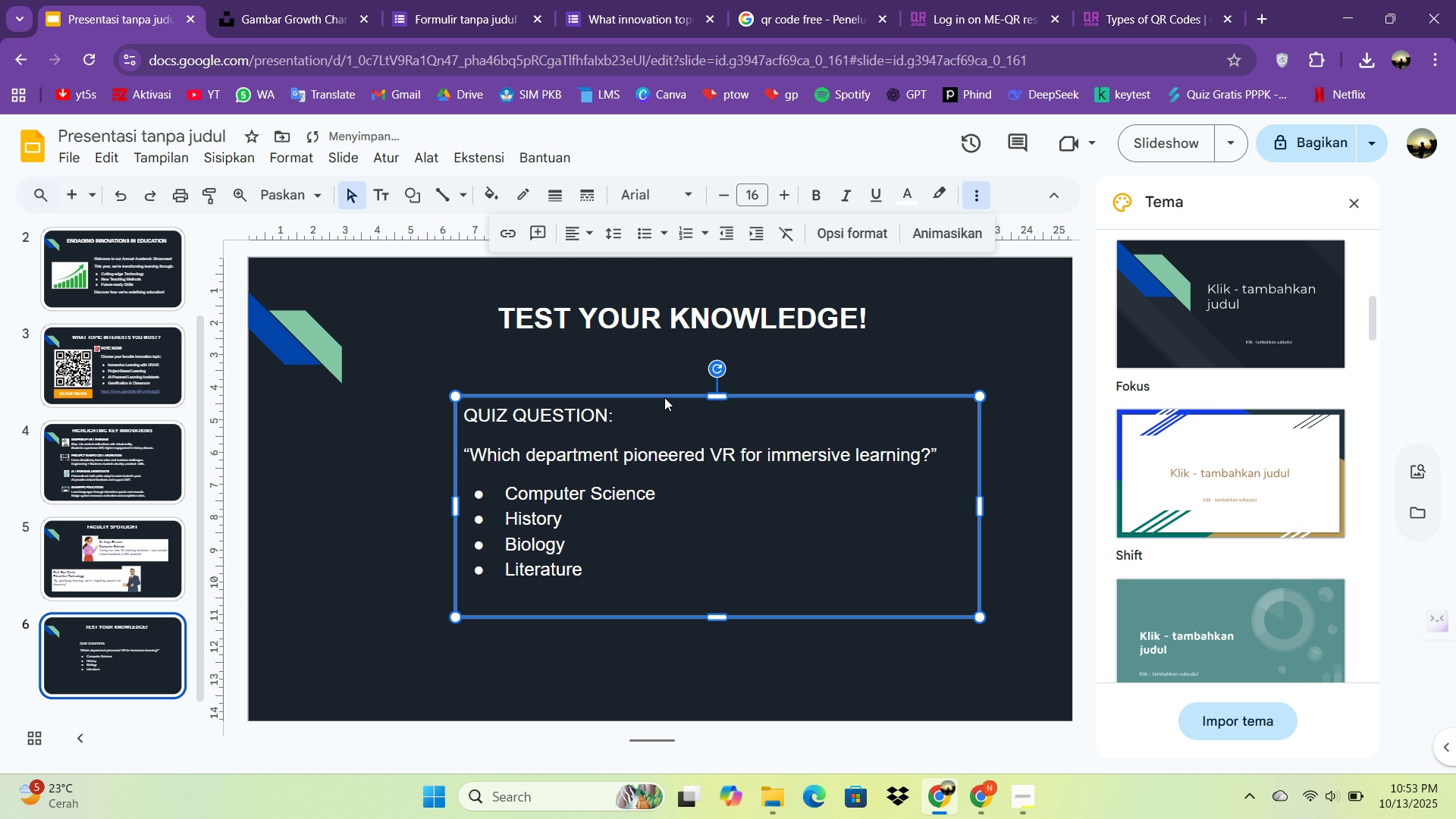 
middle_click([664, 397])
 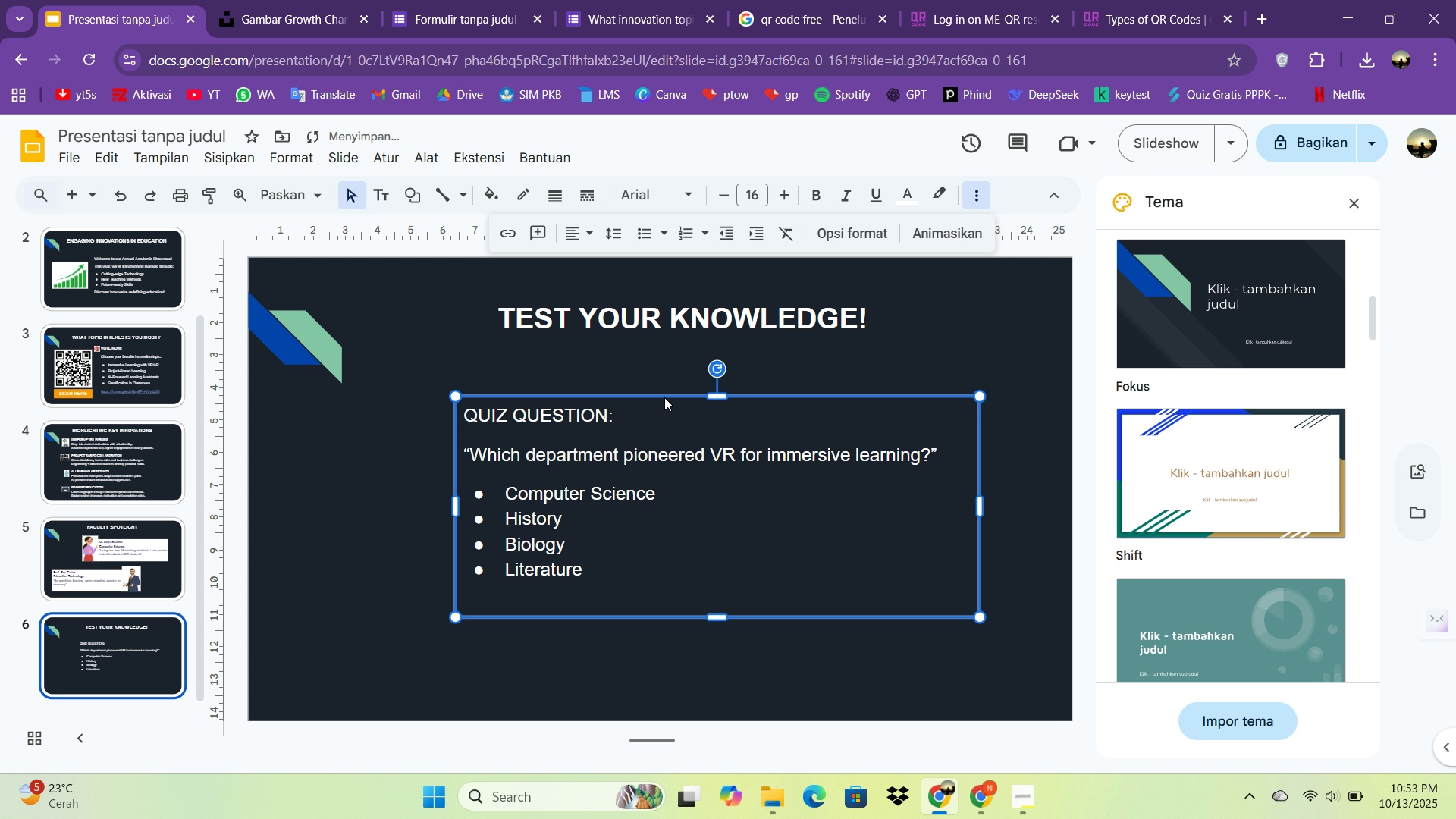 
left_click([664, 397])
 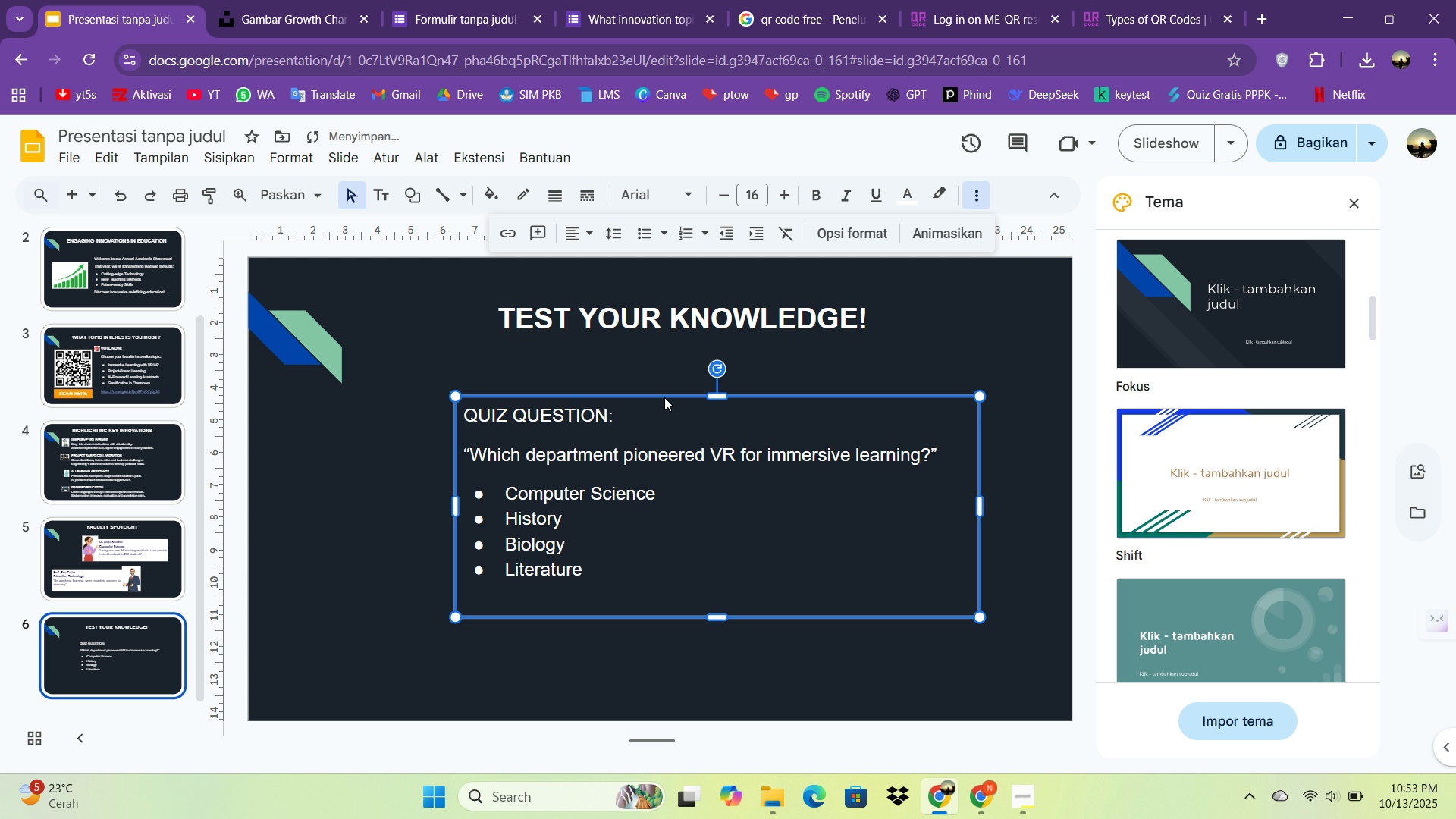 
middle_click([664, 397])
 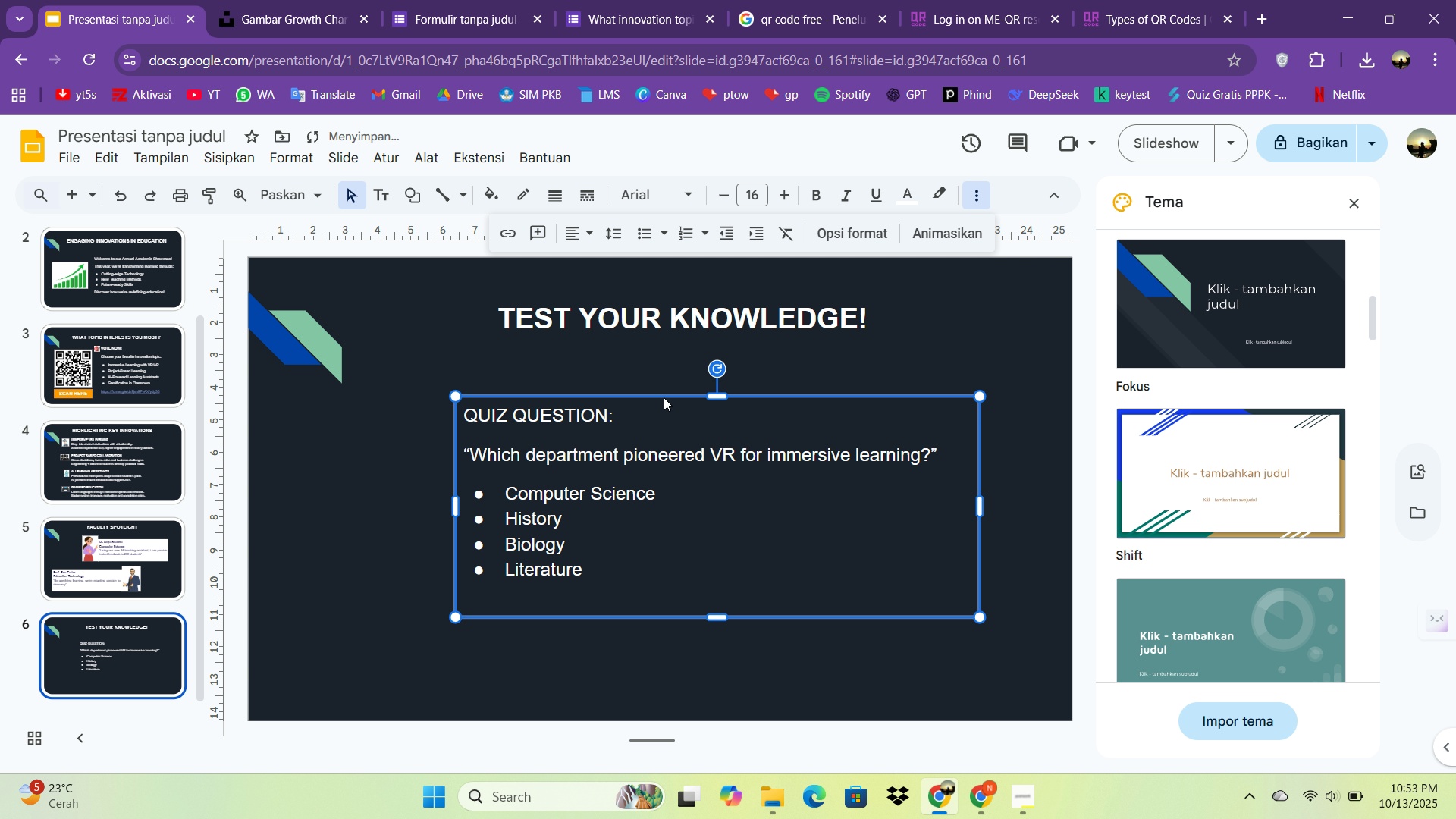 
left_click([664, 397])
 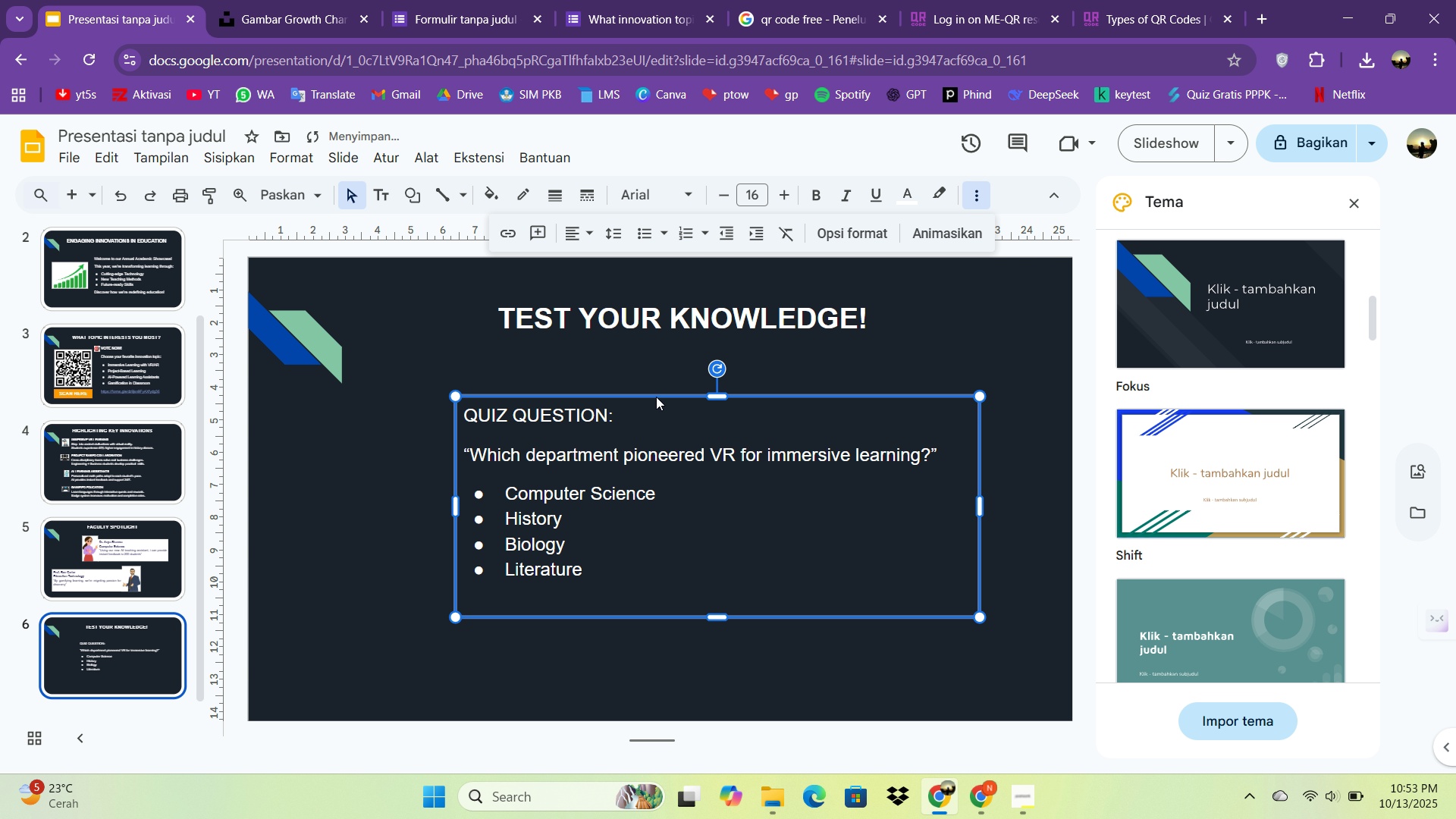 
double_click([654, 397])
 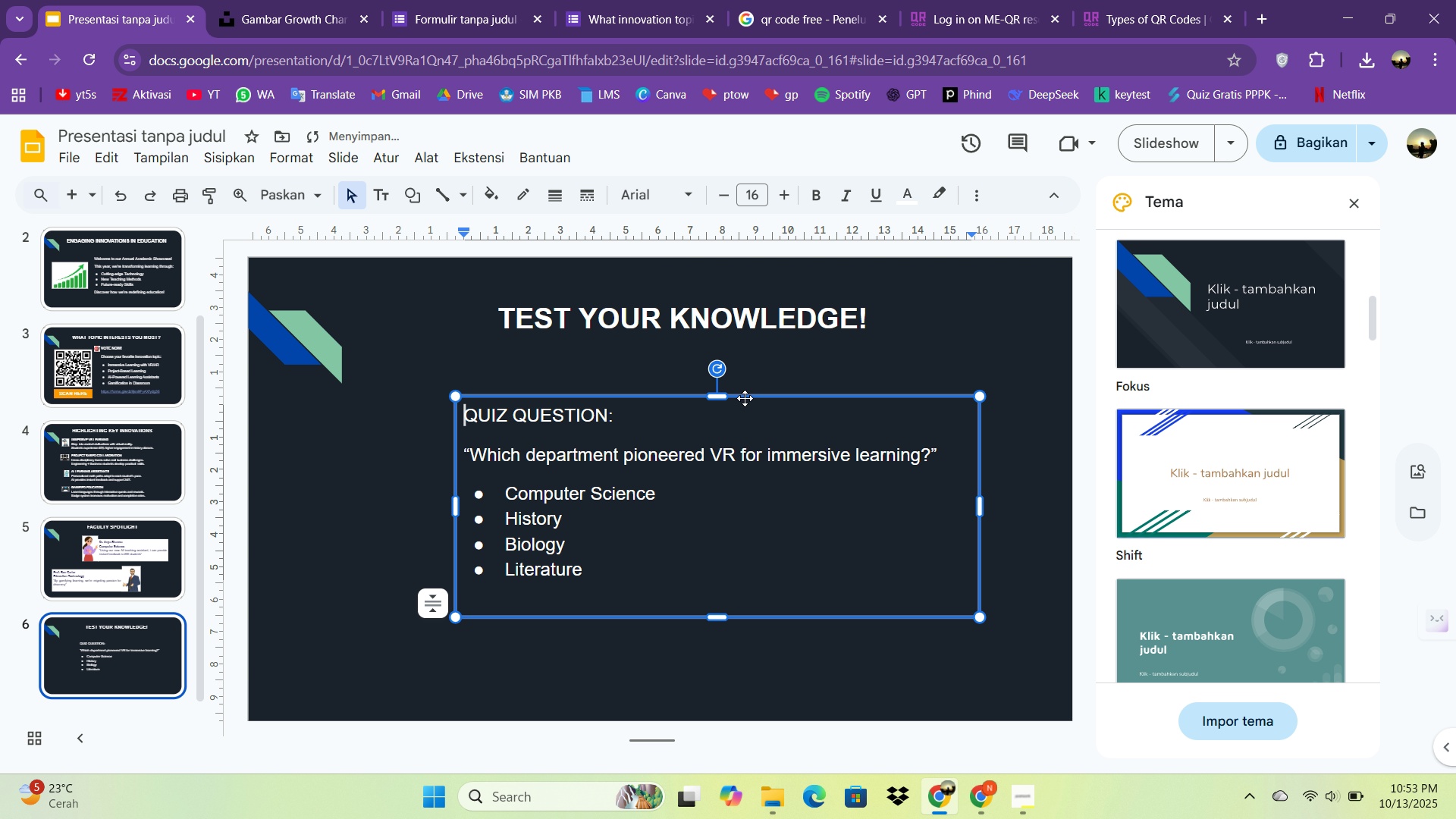 
left_click_drag(start_coordinate=[745, 398], to_coordinate=[768, 384])
 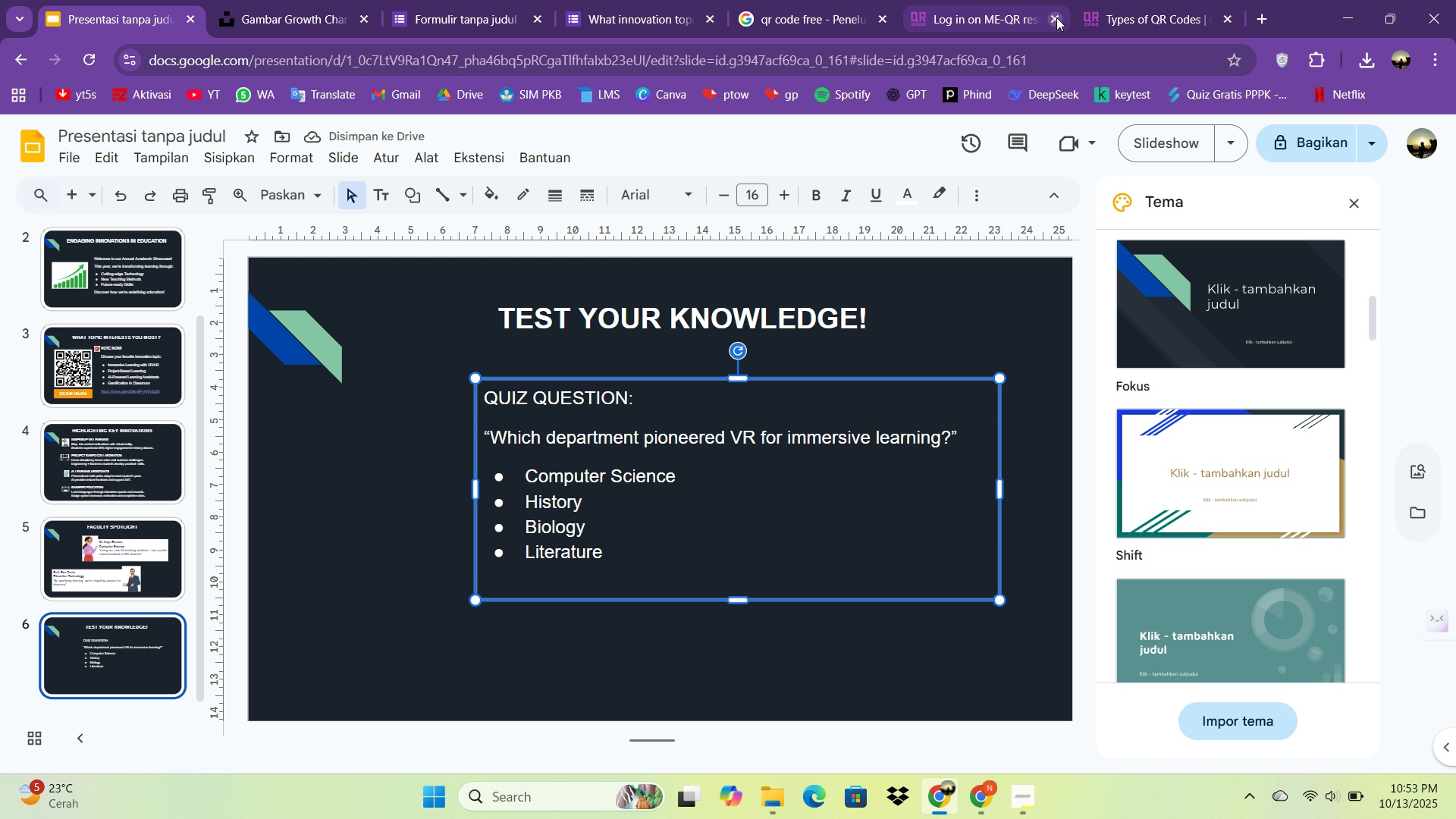 
left_click([1056, 17])
 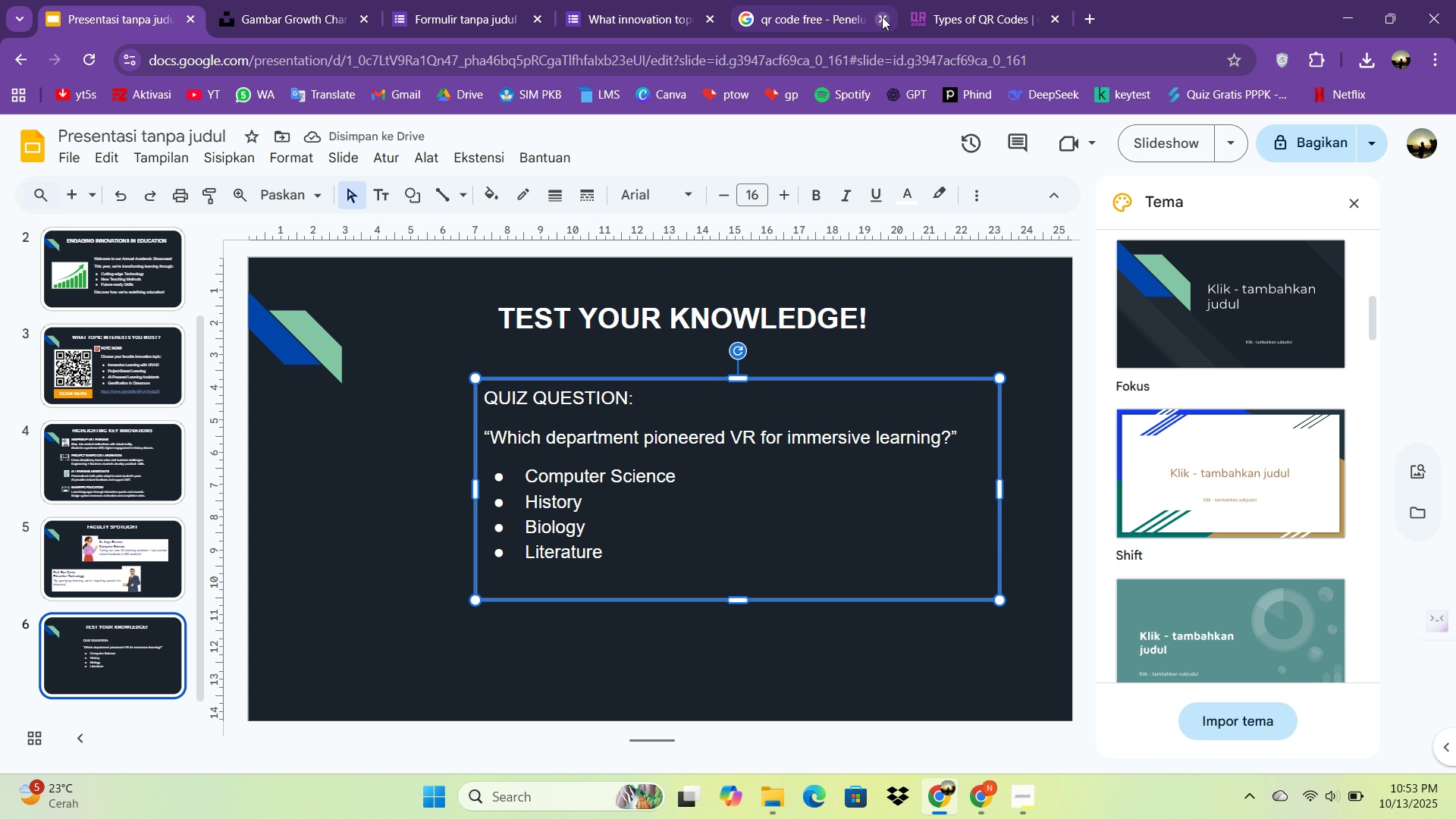 
left_click([882, 17])
 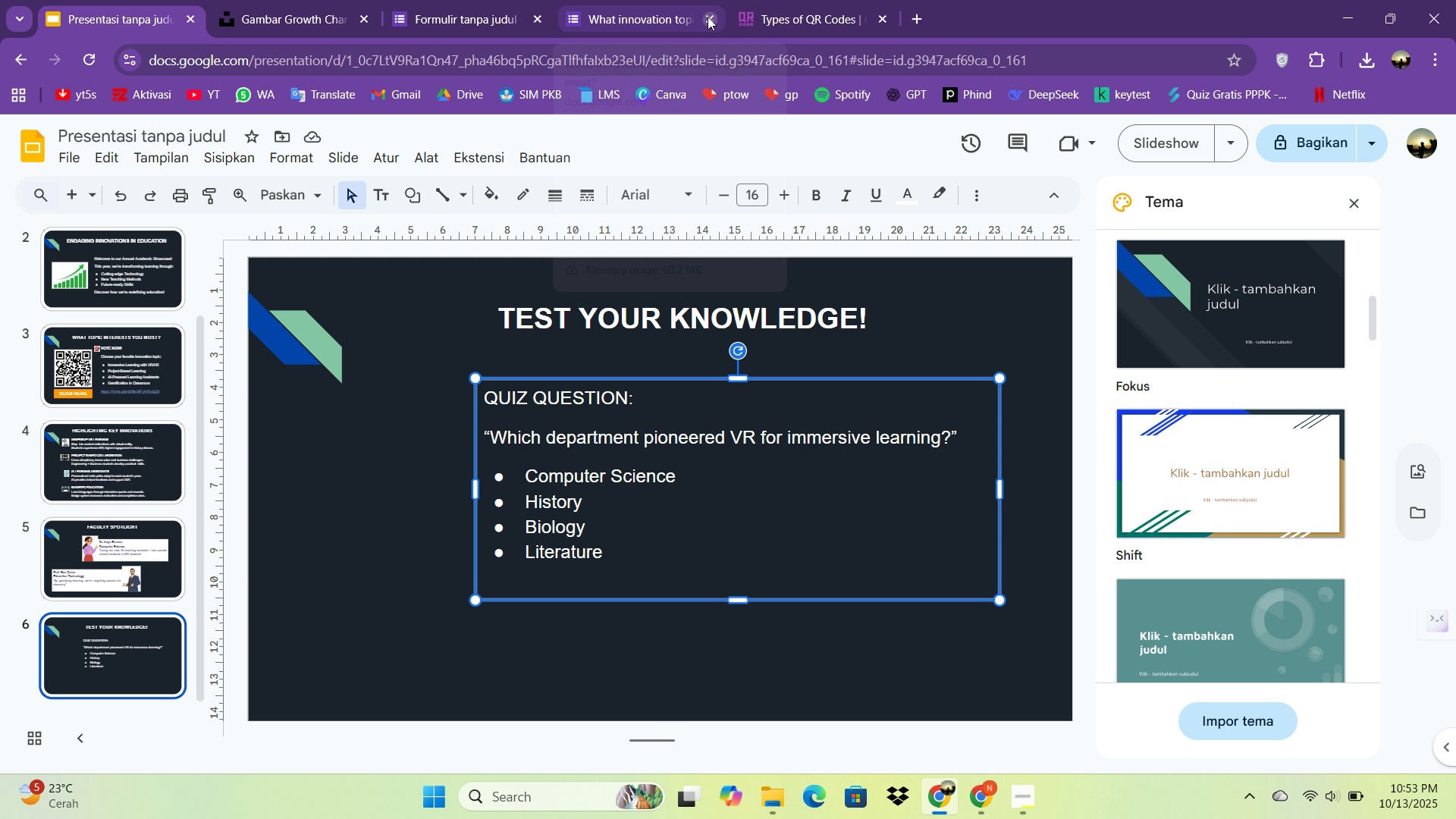 
left_click([708, 17])
 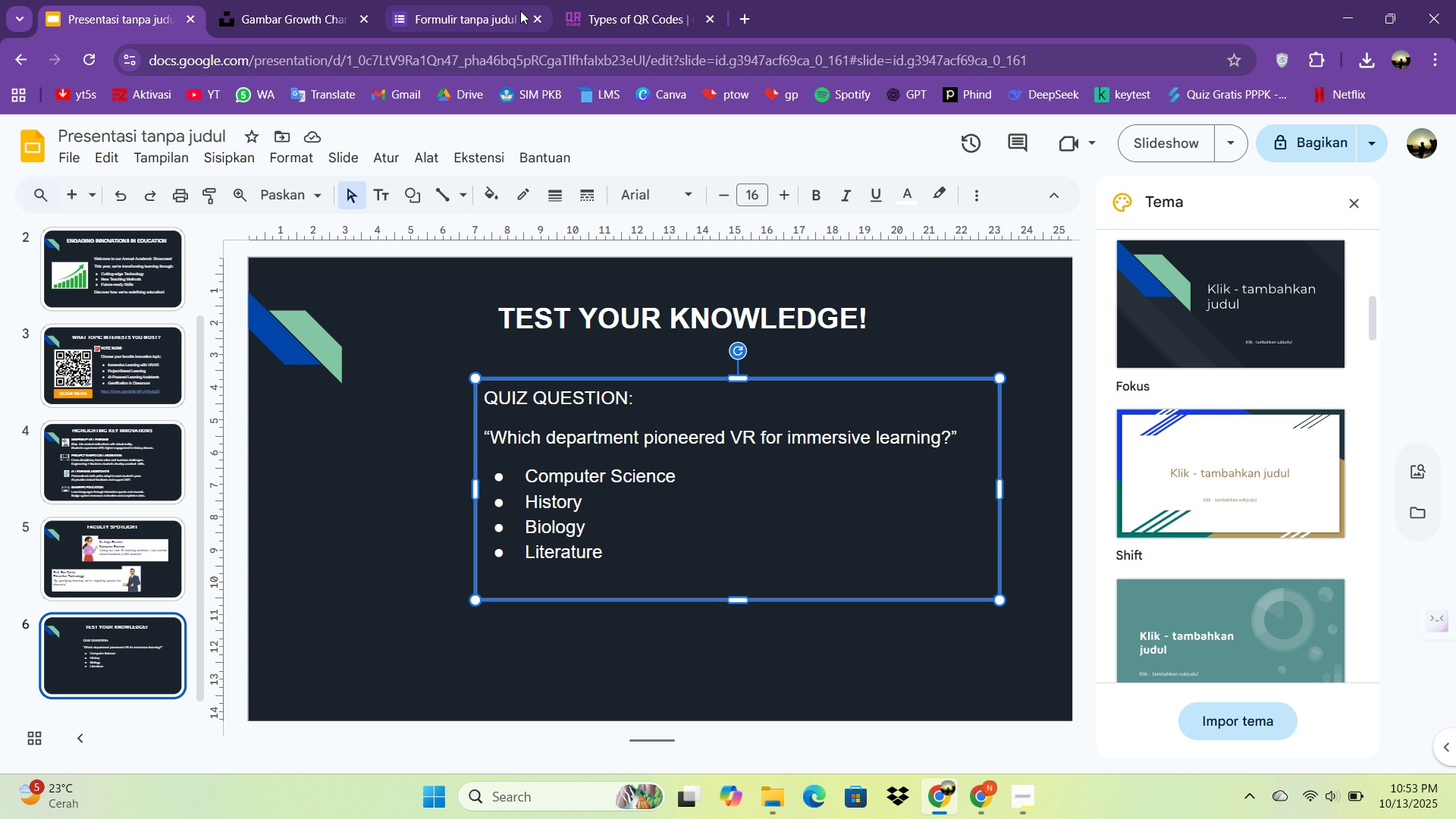 
left_click([505, 11])
 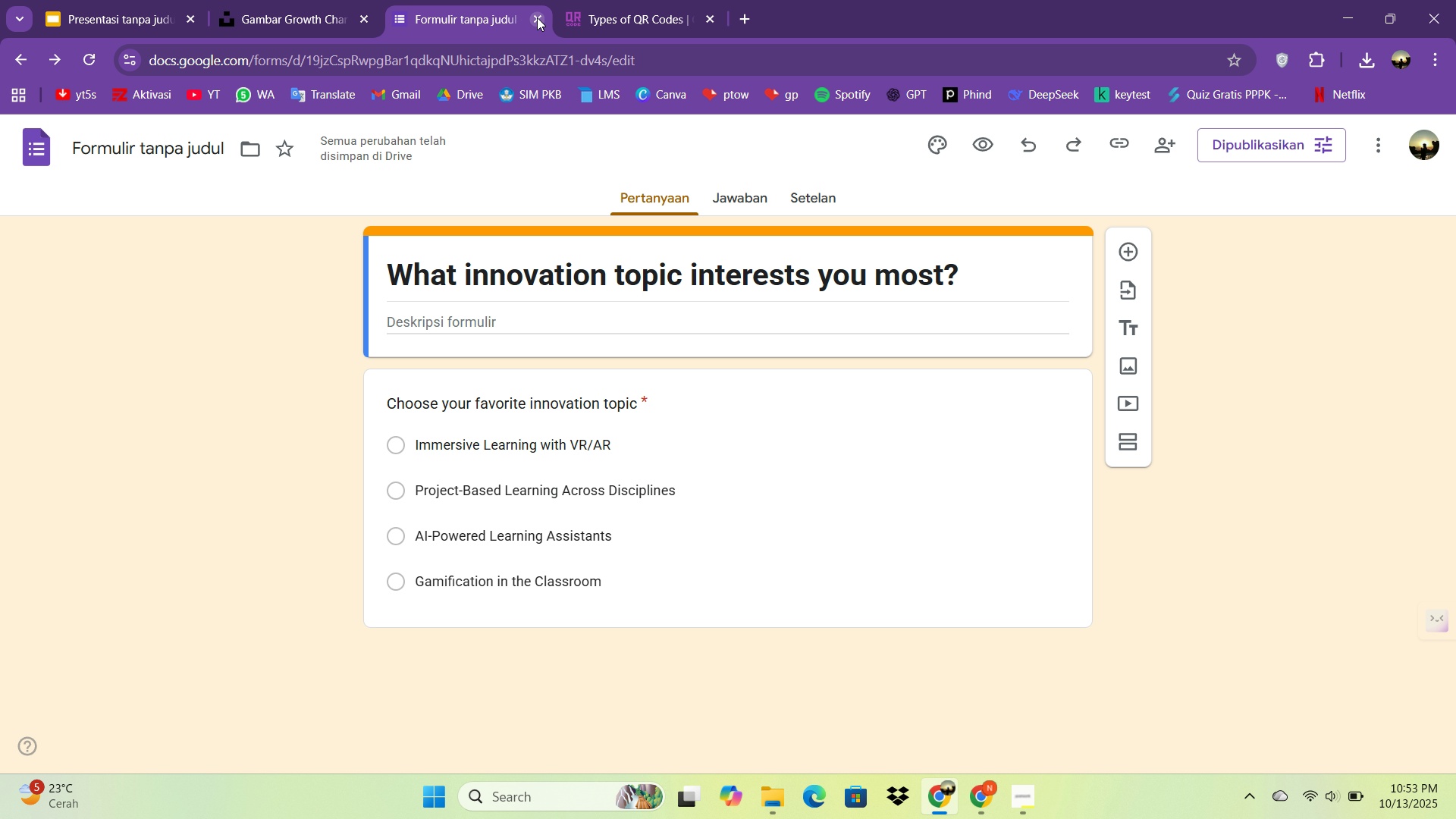 
left_click([537, 17])
 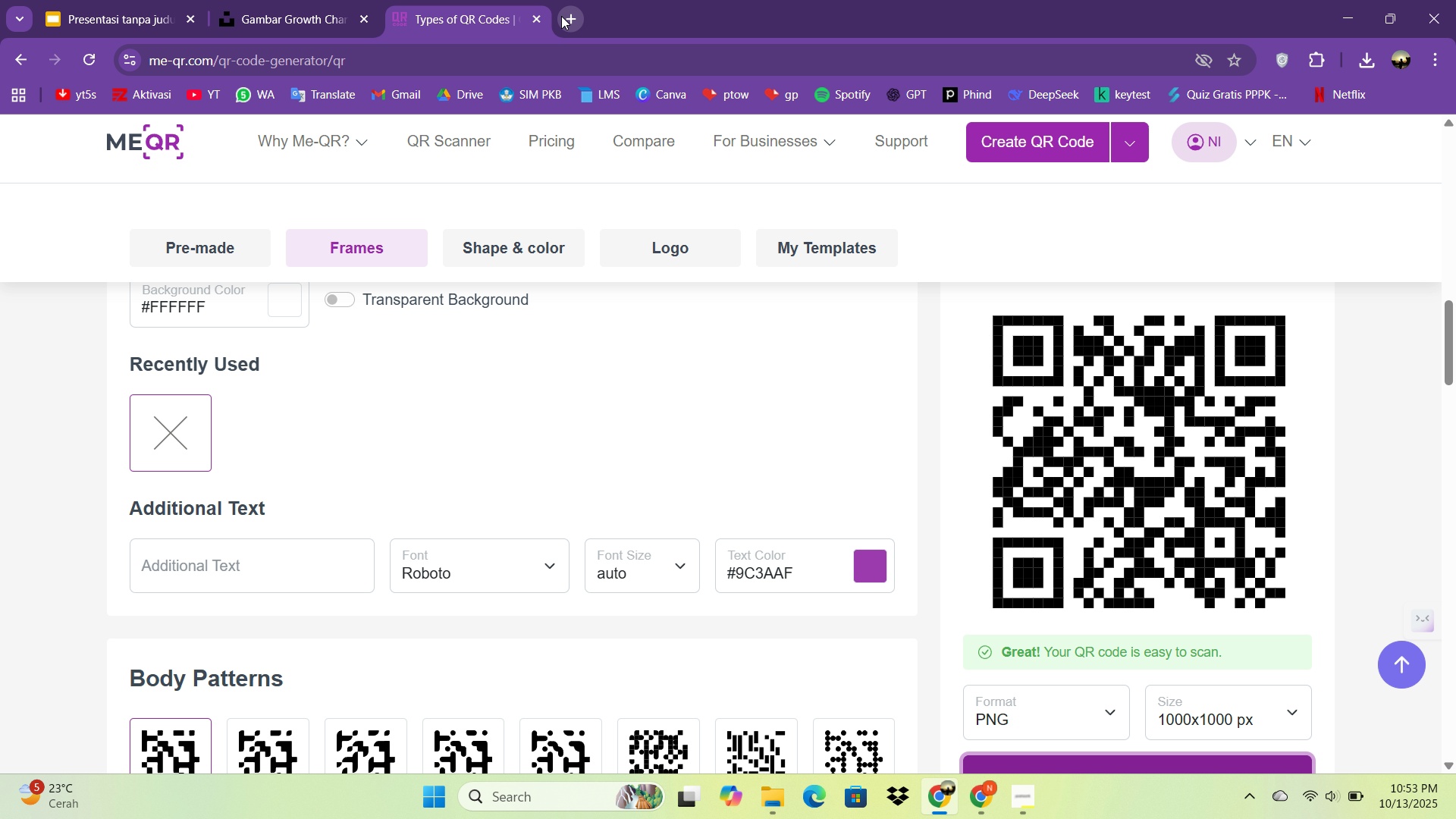 
left_click([561, 16])
 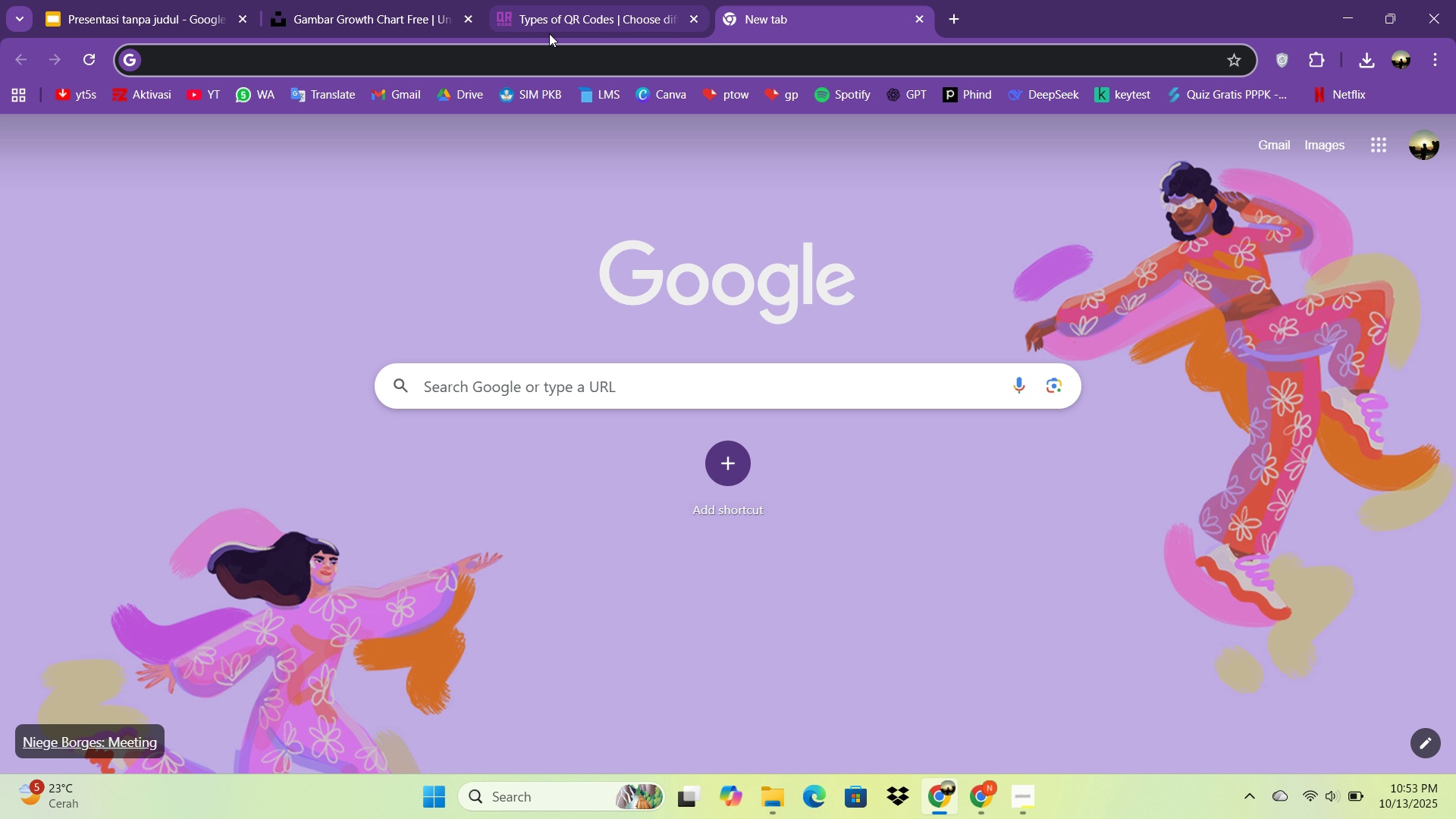 
key(F)
 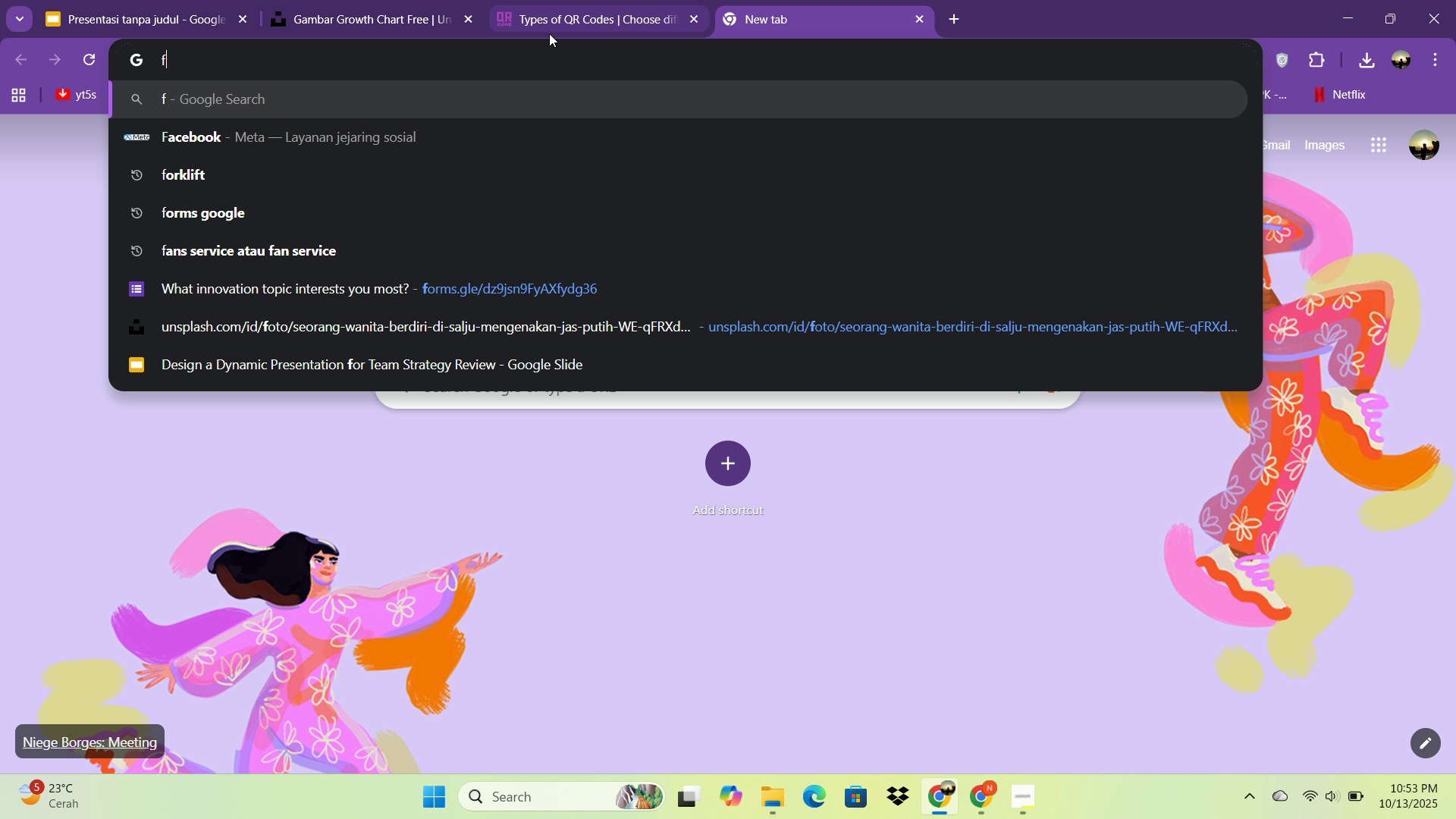 
key(Backspace)
 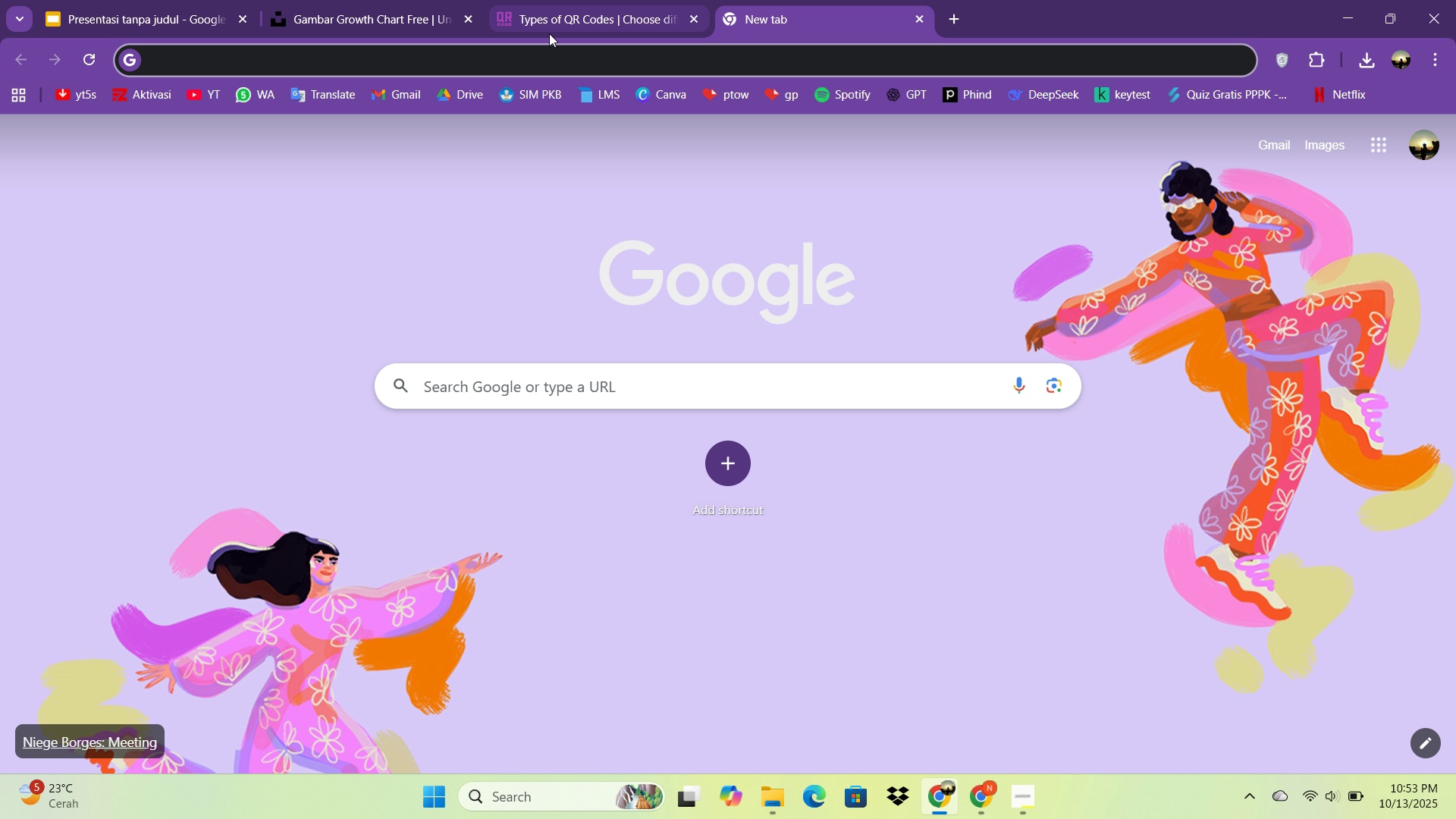 
key(G)
 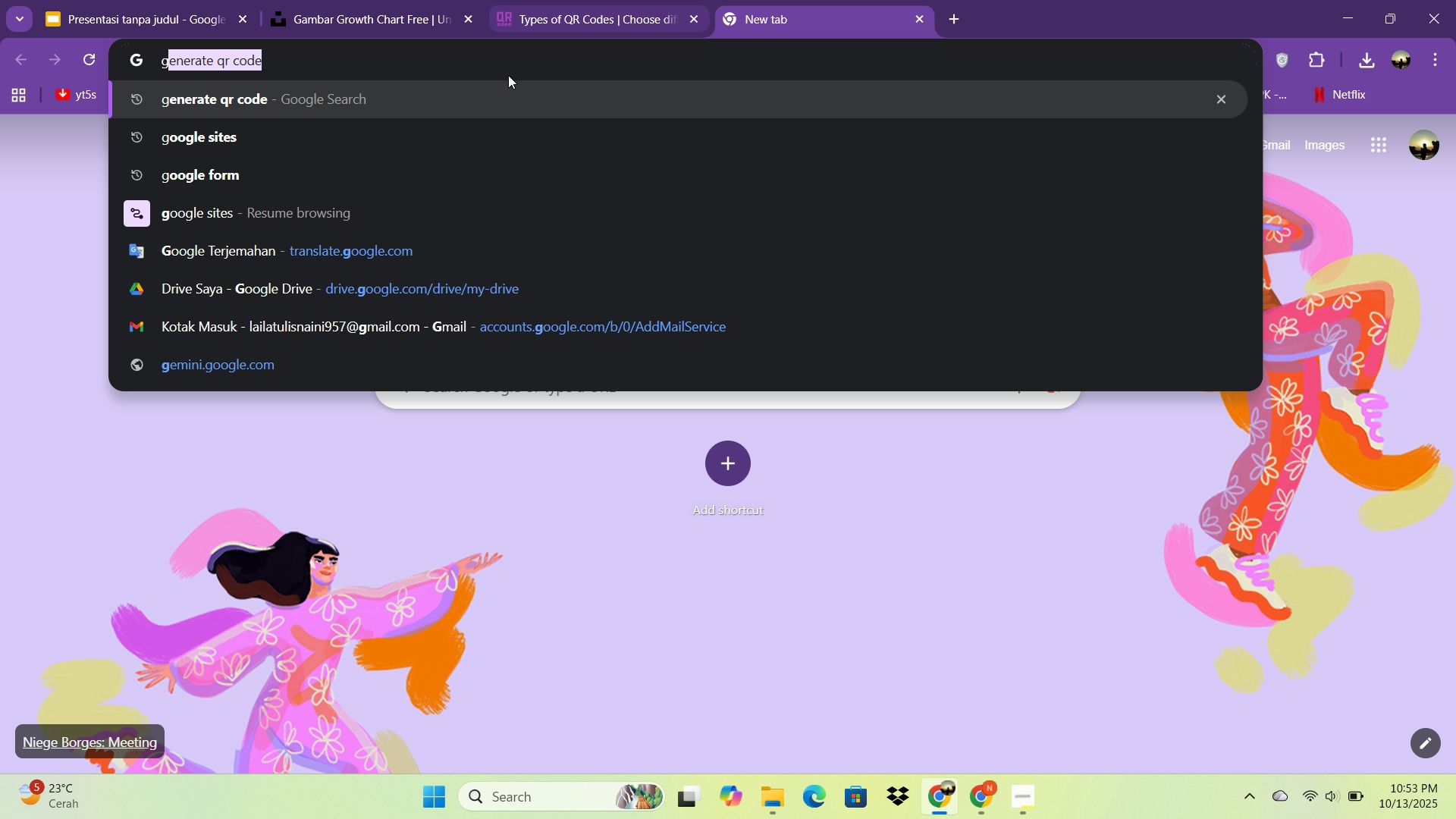 
left_click([365, 173])
 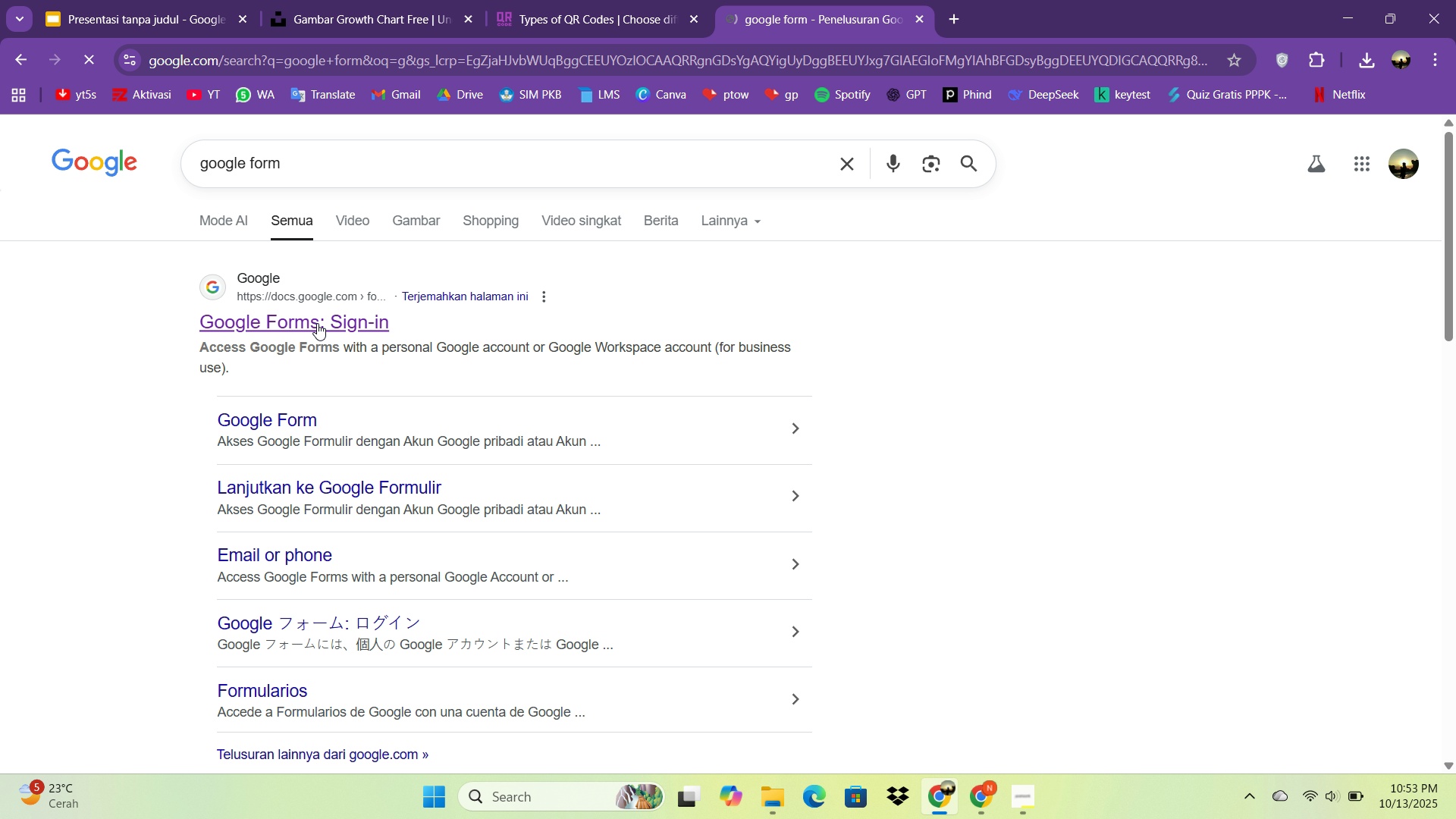 
left_click([317, 323])
 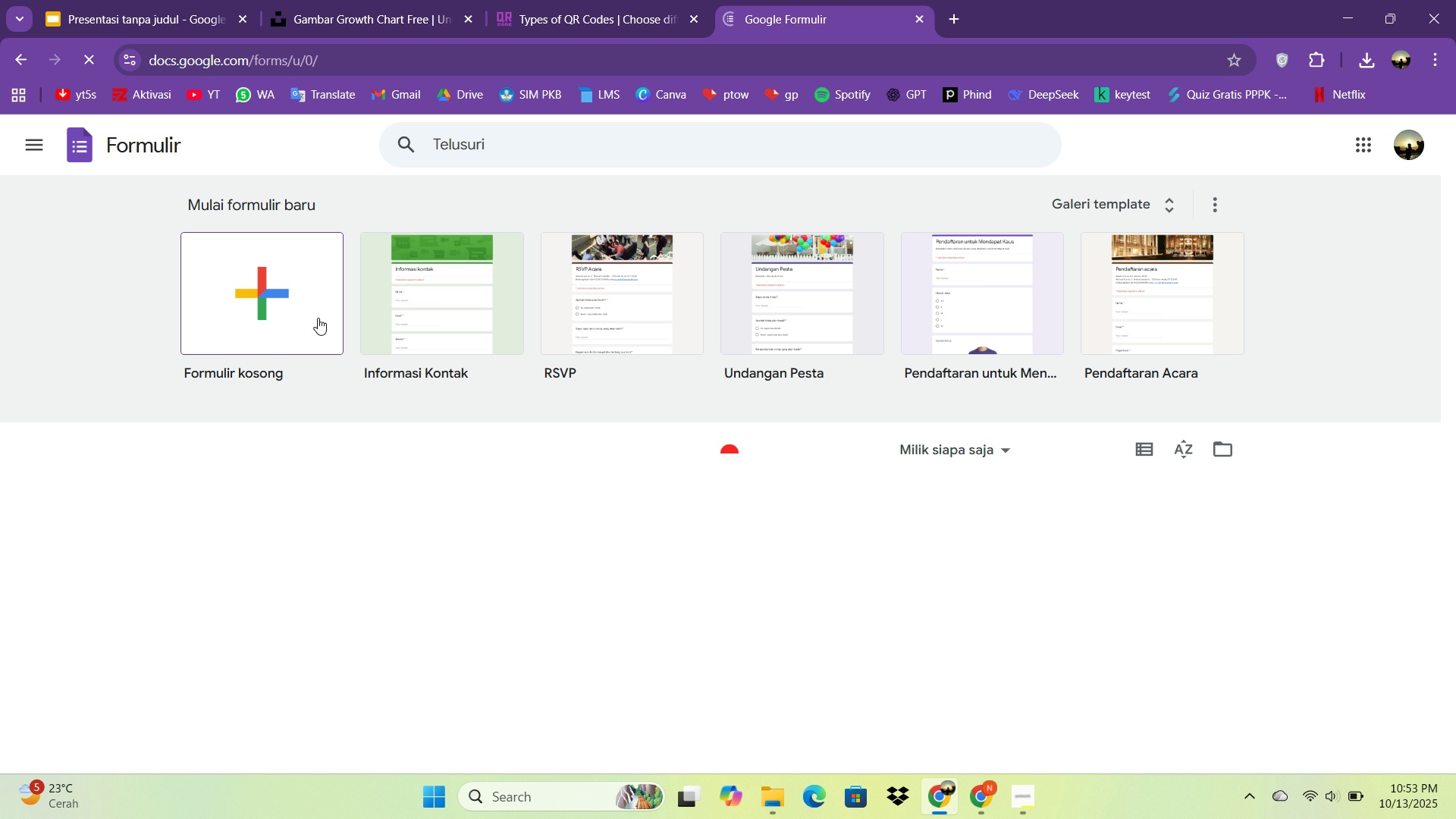 
left_click([291, 306])
 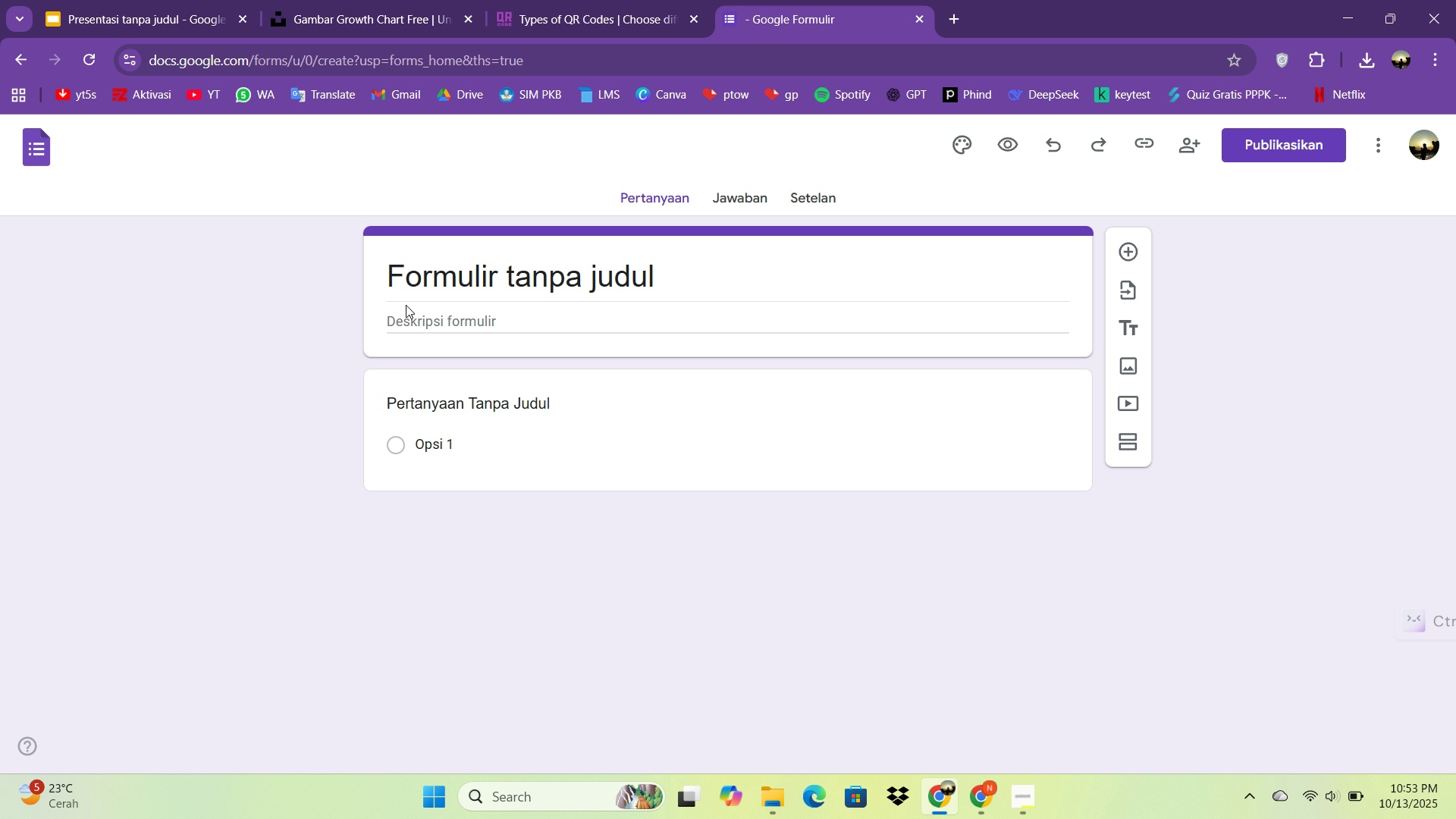 
left_click([445, 320])
 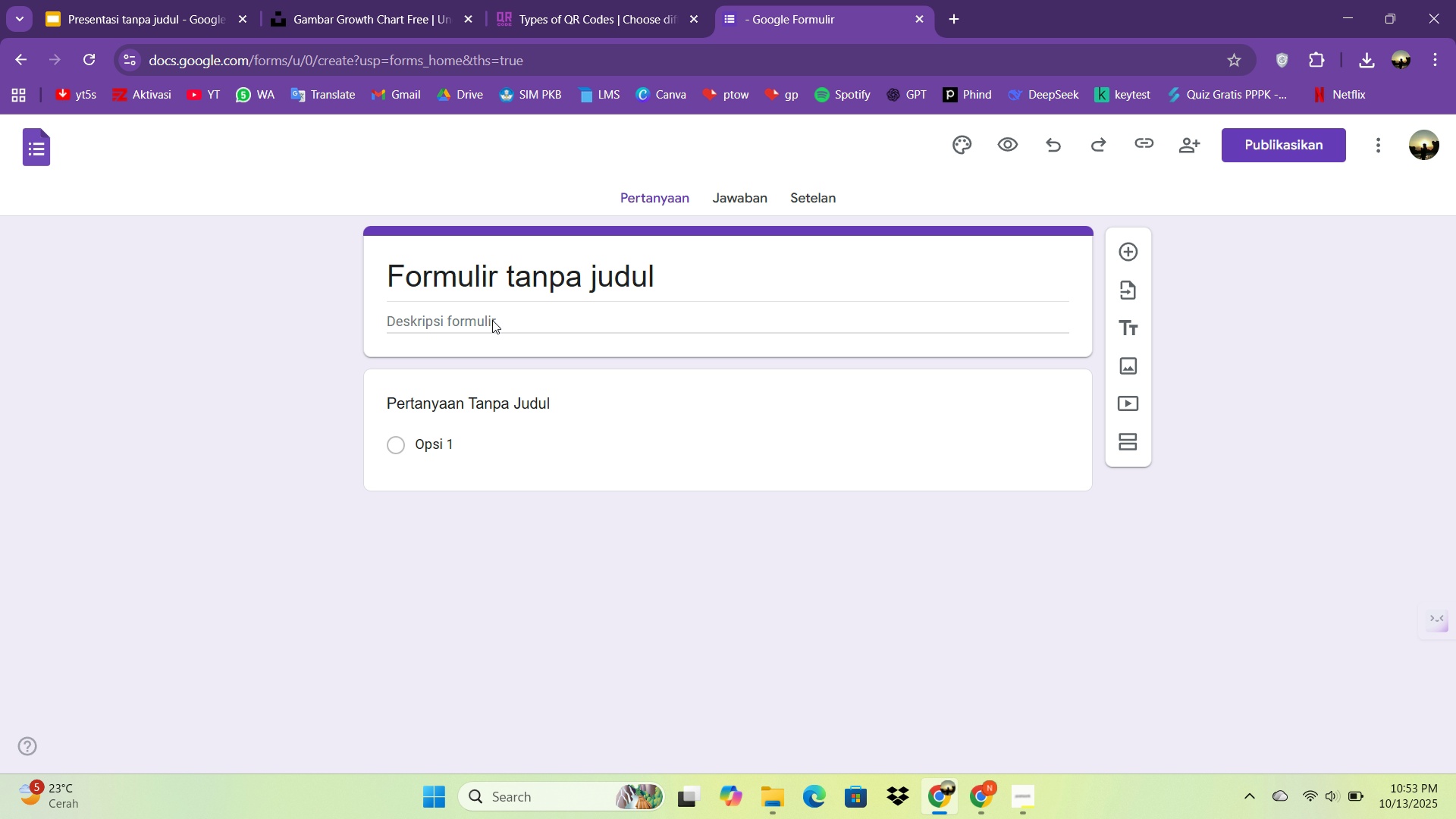 
double_click([508, 320])
 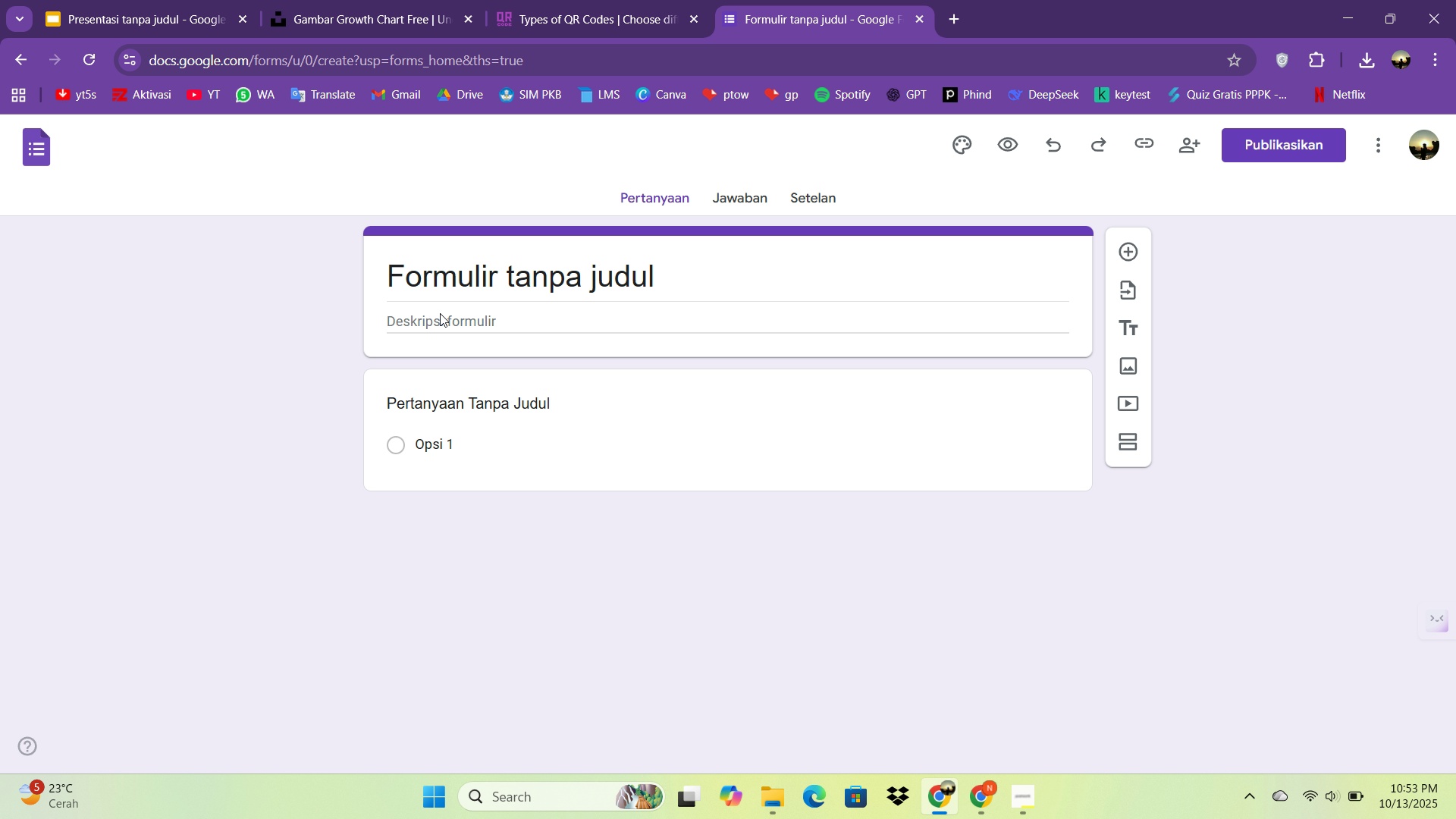 
left_click([440, 313])
 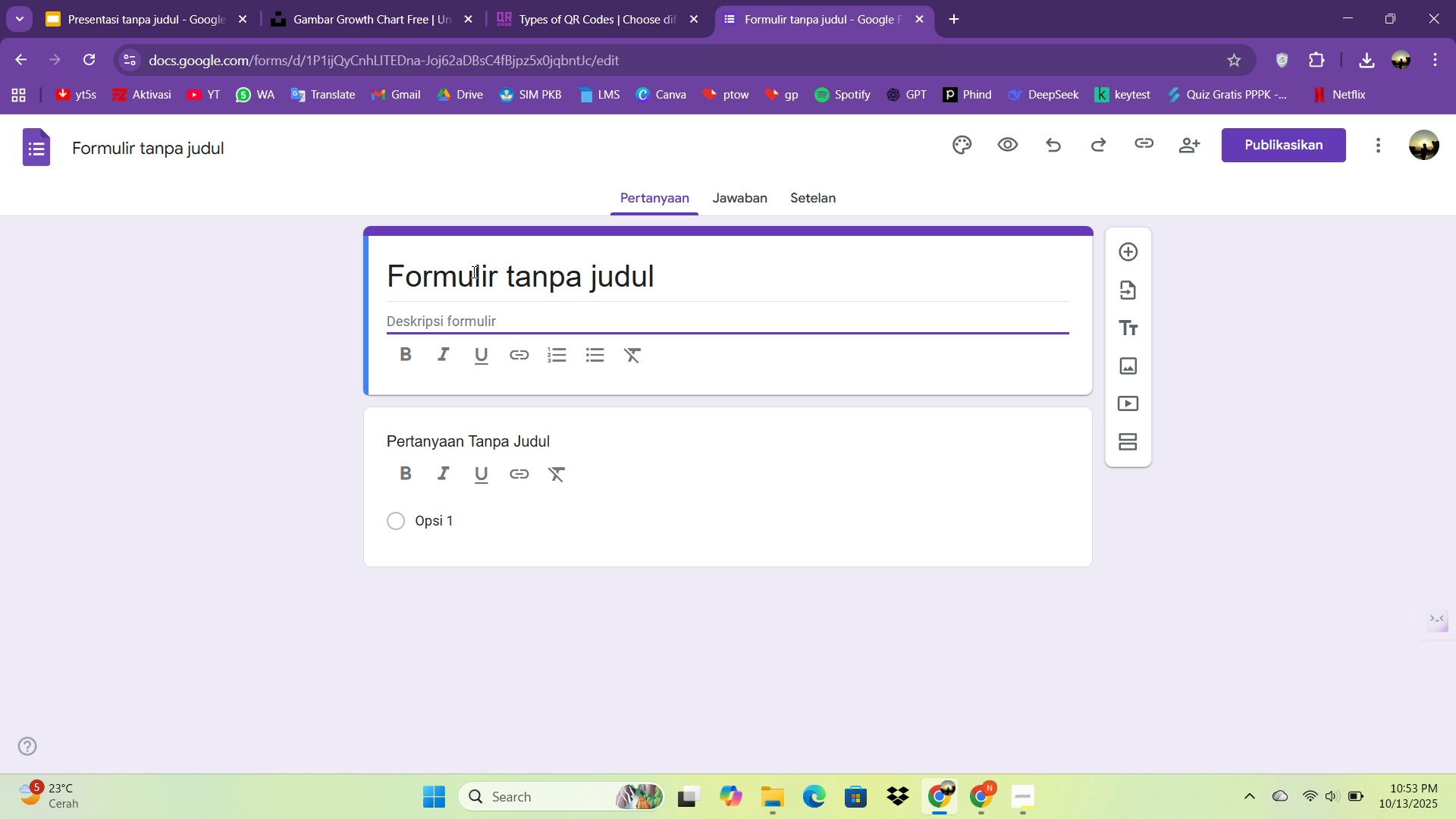 
left_click([472, 271])
 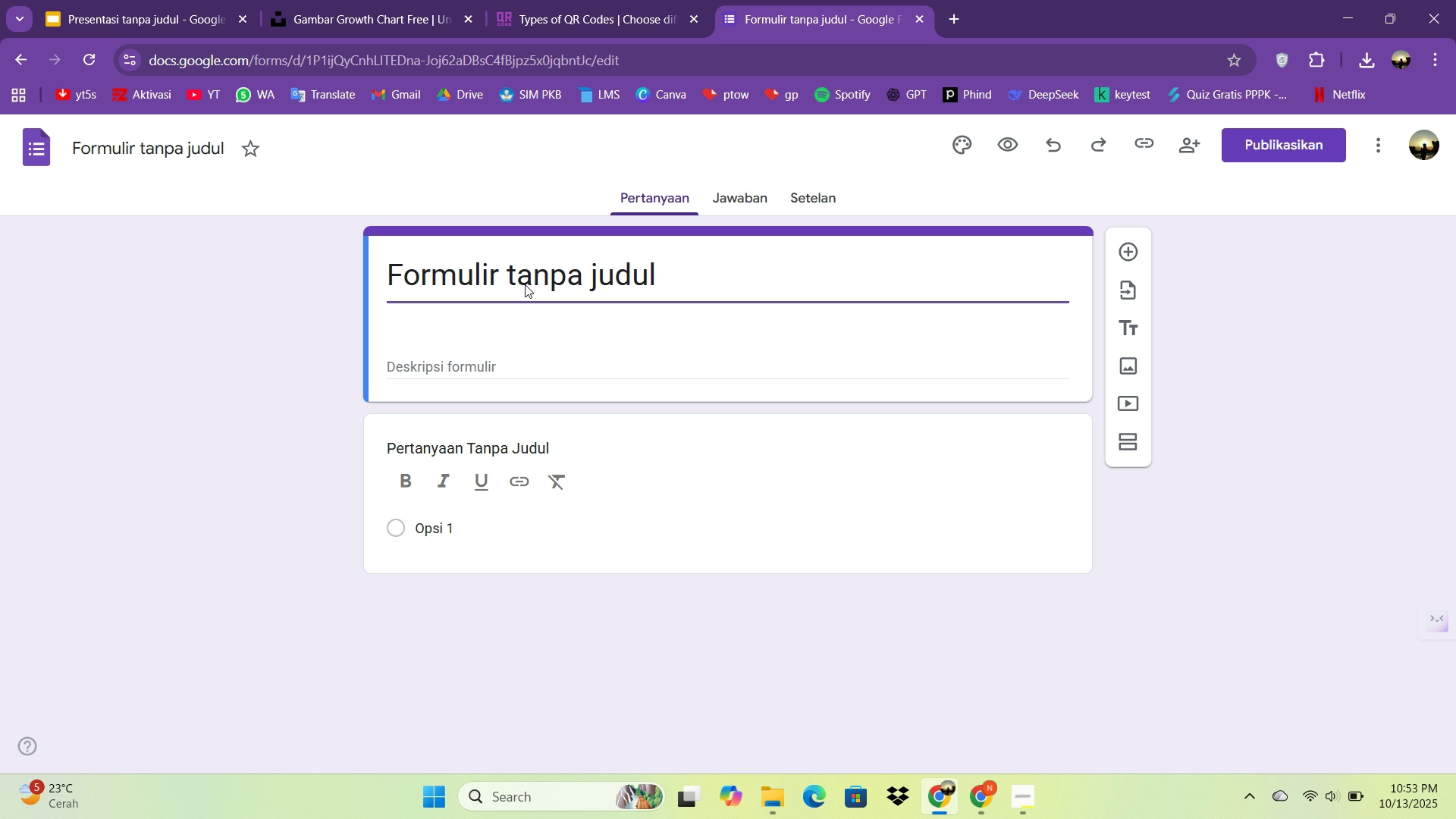 
key(Control+ControlLeft)
 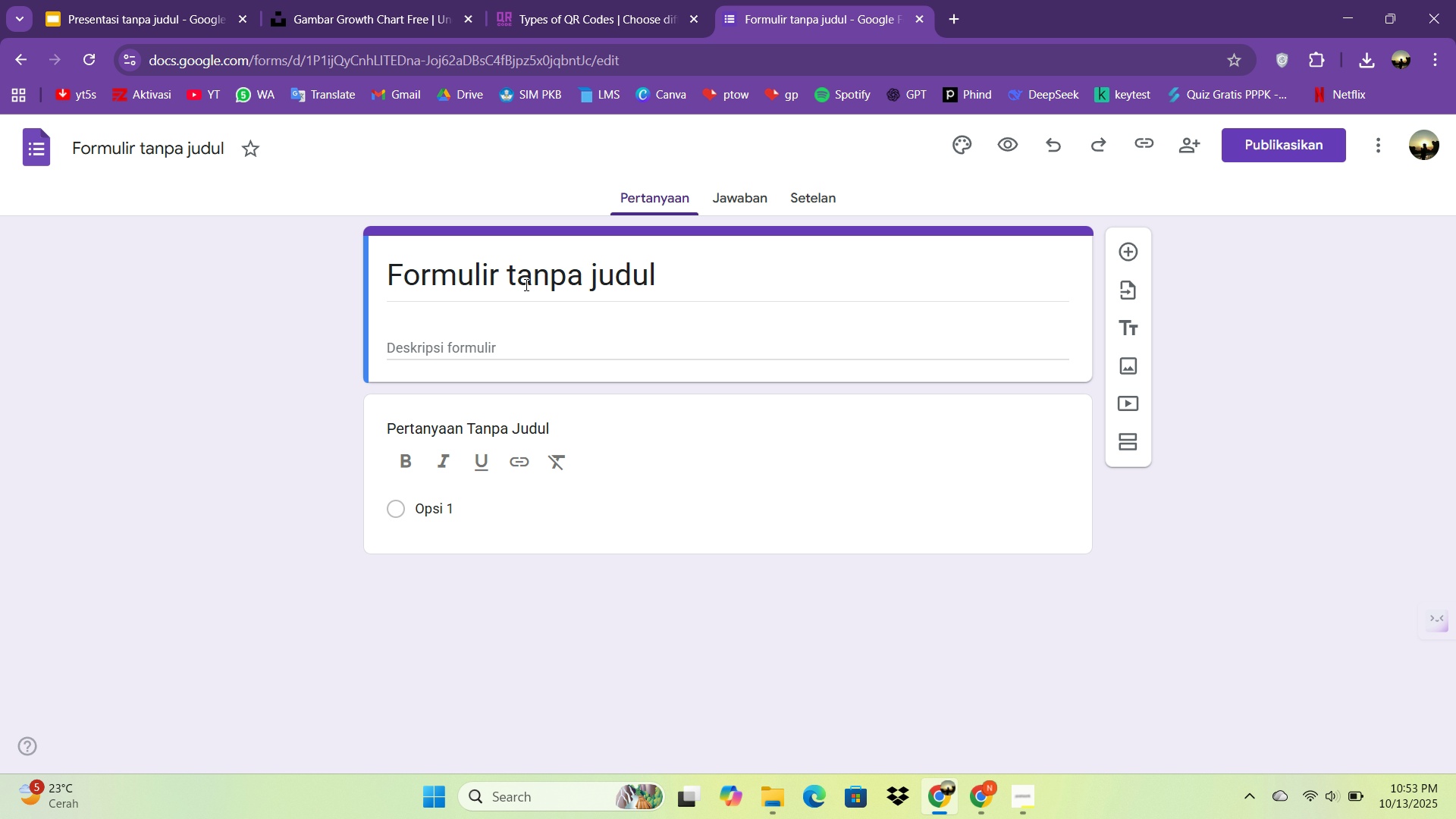 
key(Control+A)
 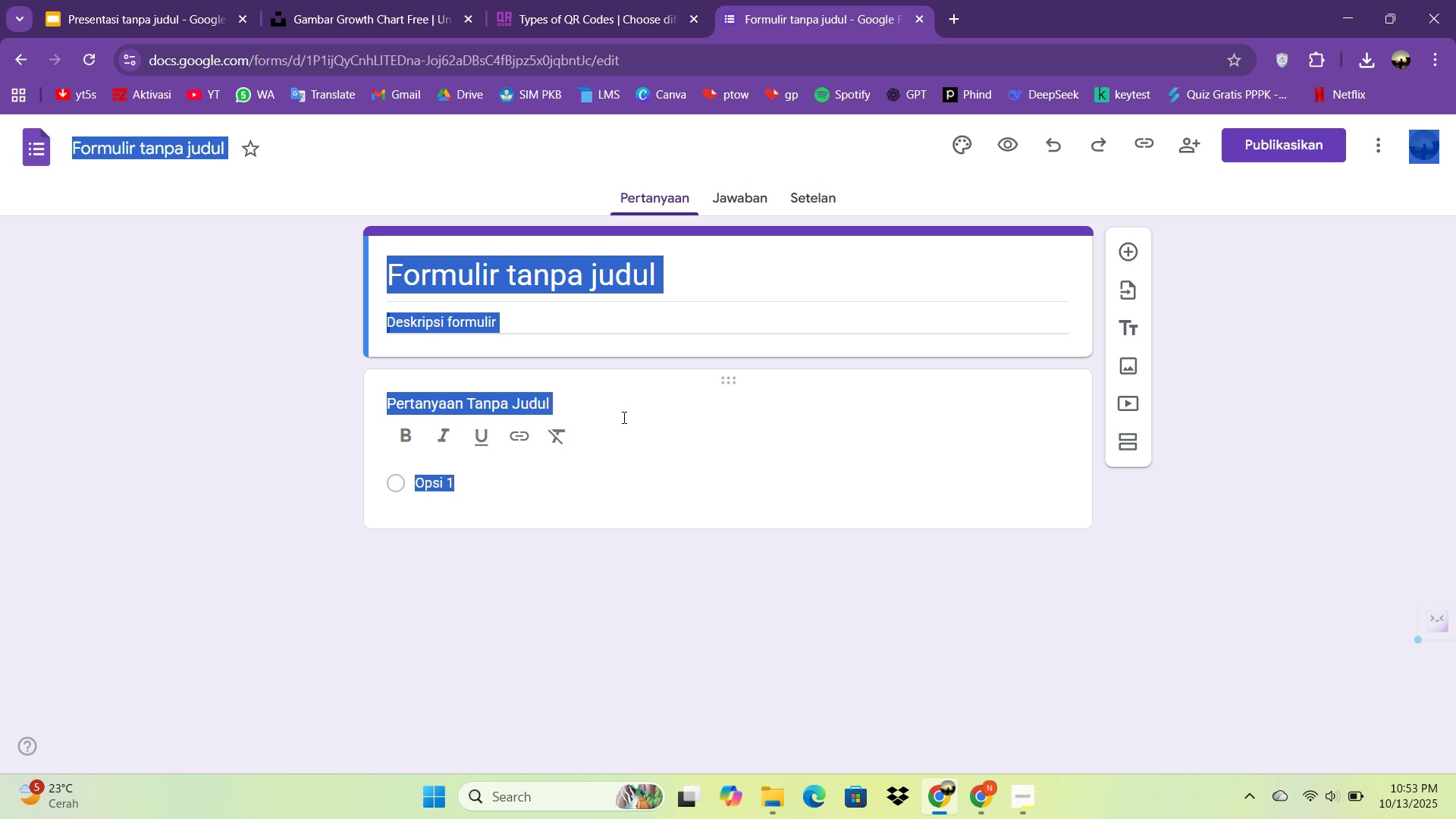 
left_click([674, 447])
 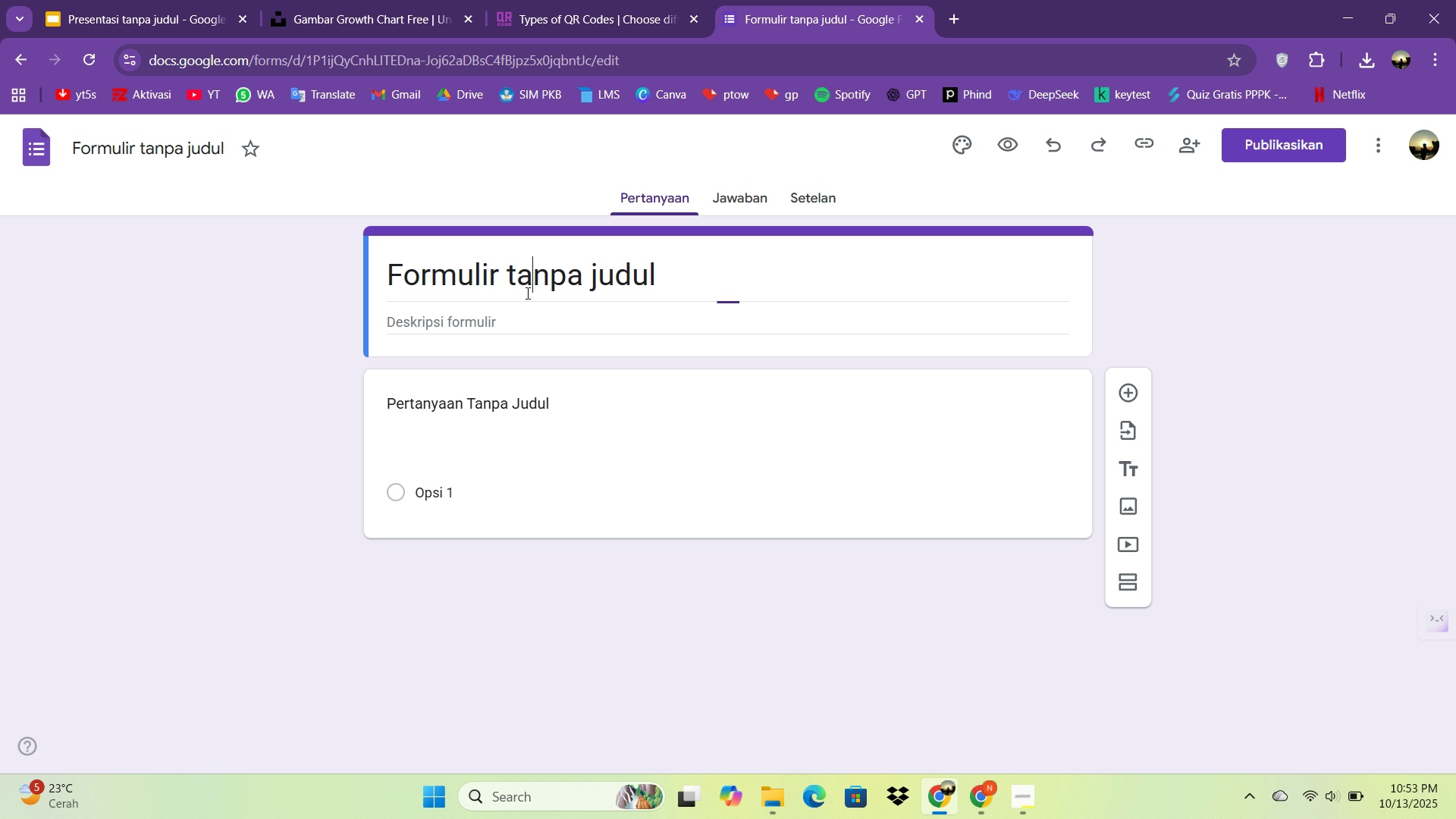 
left_click([526, 293])
 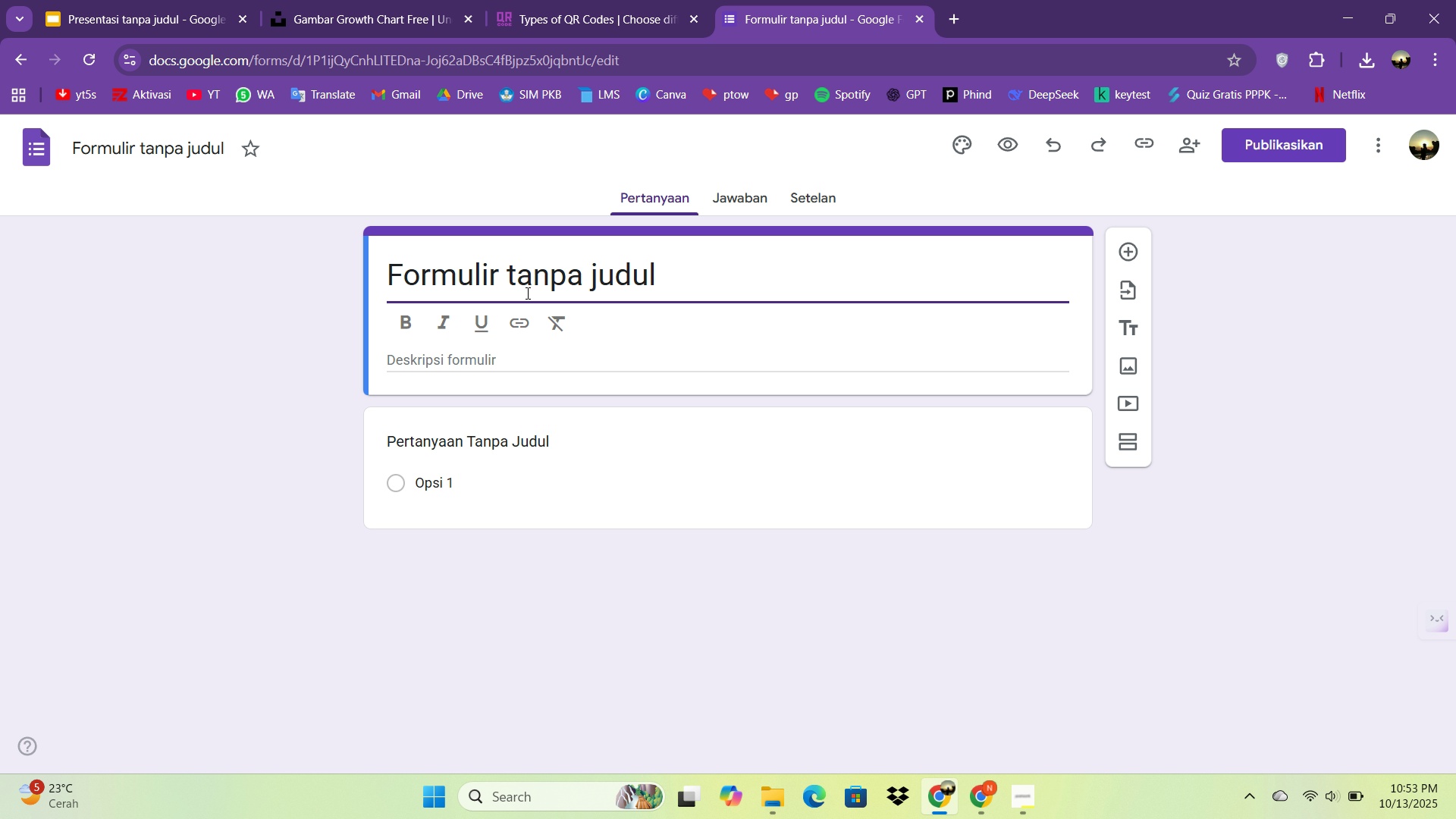 
key(Control+ControlLeft)
 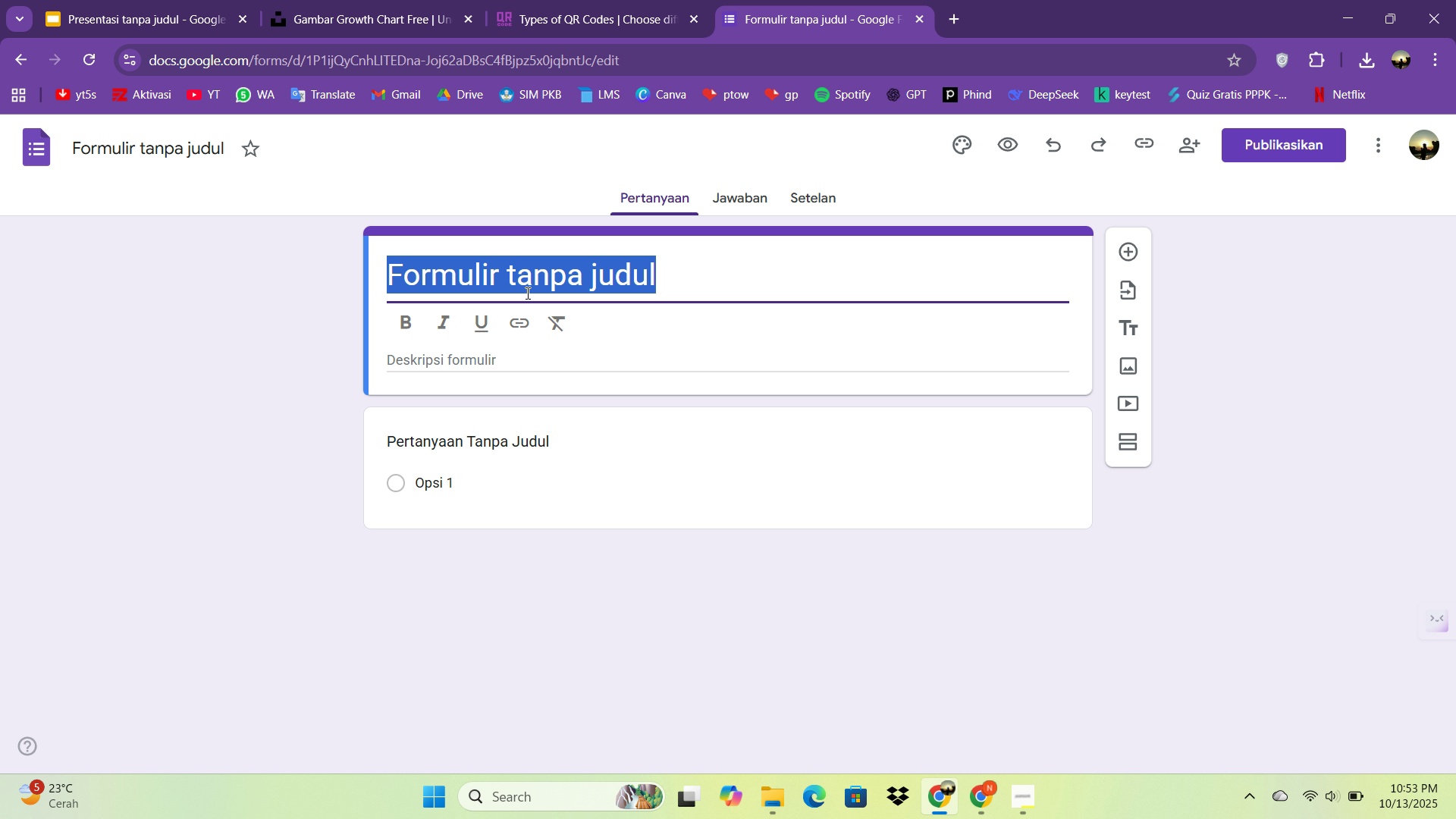 
key(Control+A)
 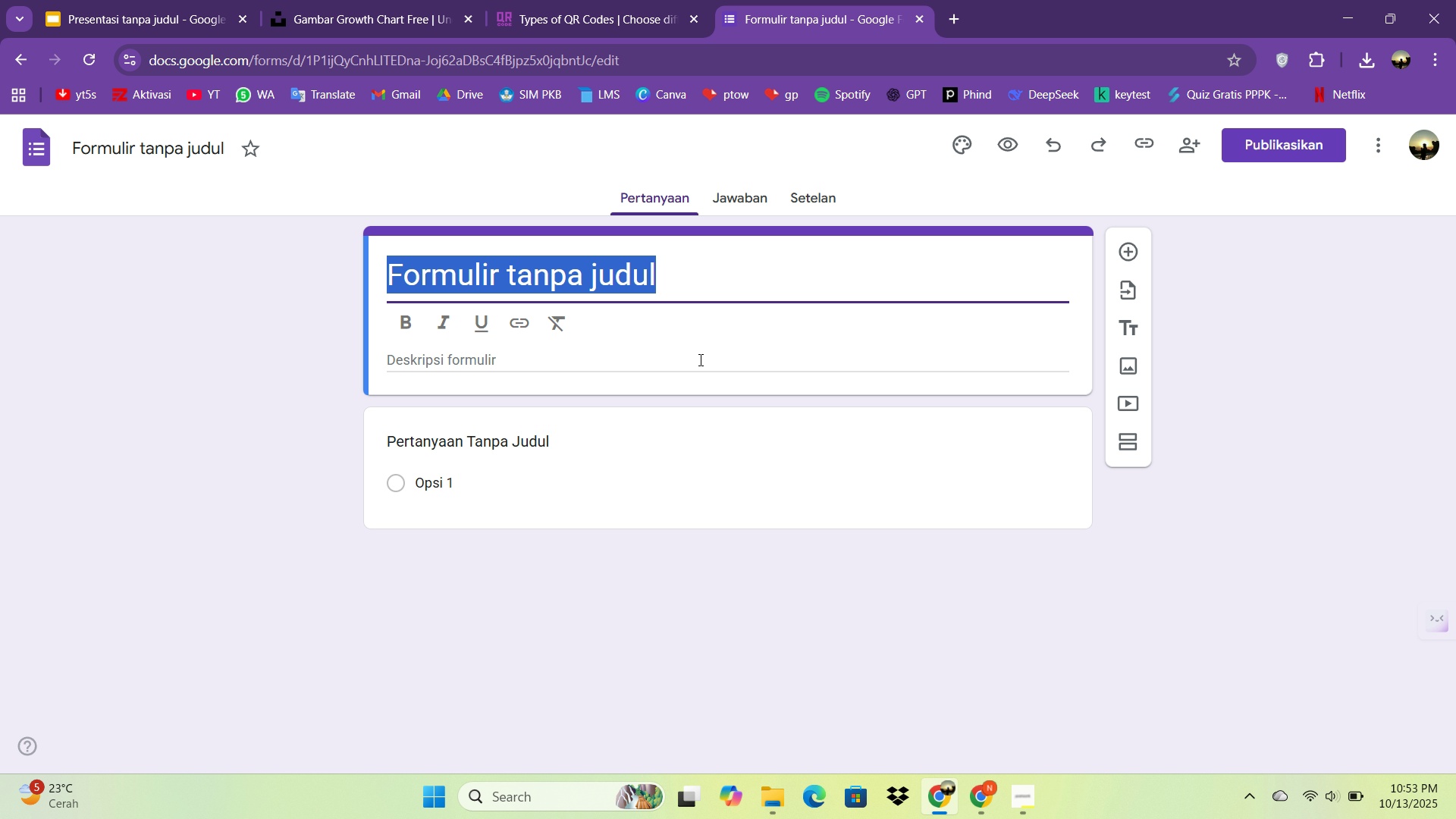 
wait(13.95)
 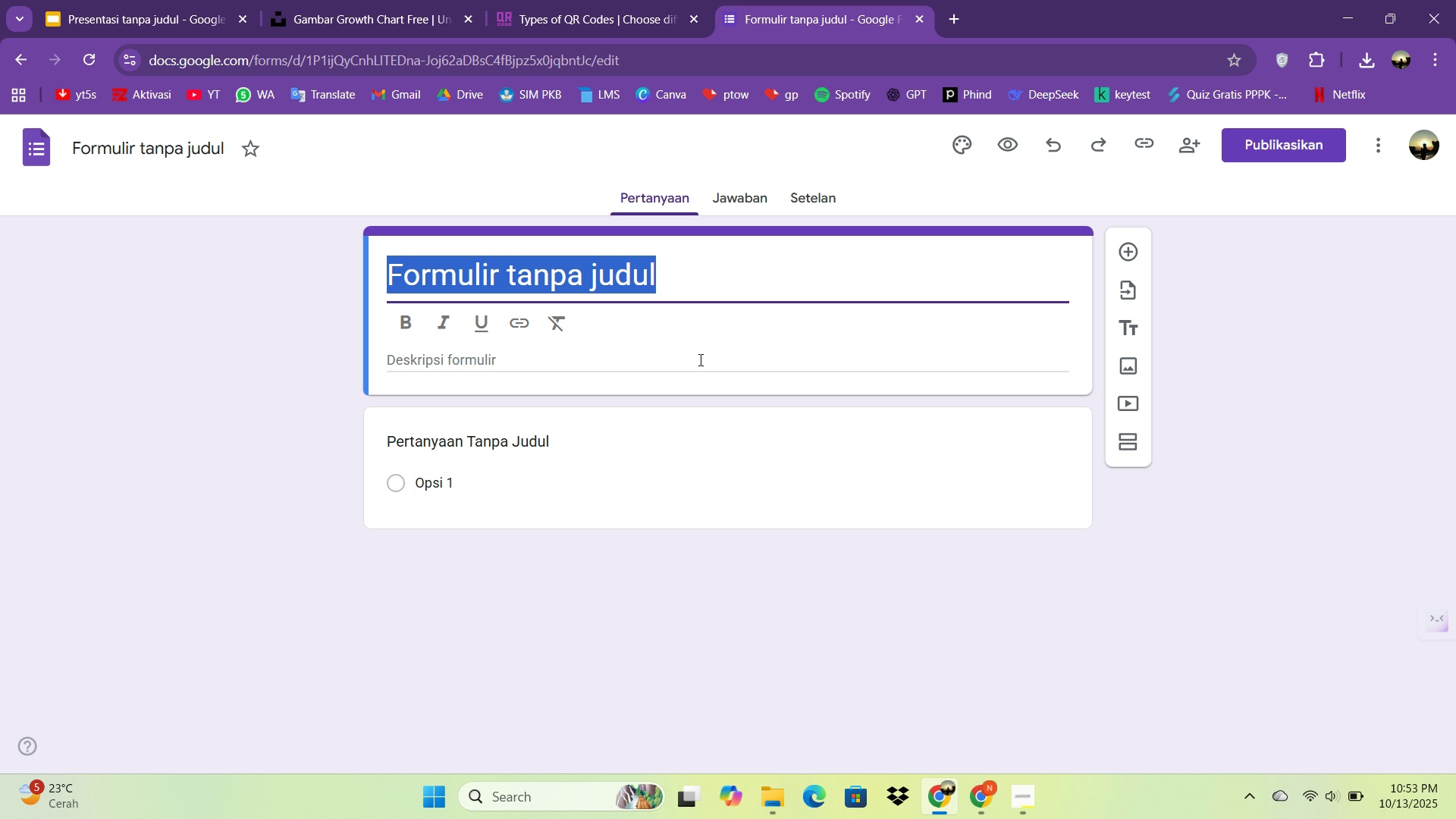 
type(quiz)
key(Backspace)
key(Backspace)
key(Backspace)
key(Backspace)
type(WUIZ)
key(Backspace)
key(Backspace)
key(Backspace)
key(Backspace)
type(QUIZ)
 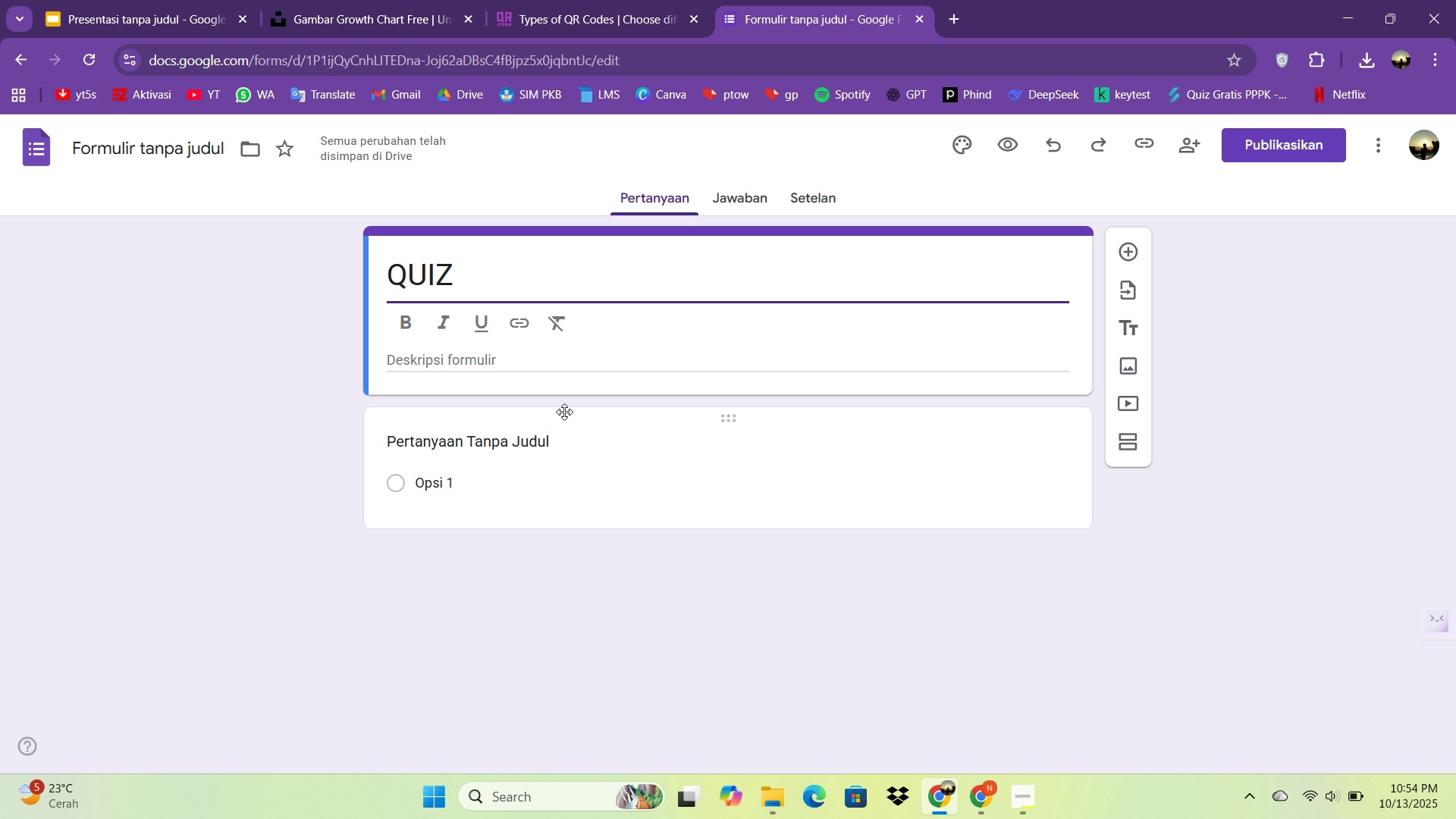 
wait(14.86)
 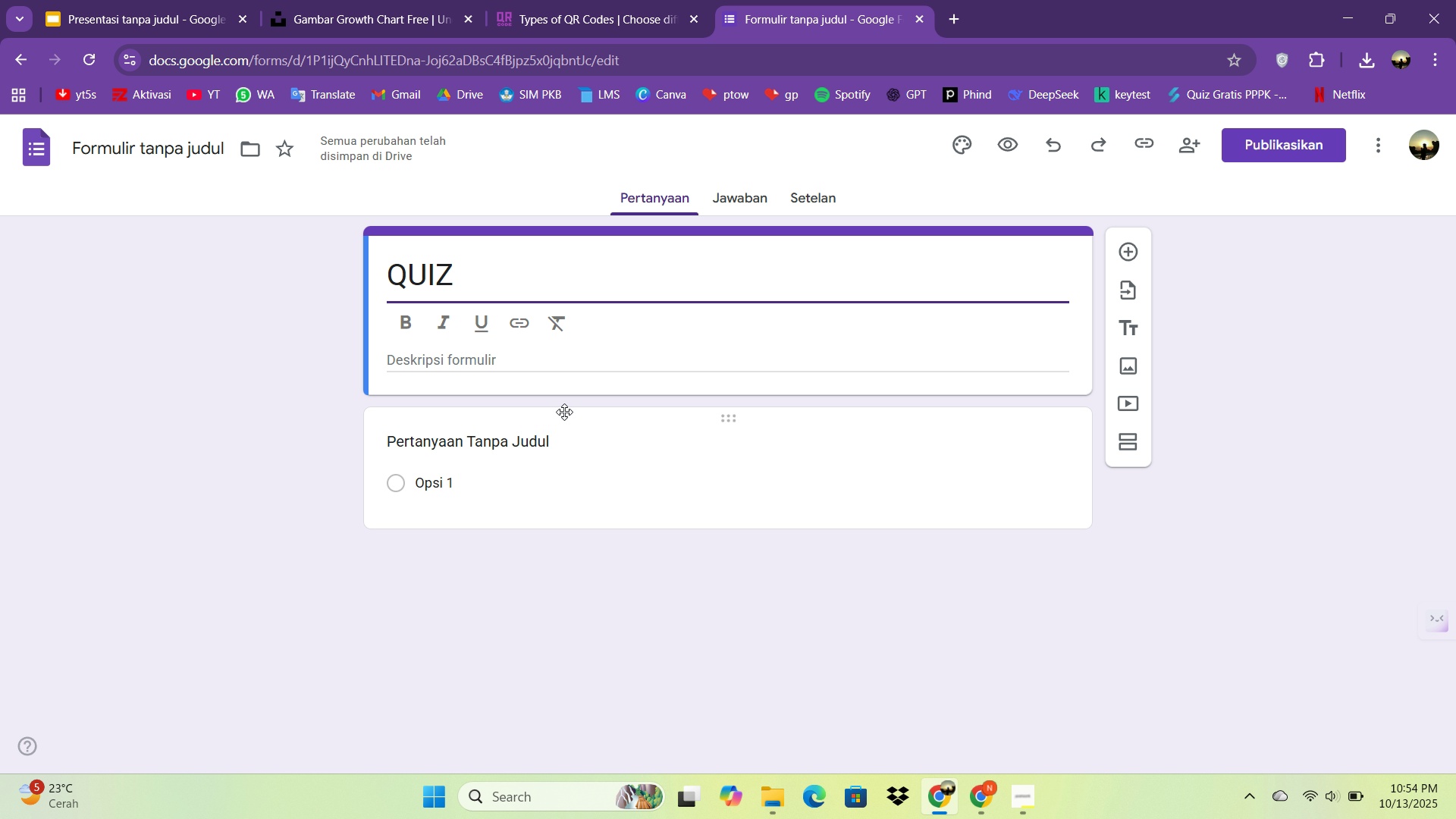 
left_click([449, 449])
 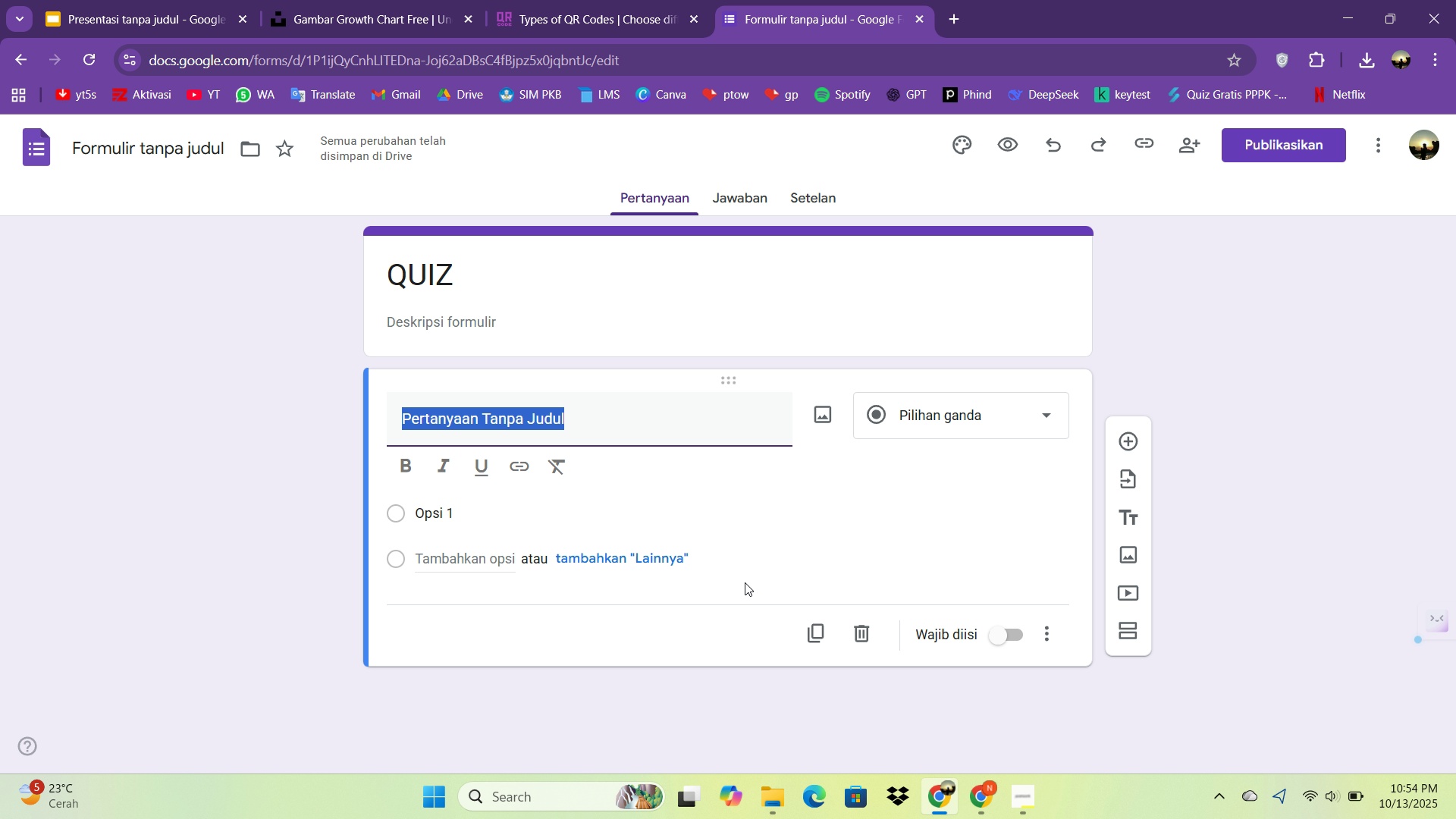 
double_click([1046, 629])
 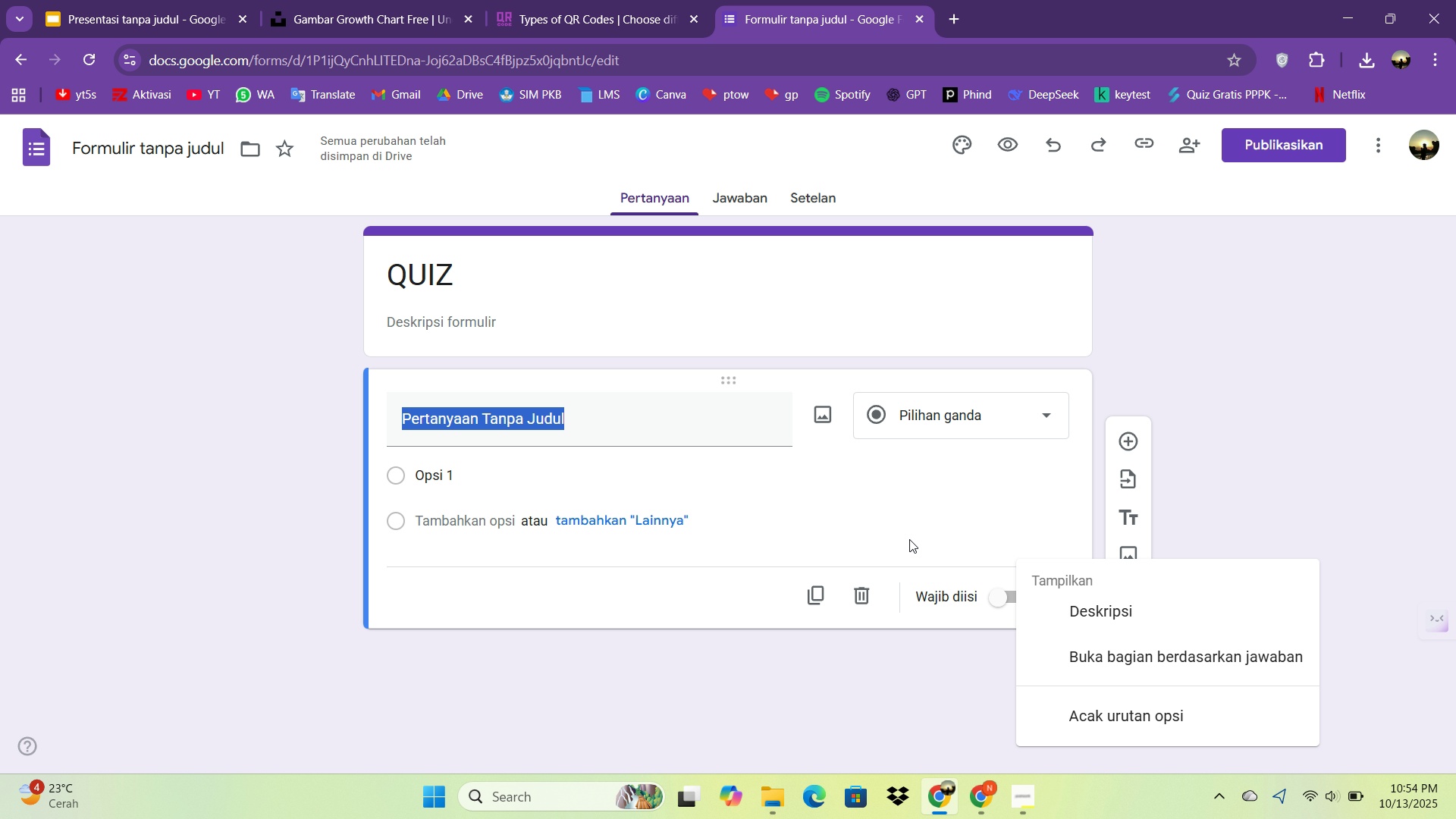 
double_click([905, 522])
 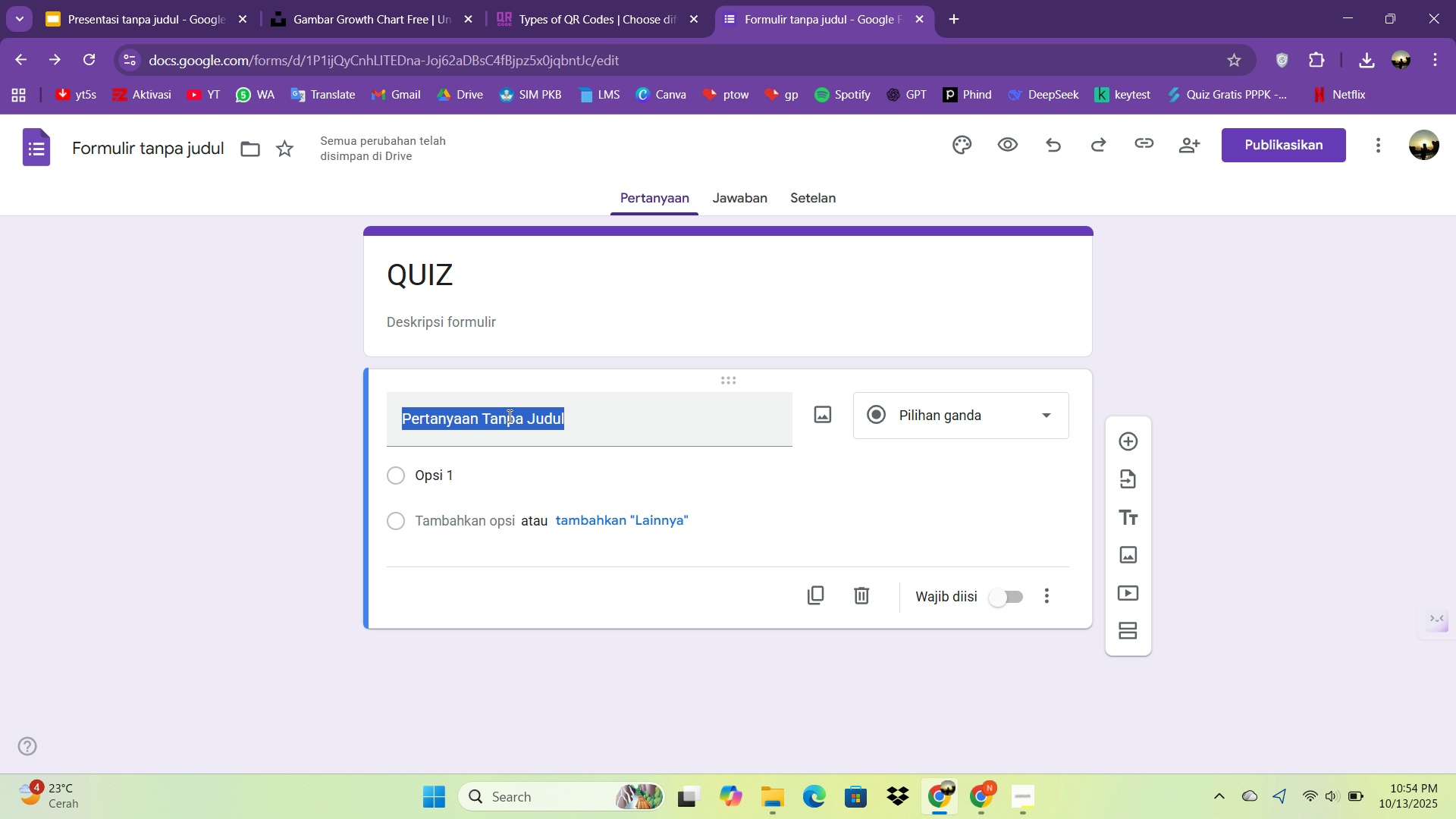 
type(WHewh)
 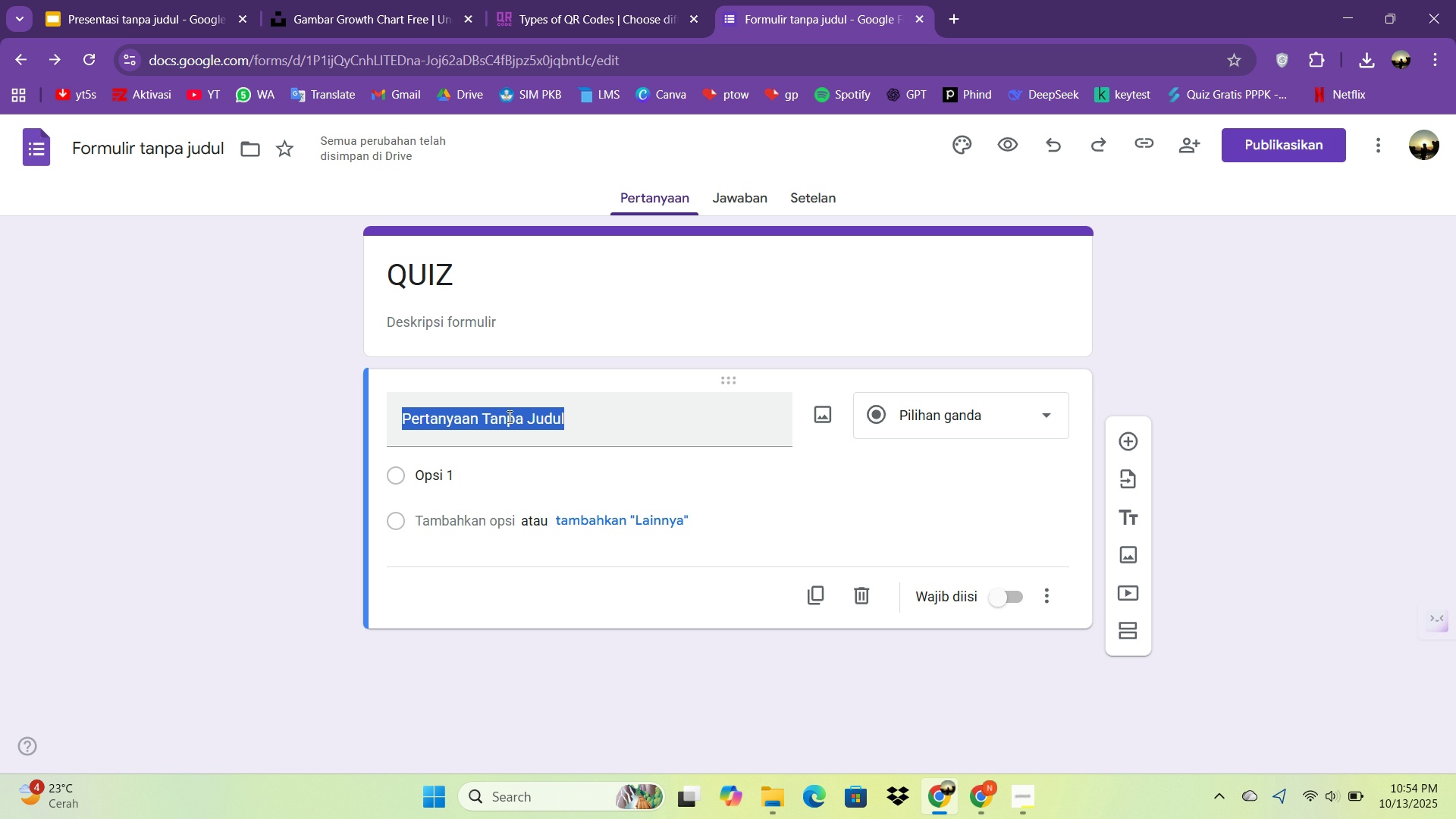 
double_click([508, 416])
 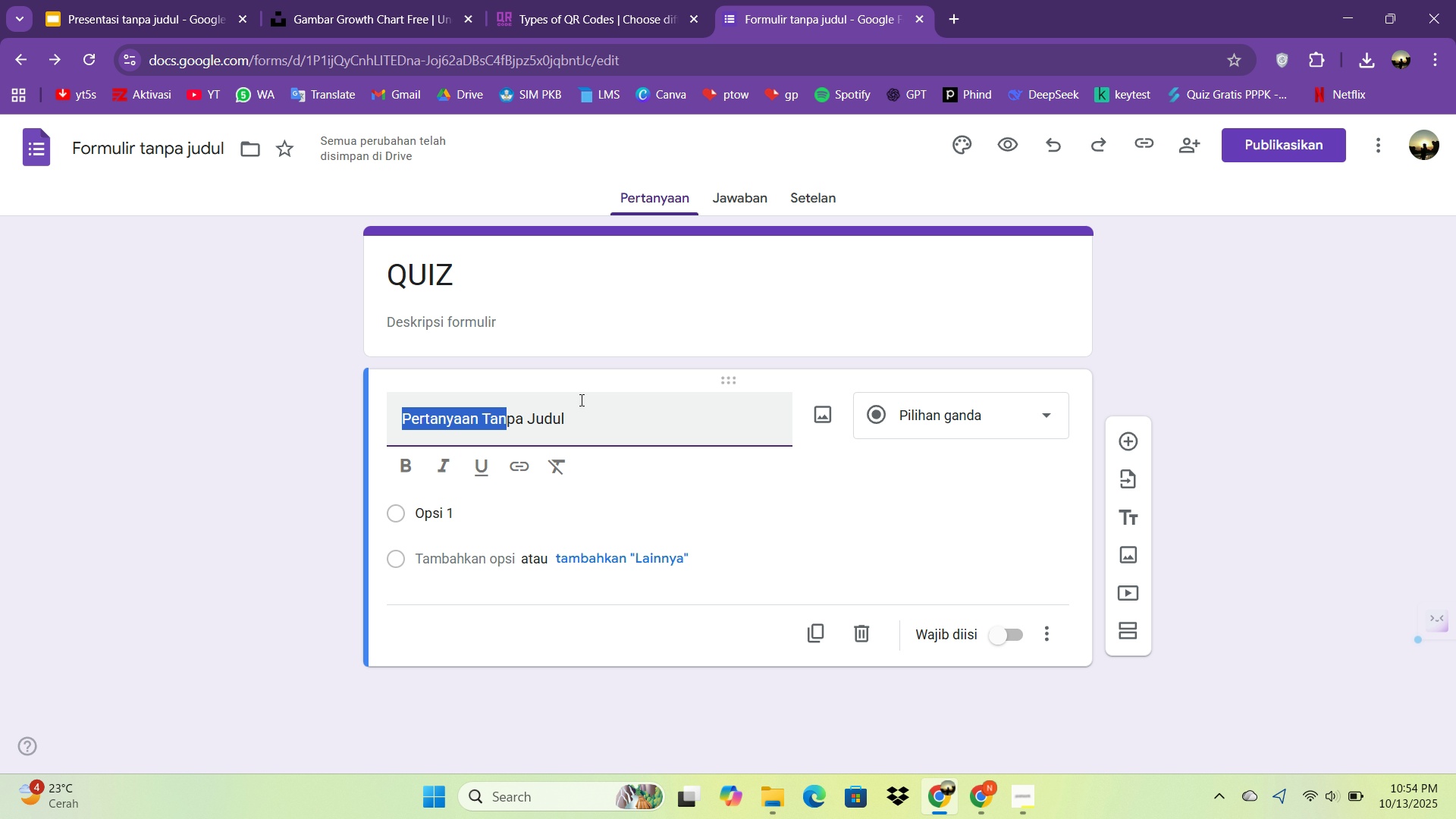 
left_click_drag(start_coordinate=[580, 400], to_coordinate=[305, 384])
 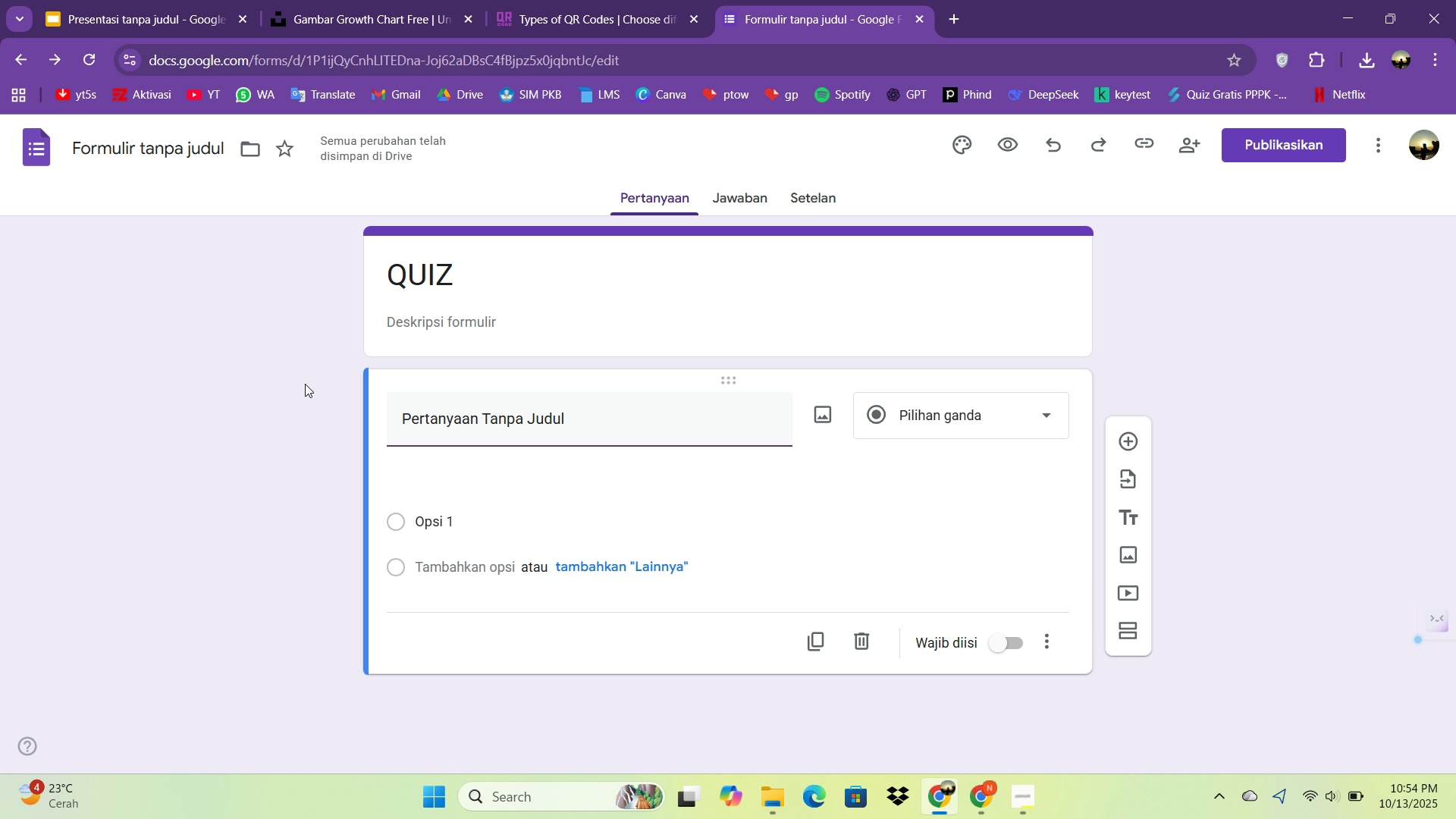 
double_click([305, 384])
 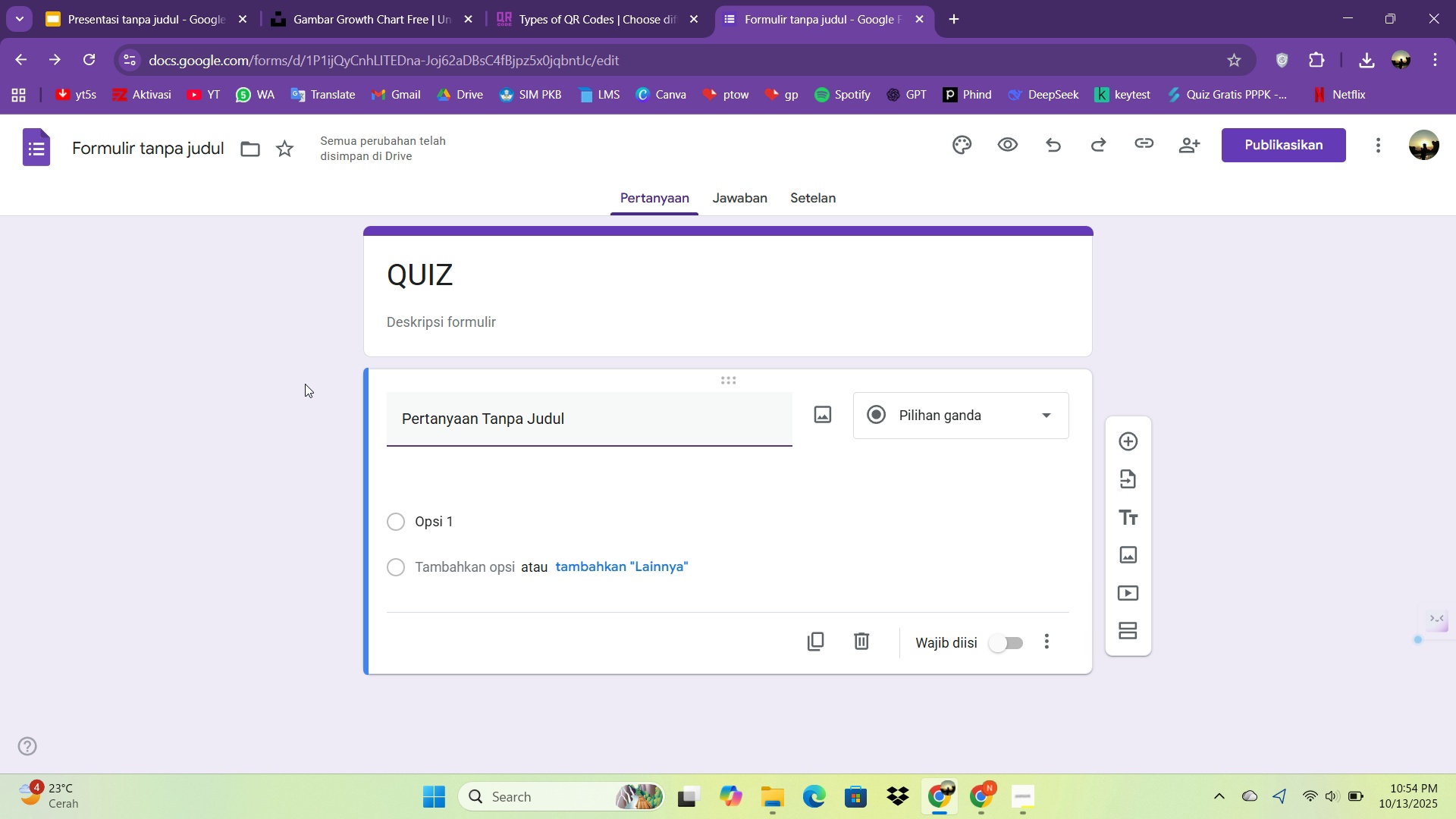 
triple_click([305, 384])
 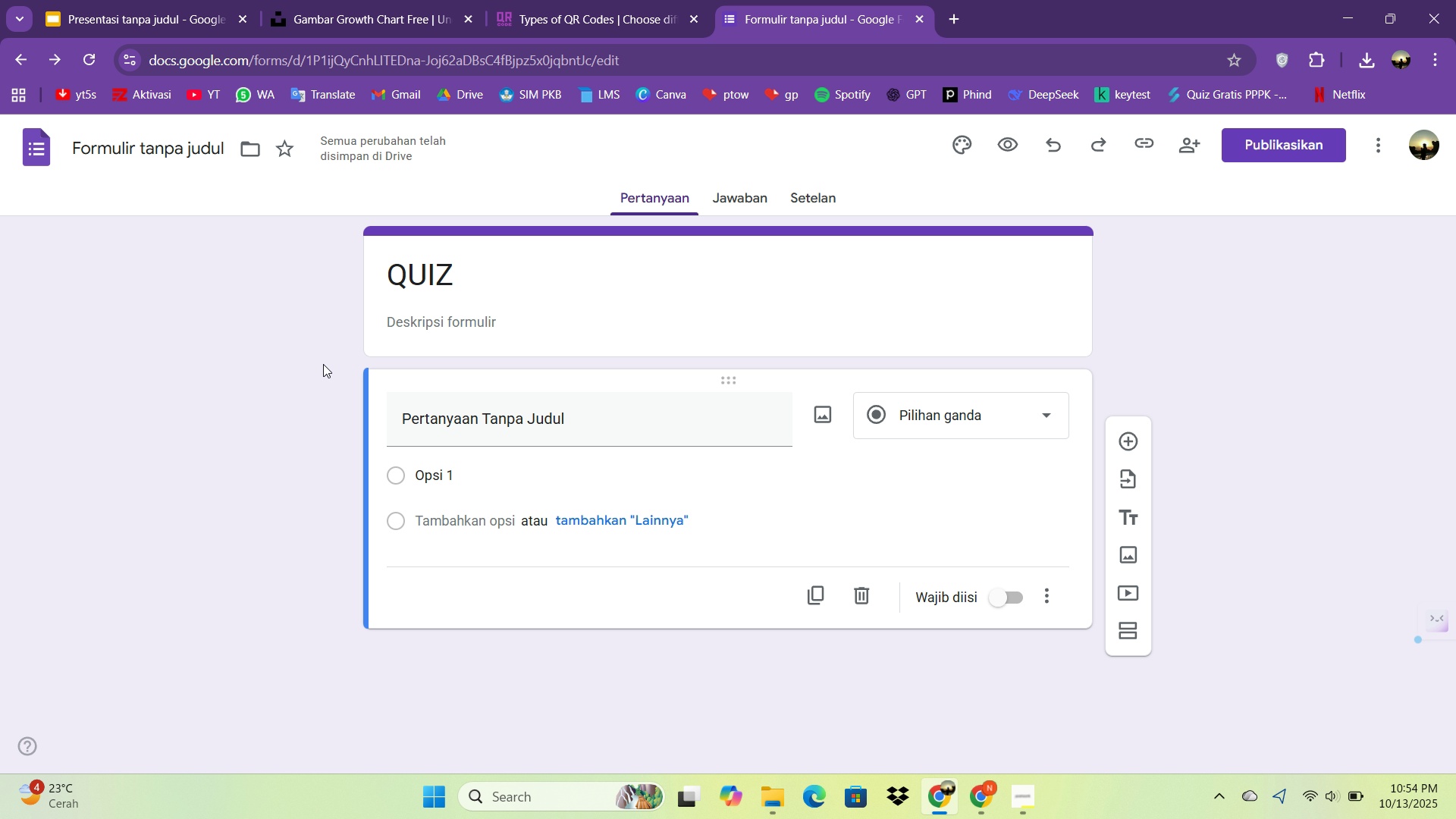 
key(Backspace)
 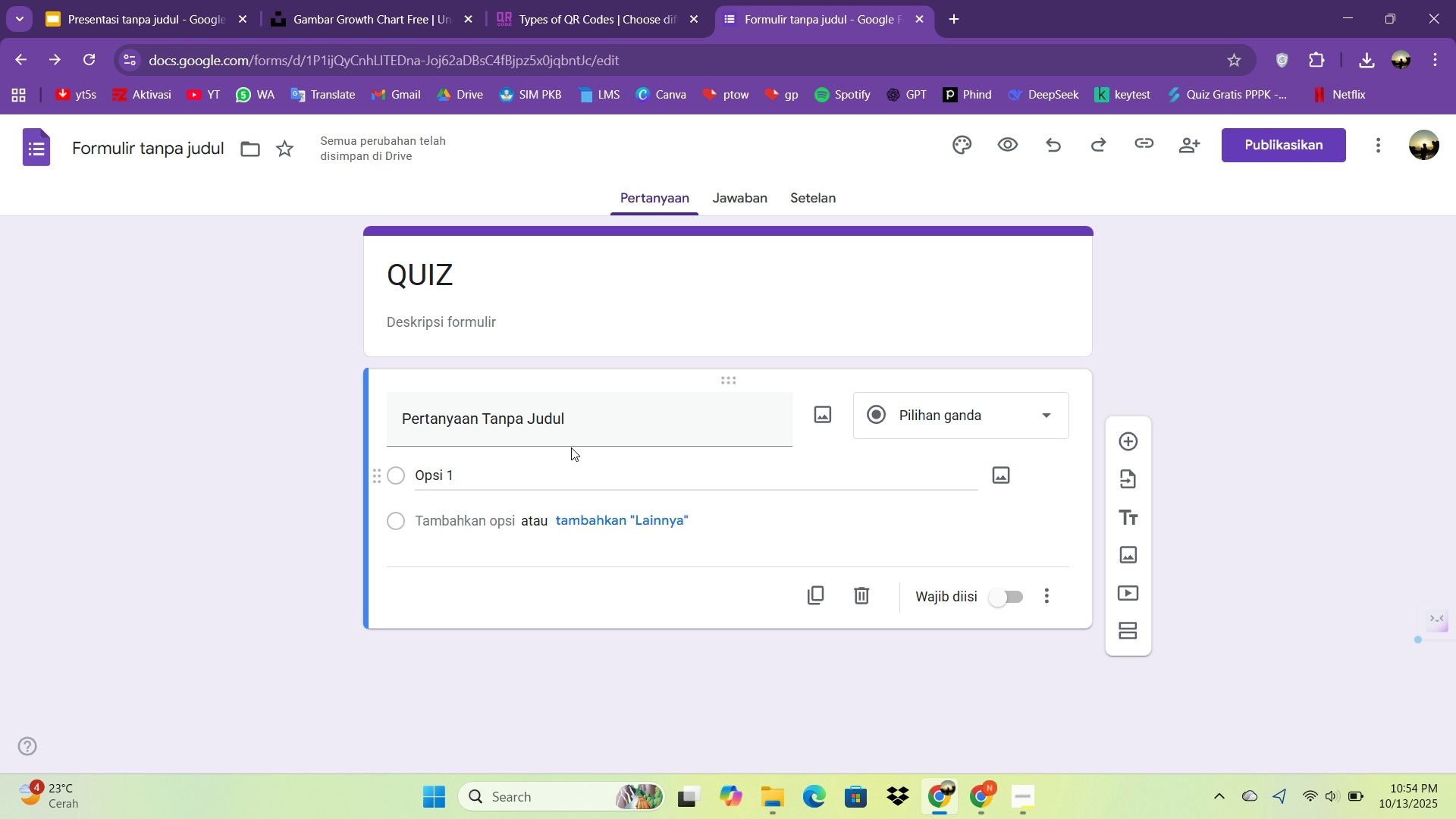 
left_click([572, 422])
 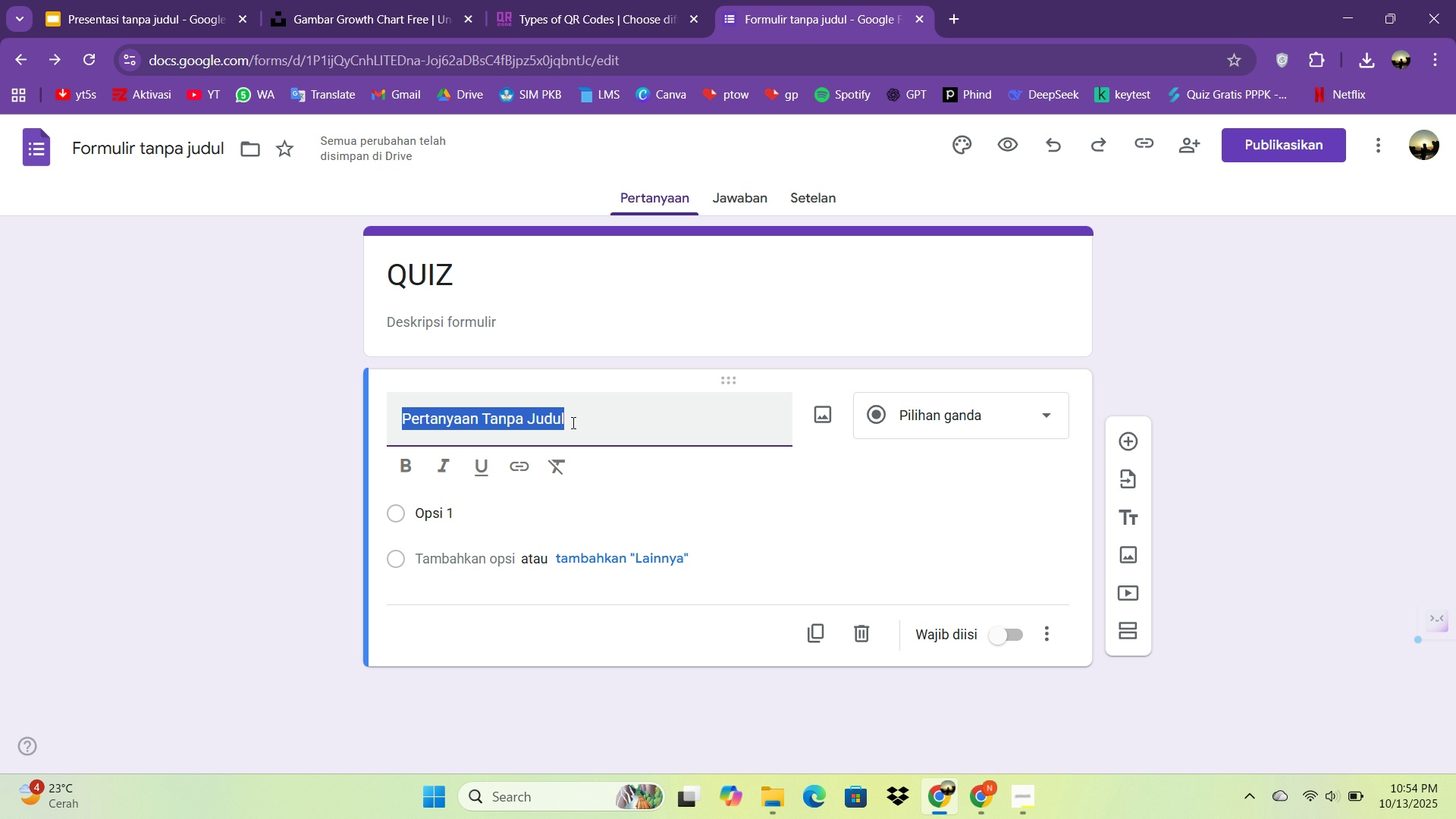 
type(w)
key(Backspace)
type(Wh)
key(Backspace)
key(Backspace)
key(Backspace)
type(Which departem)
key(Backspace)
key(Backspace)
type(ment pioneered the uswe)
key(Backspace)
key(Backspace)
type(e of VR i)
key(Backspace)
type(for immersive learning>)
key(Backspace)
type(?)
 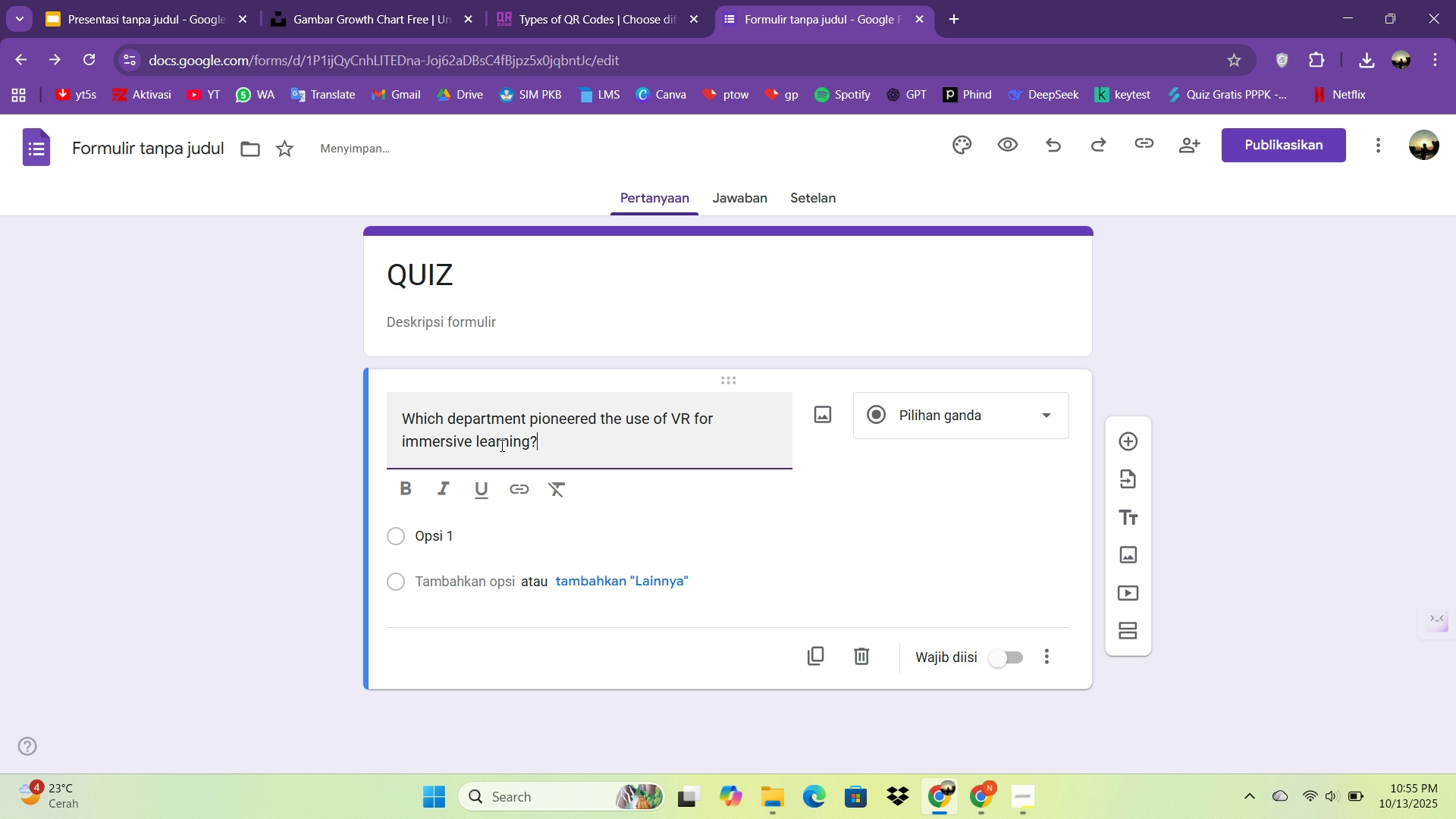 
left_click([397, 490])
 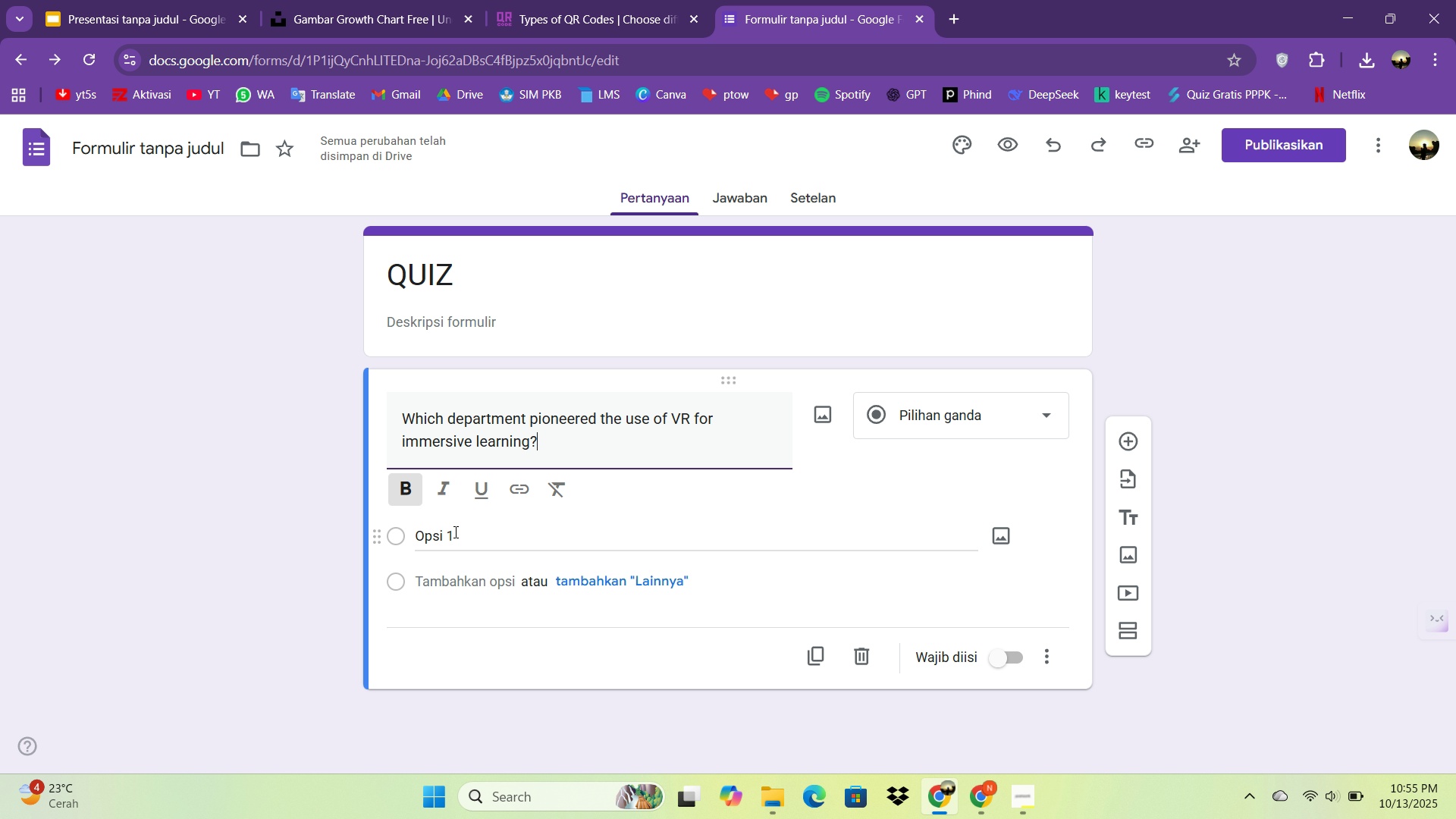 
double_click([428, 530])
 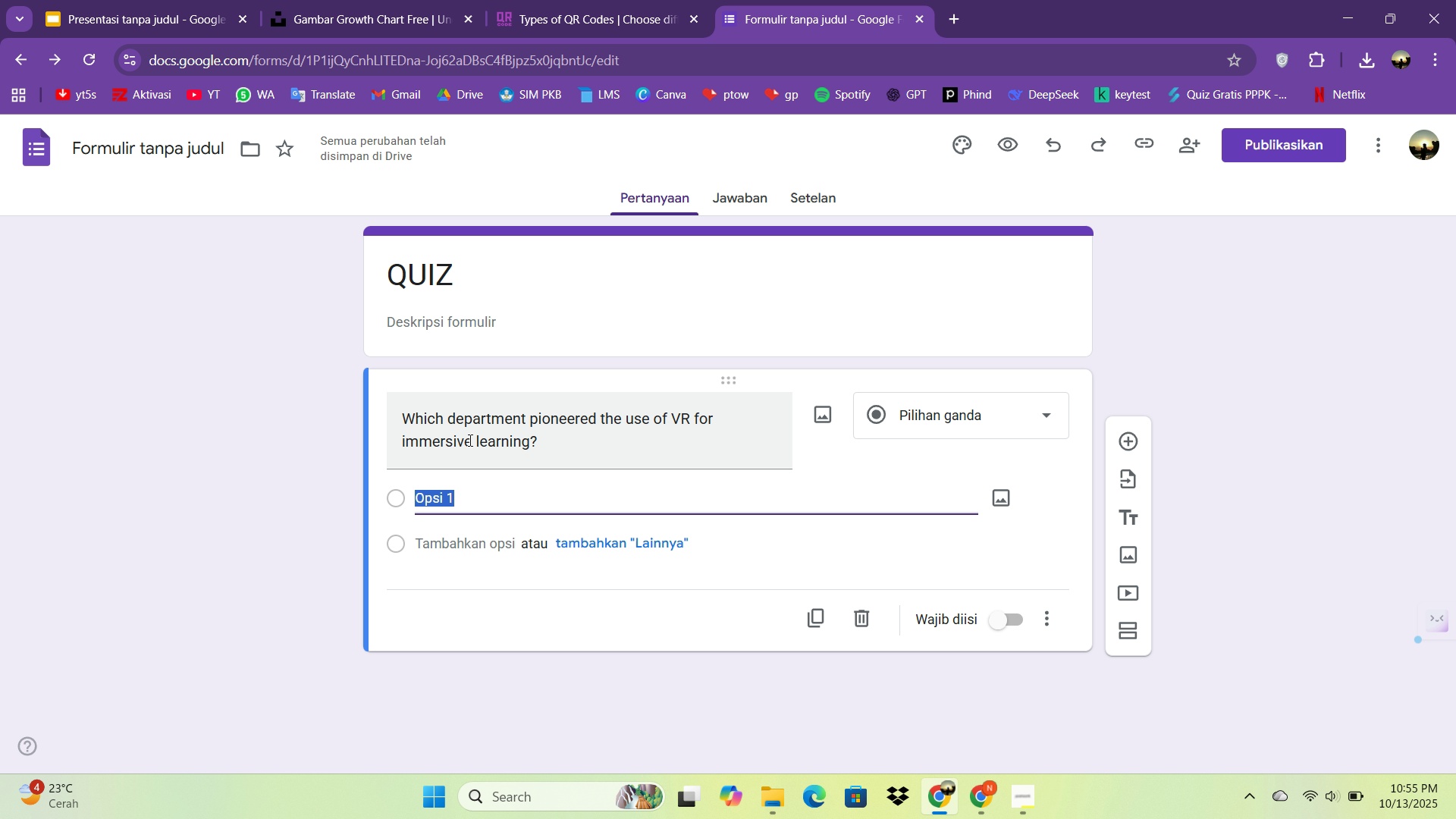 
left_click([469, 440])
 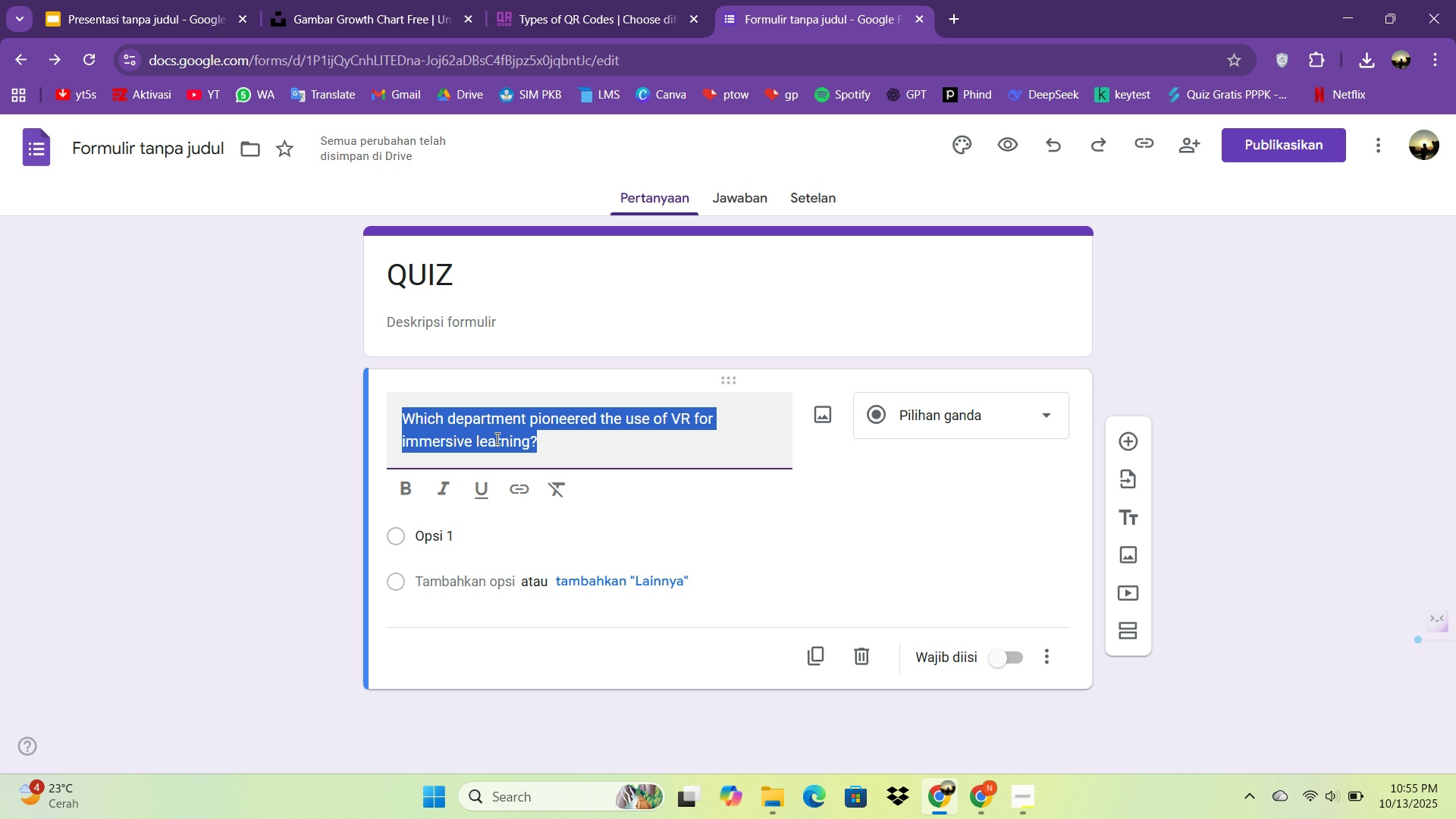 
key(Control+B)
 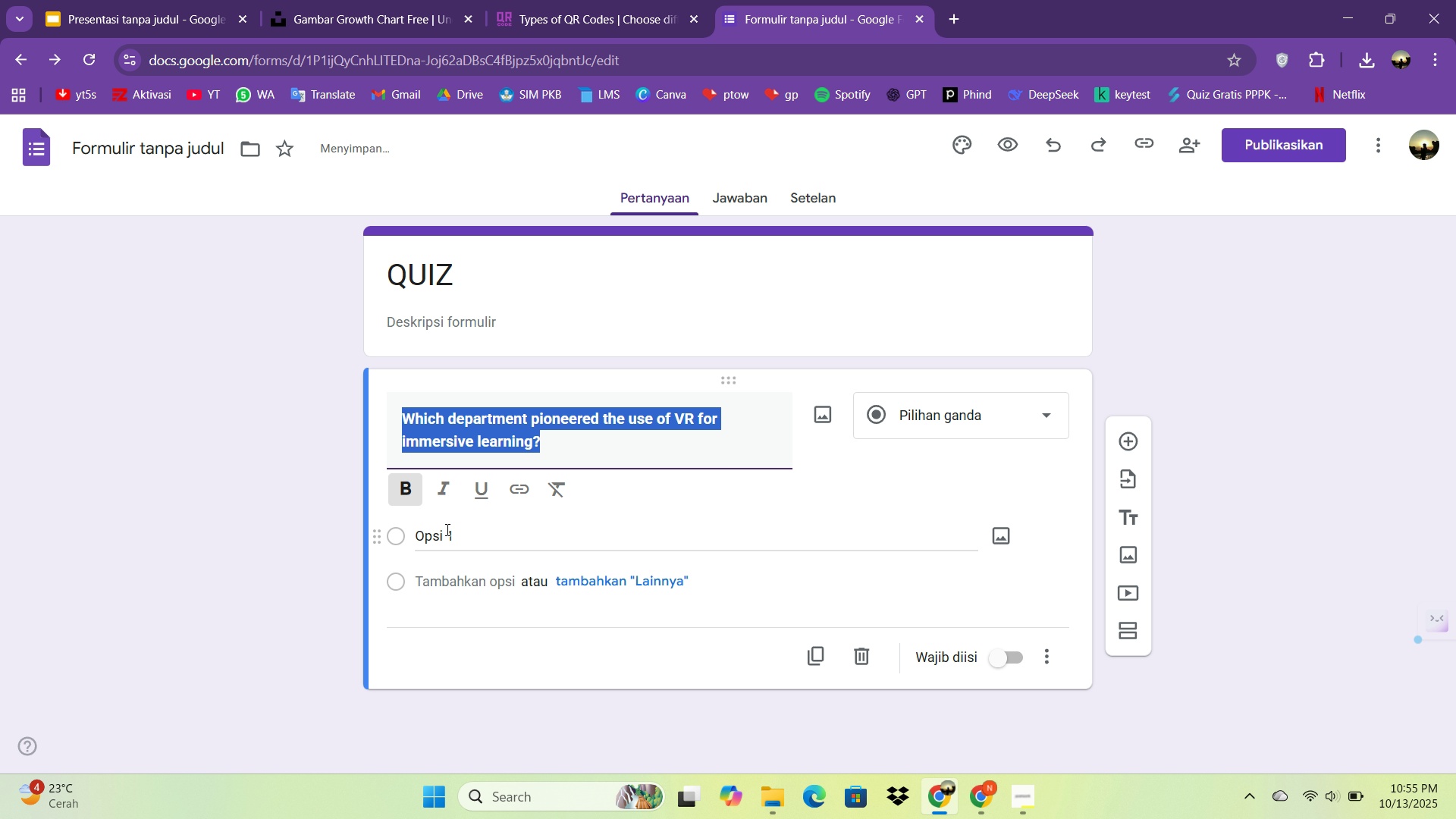 
left_click([446, 539])
 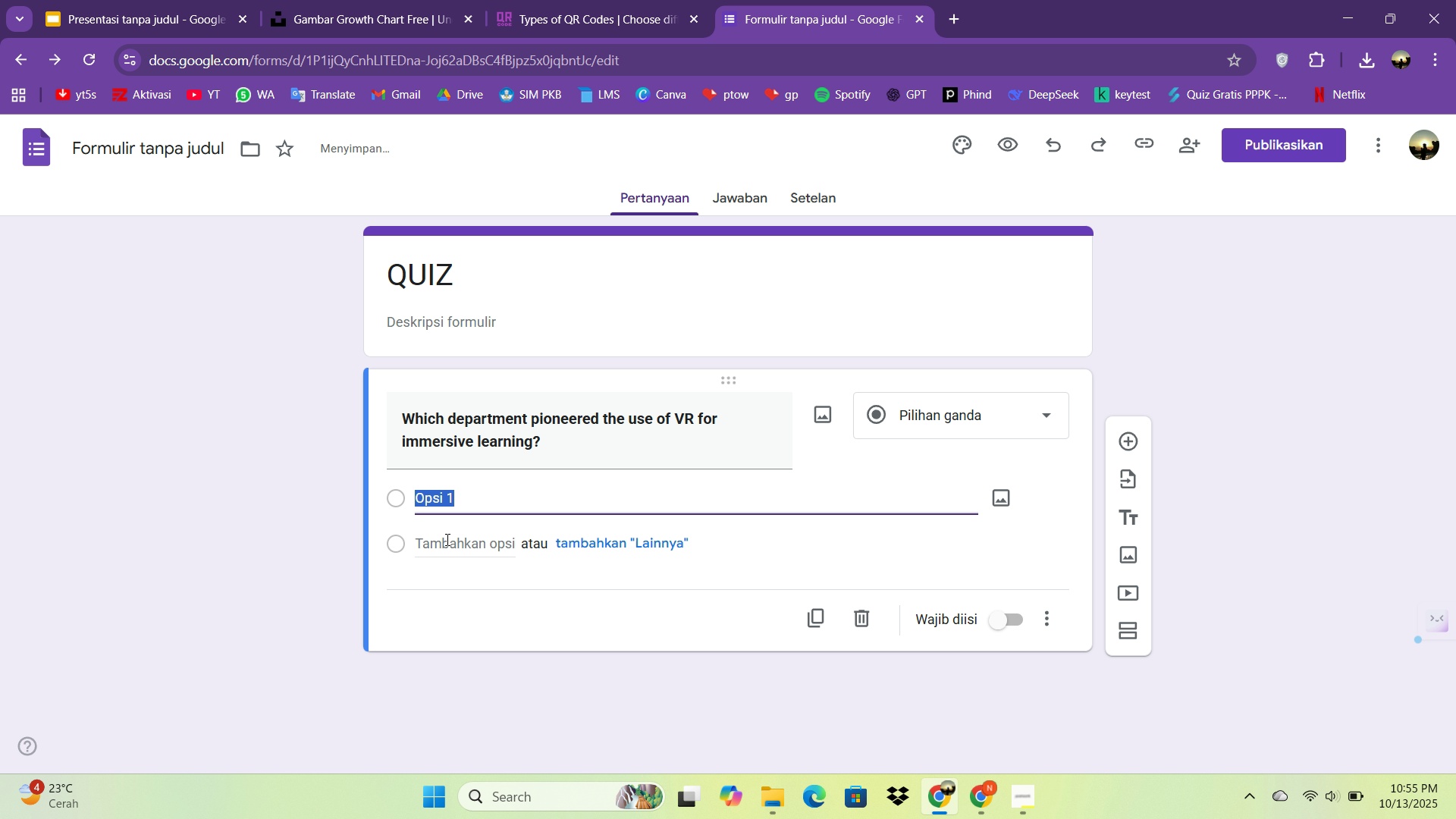 
type(Computer Science)
 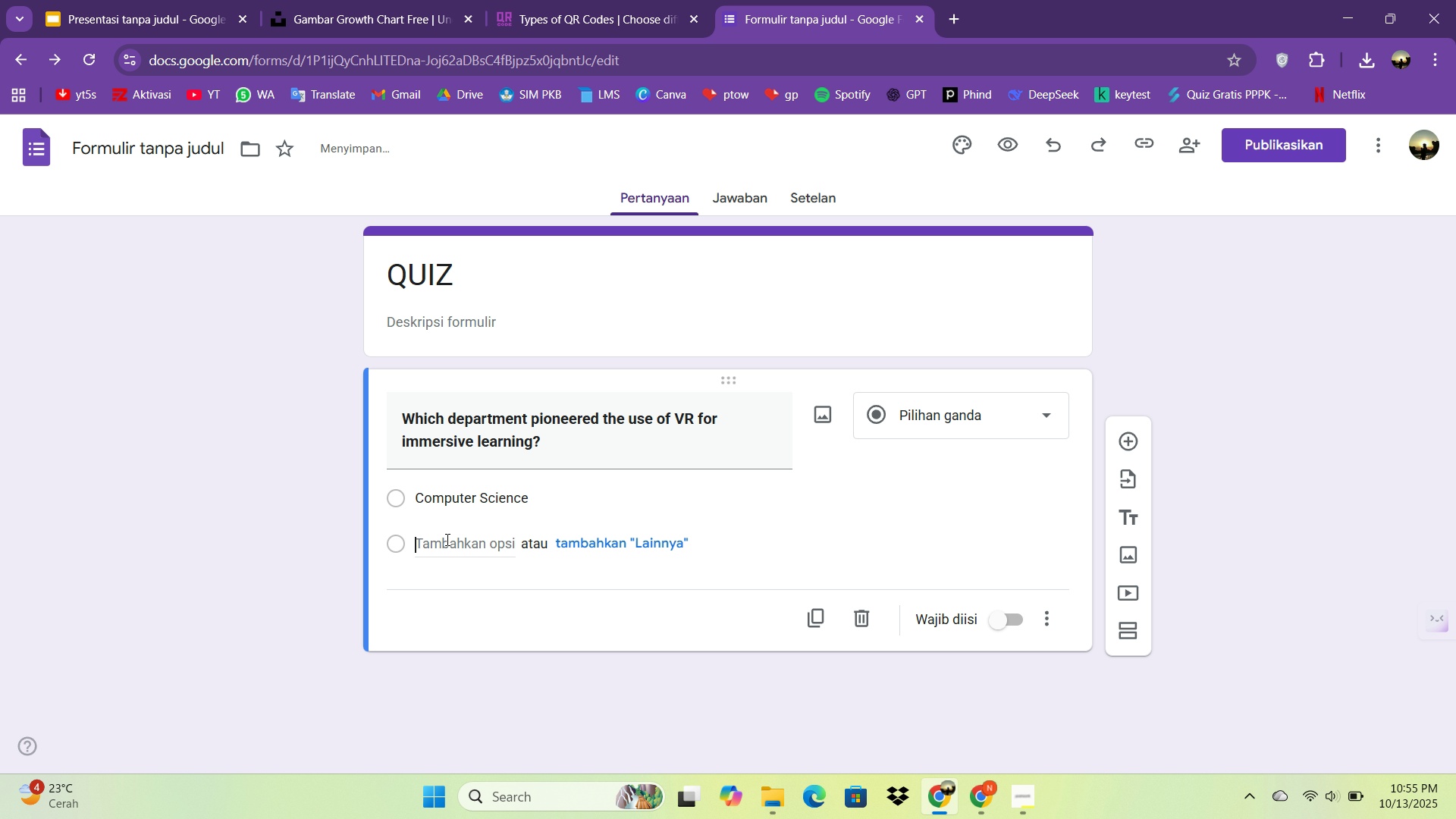 
left_click([446, 539])
 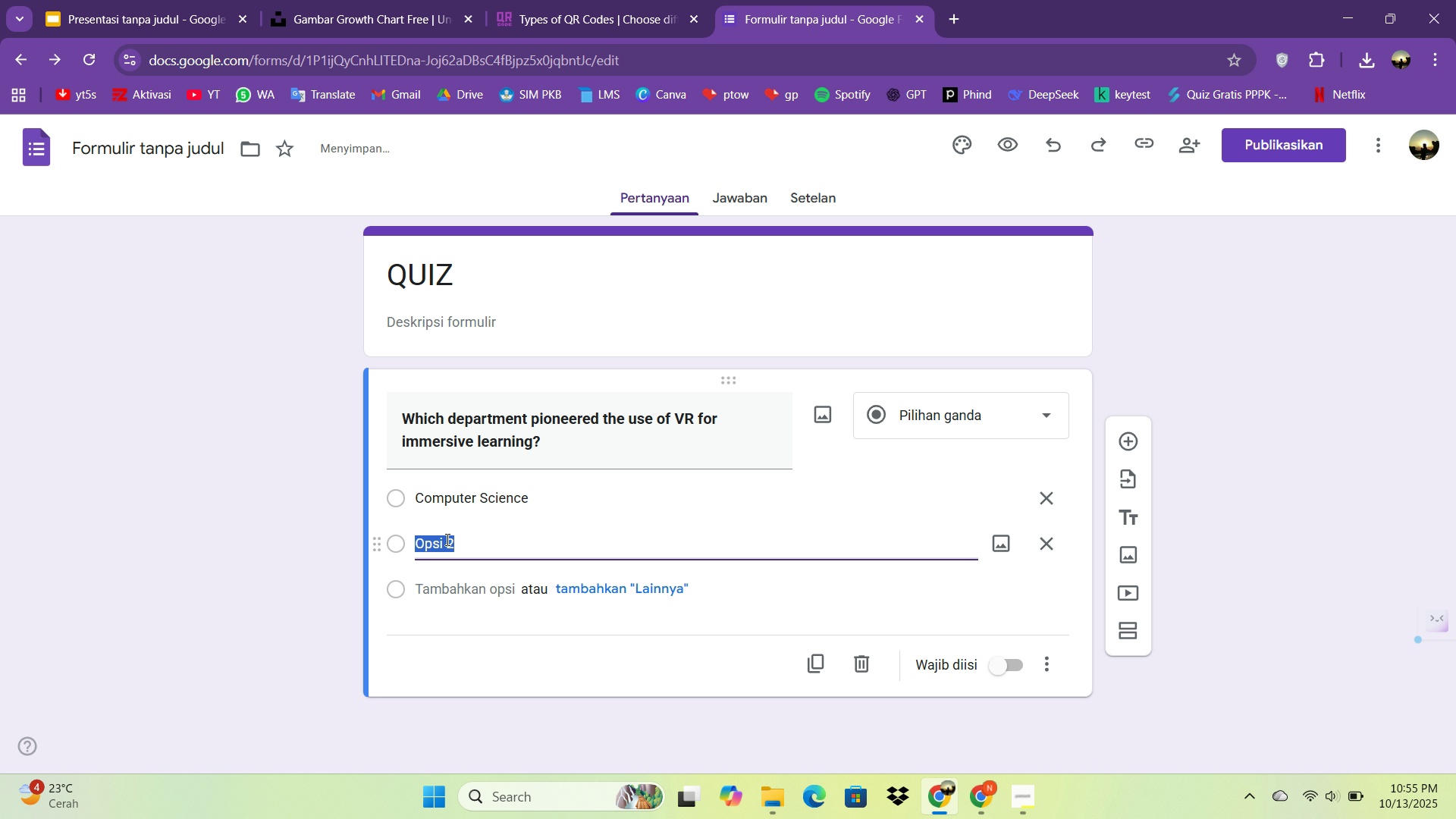 
type(History)
 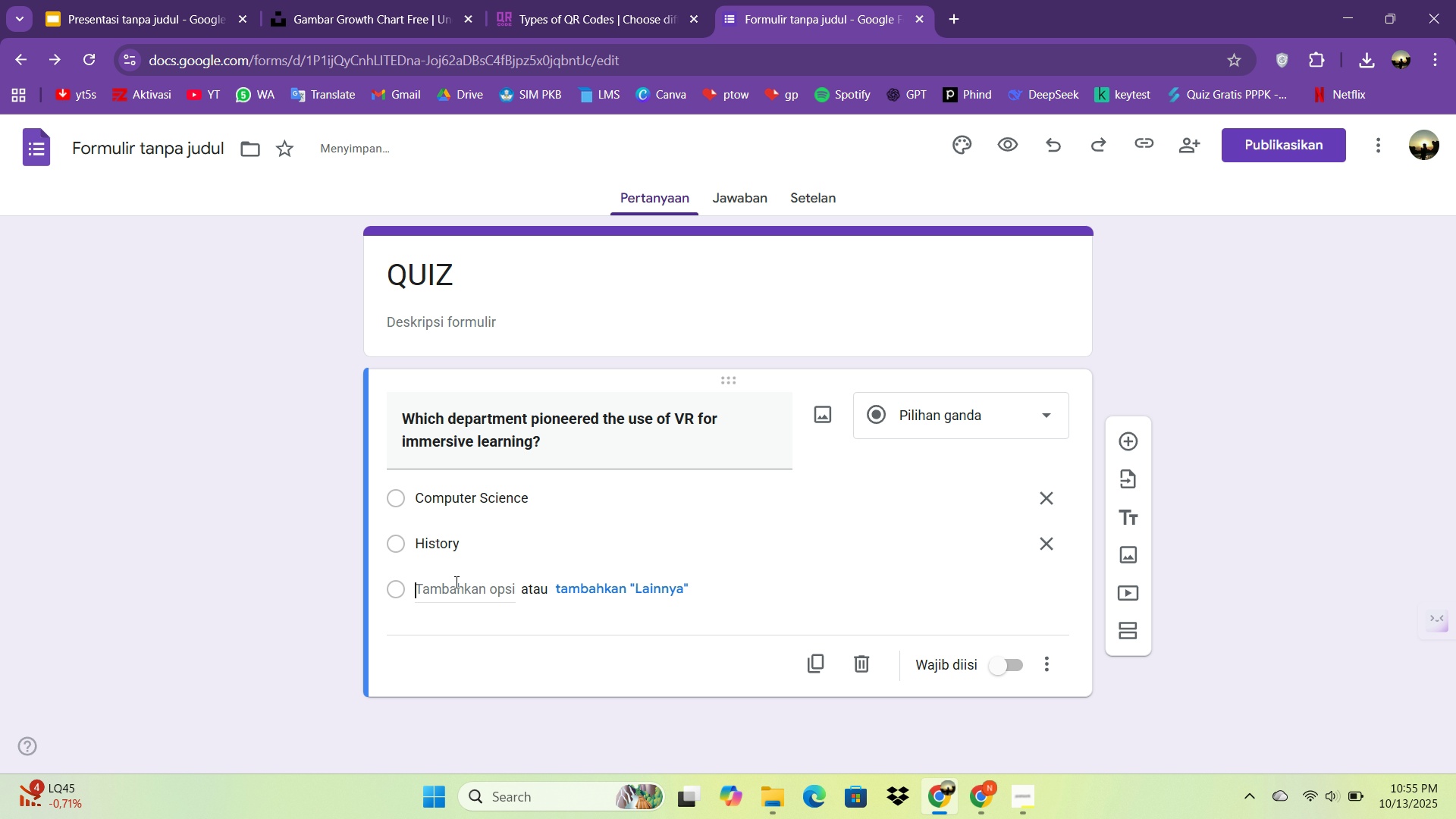 
left_click([455, 582])
 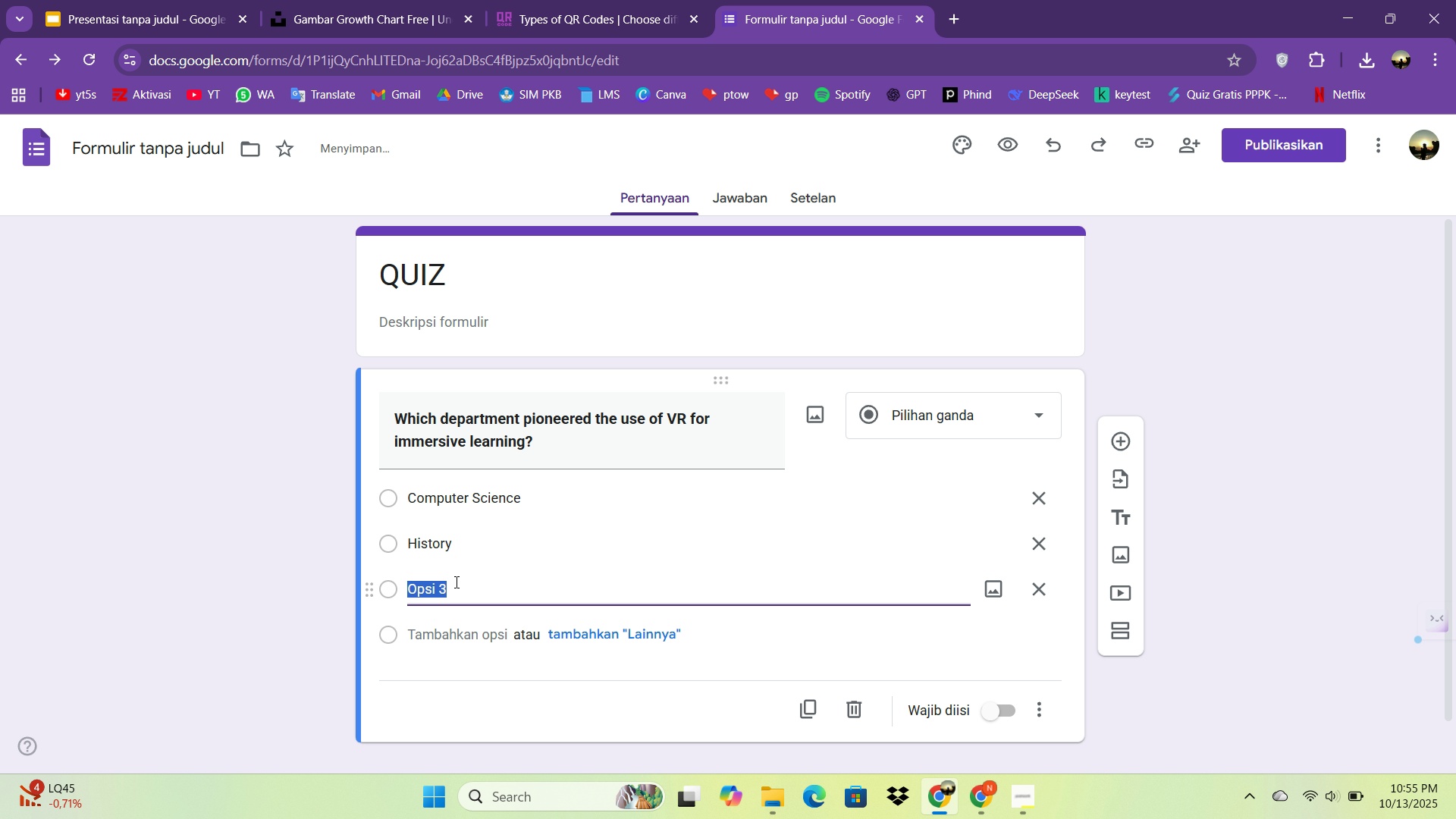 
type(Biology)
 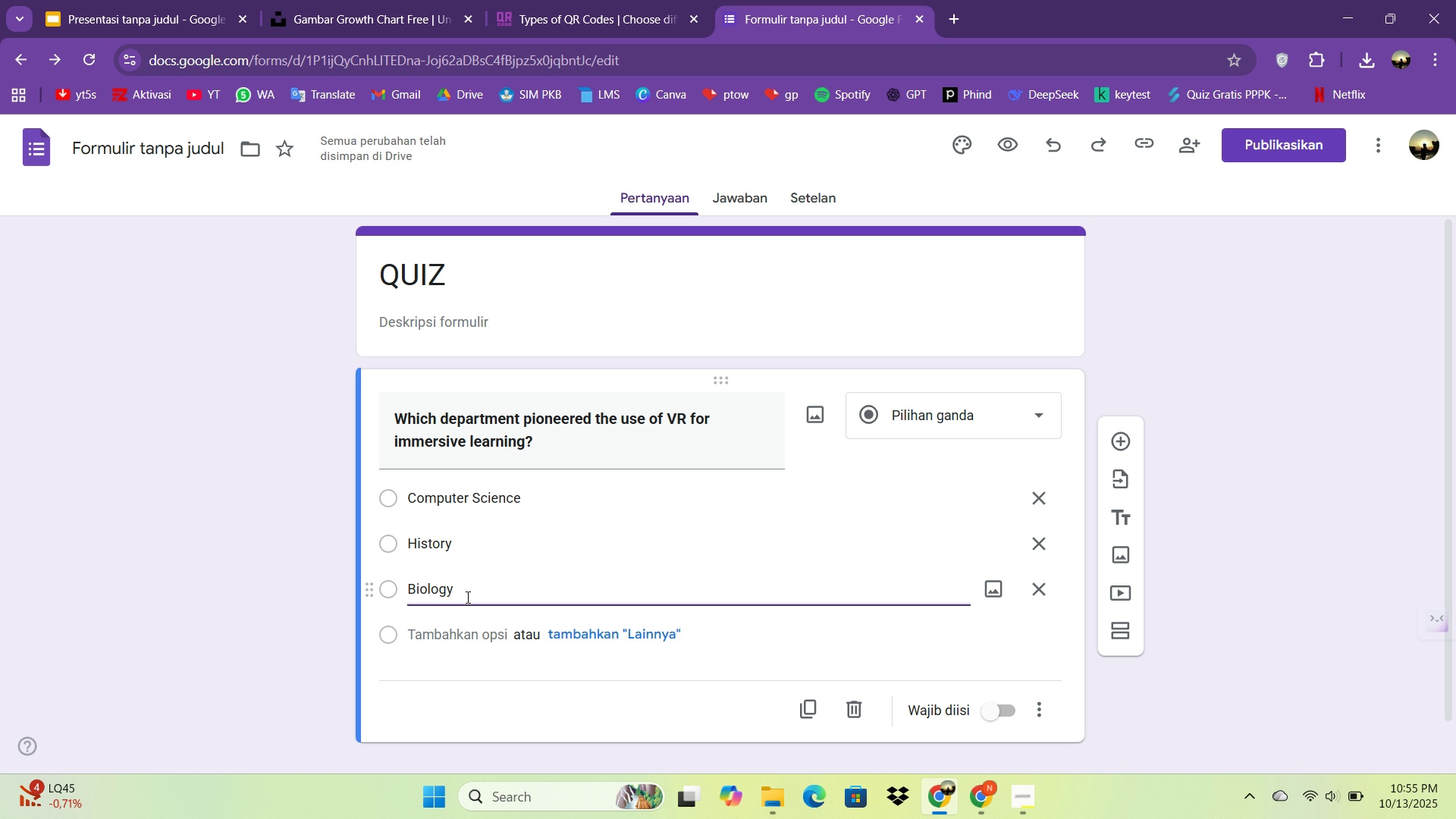 
double_click([474, 629])
 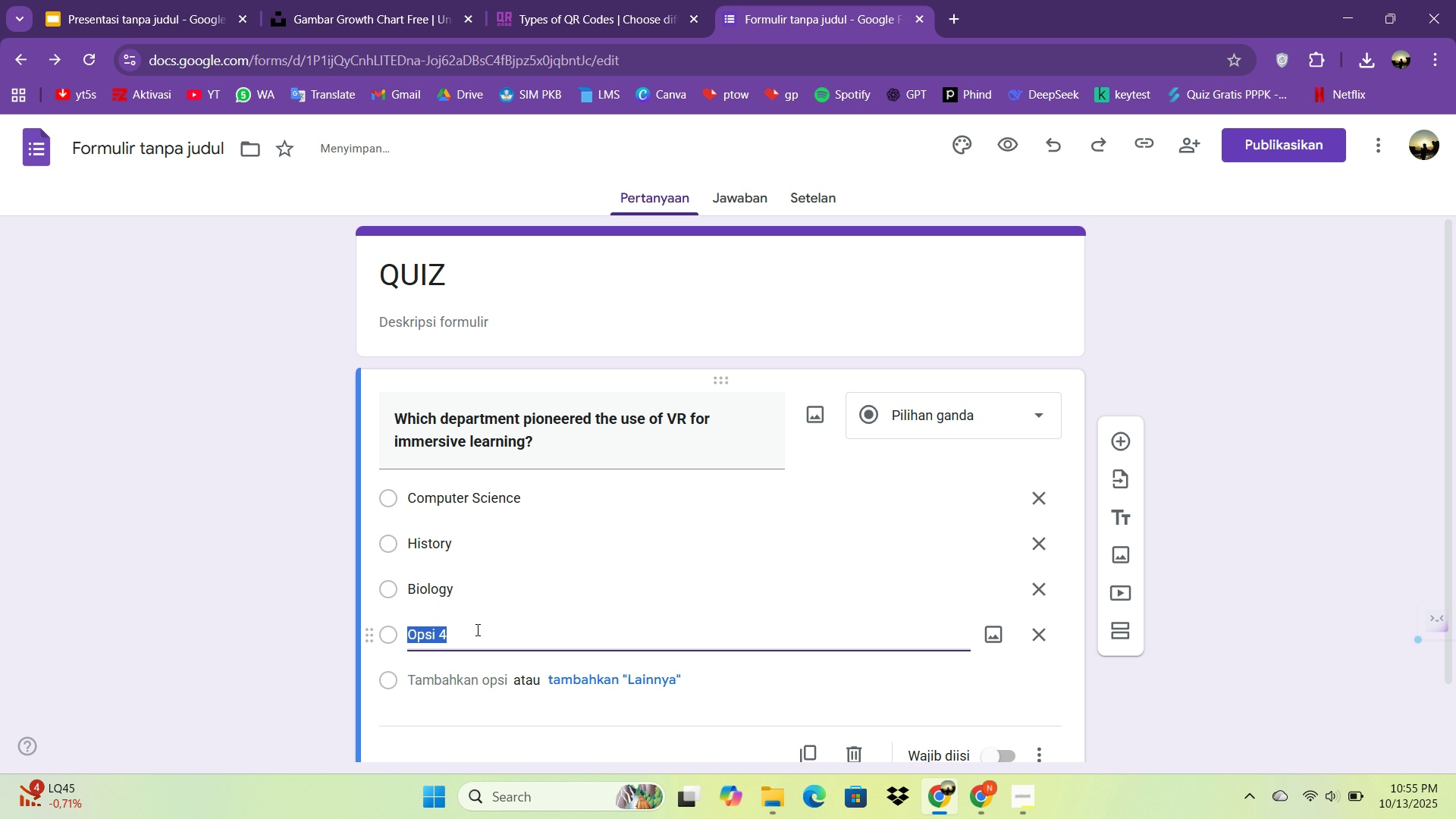 
type(Literature)
 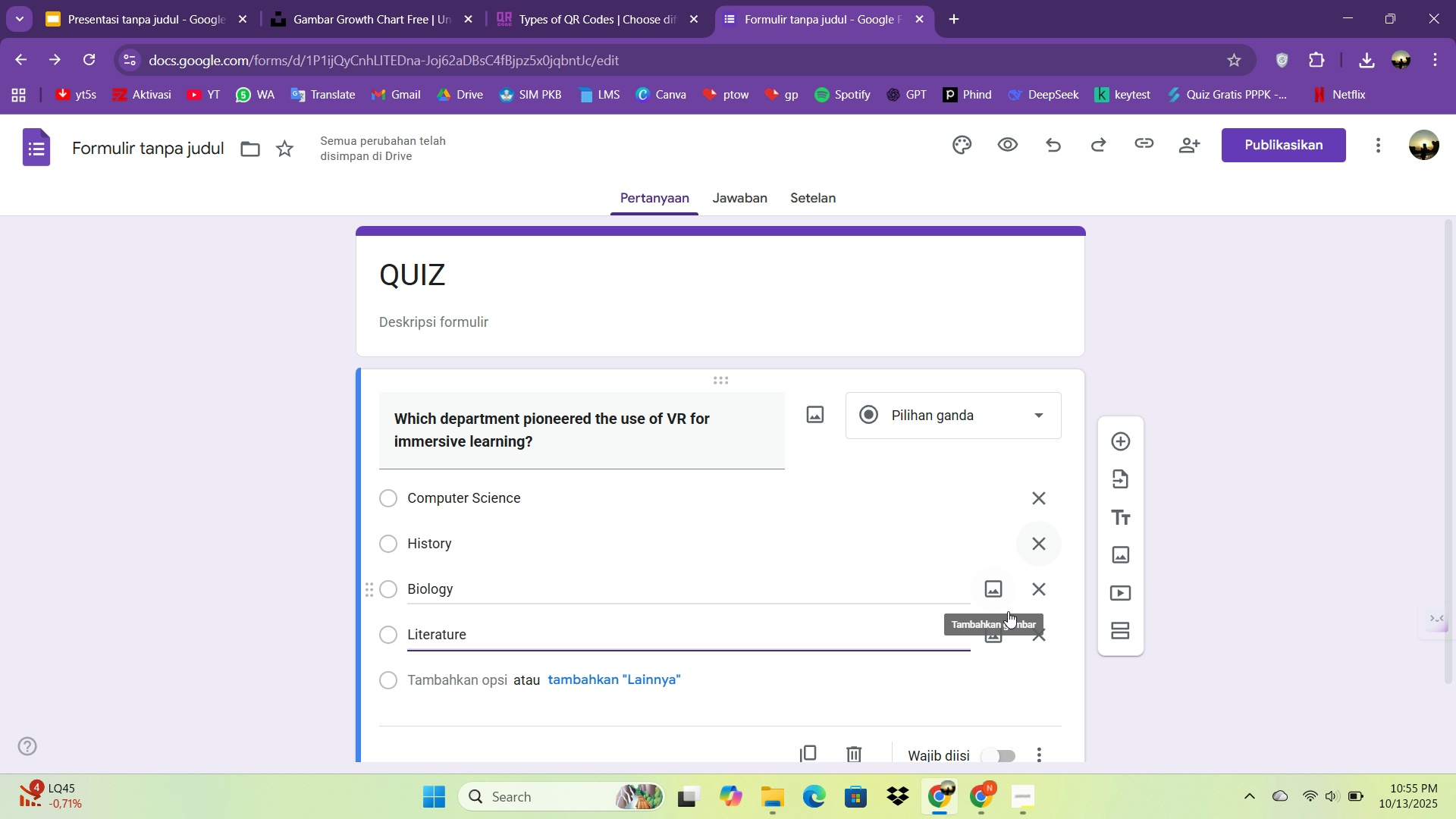 
mouse_move([1120, 479])
 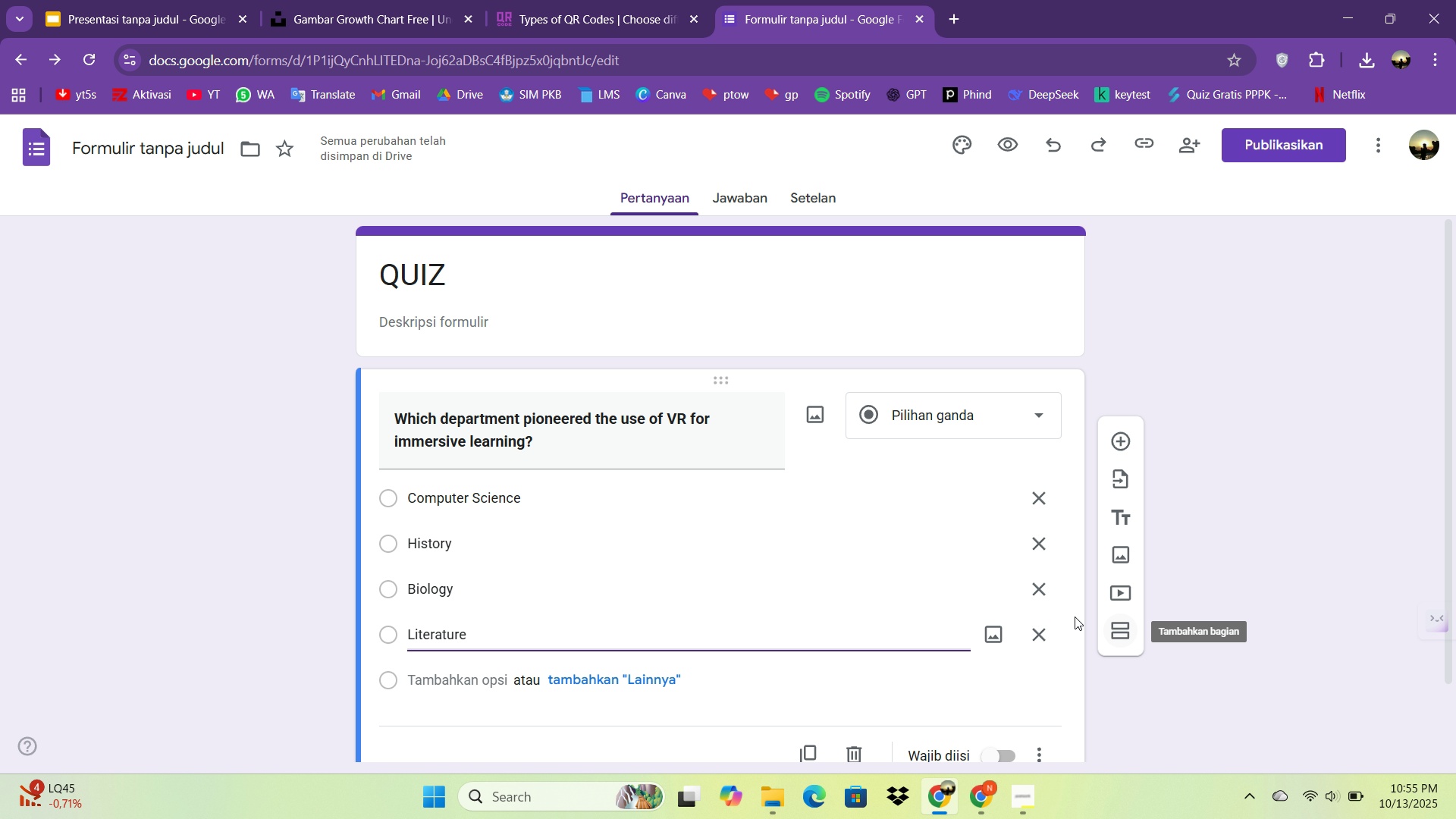 
left_click([991, 411])
 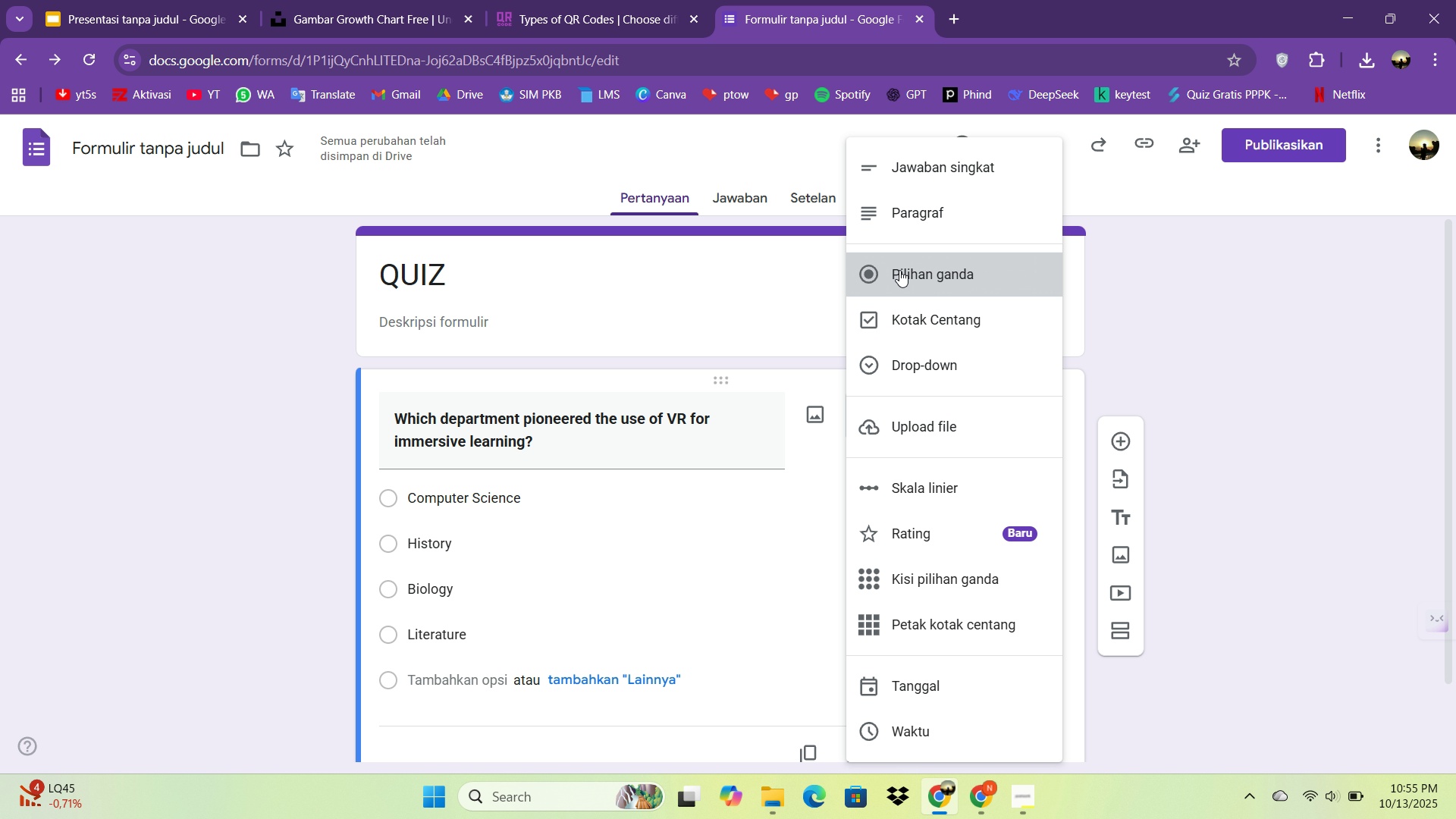 
scroll: coordinate [952, 477], scroll_direction: down, amount: 1.0
 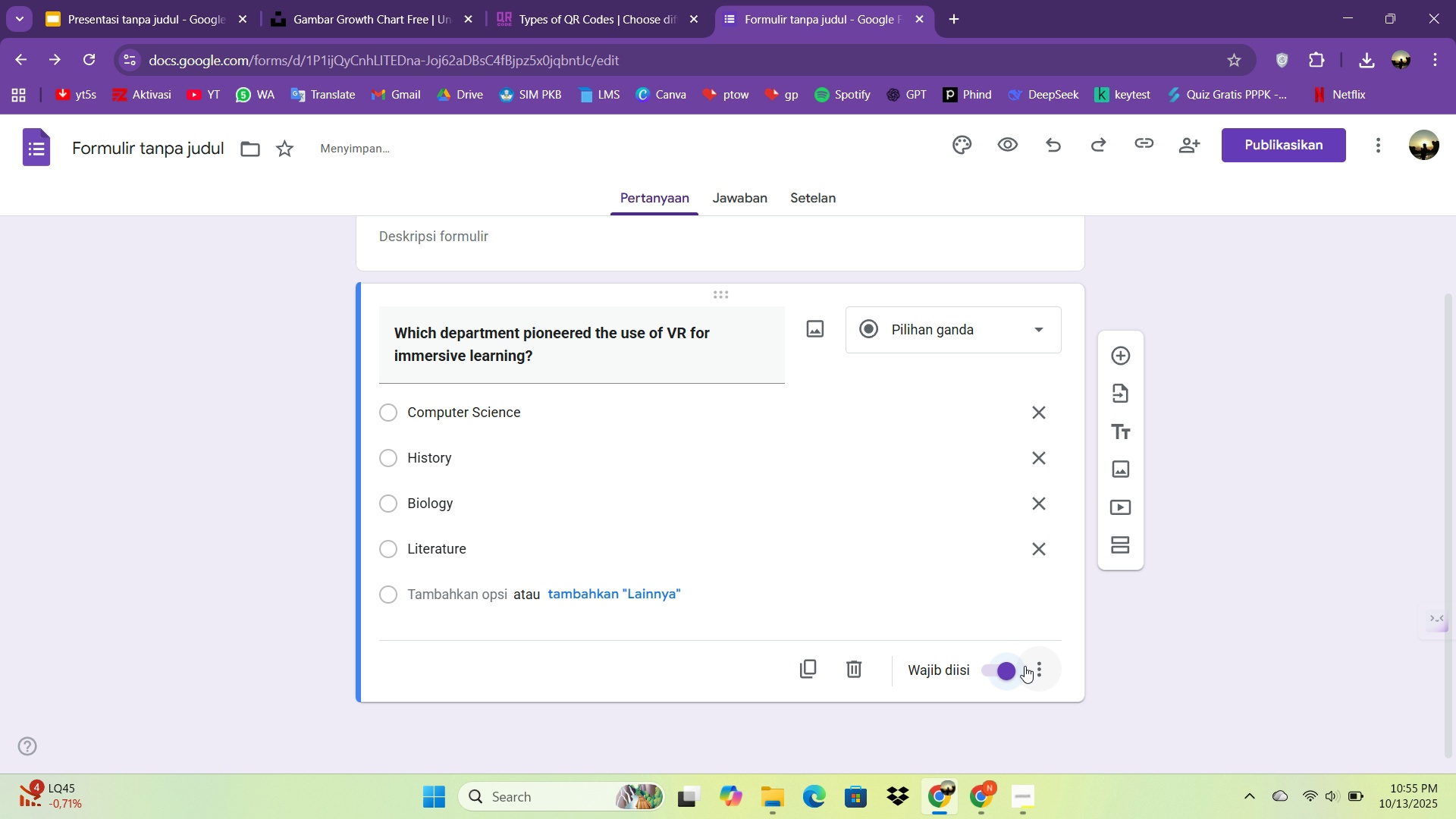 
left_click([1034, 667])
 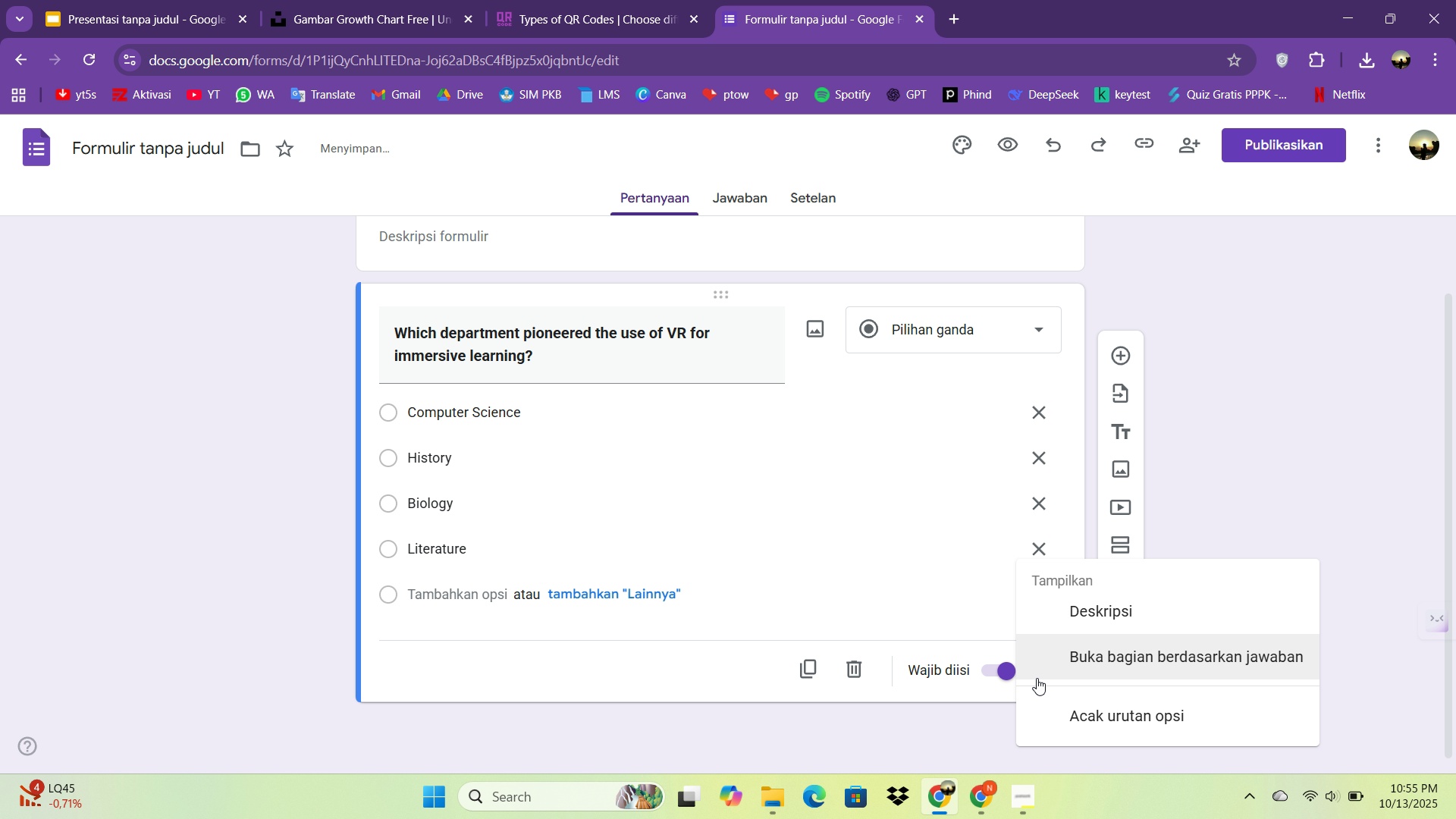 
mouse_move([1061, 656])
 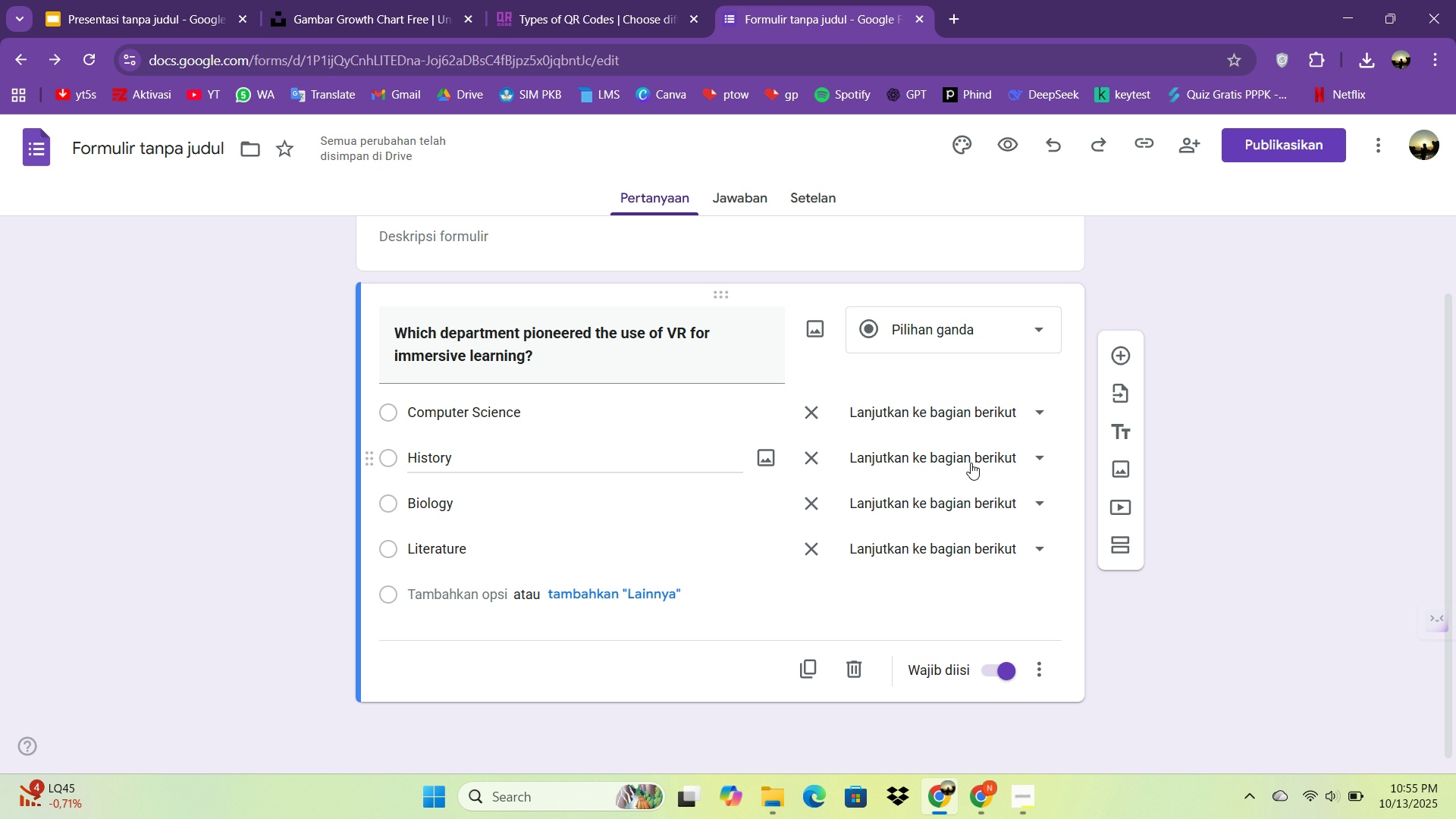 
left_click_drag(start_coordinate=[1033, 454], to_coordinate=[1037, 450])
 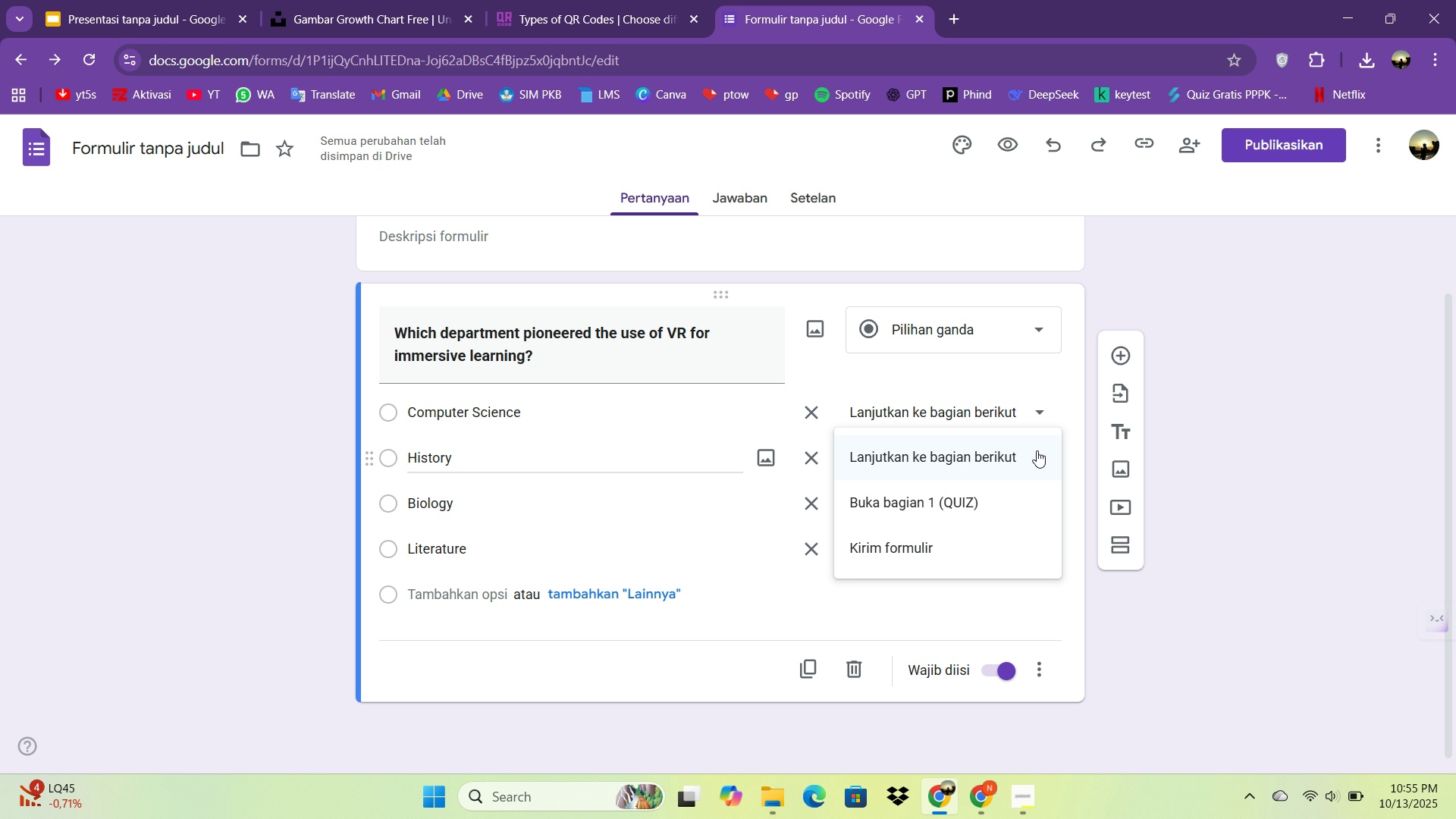 
left_click([1037, 450])
 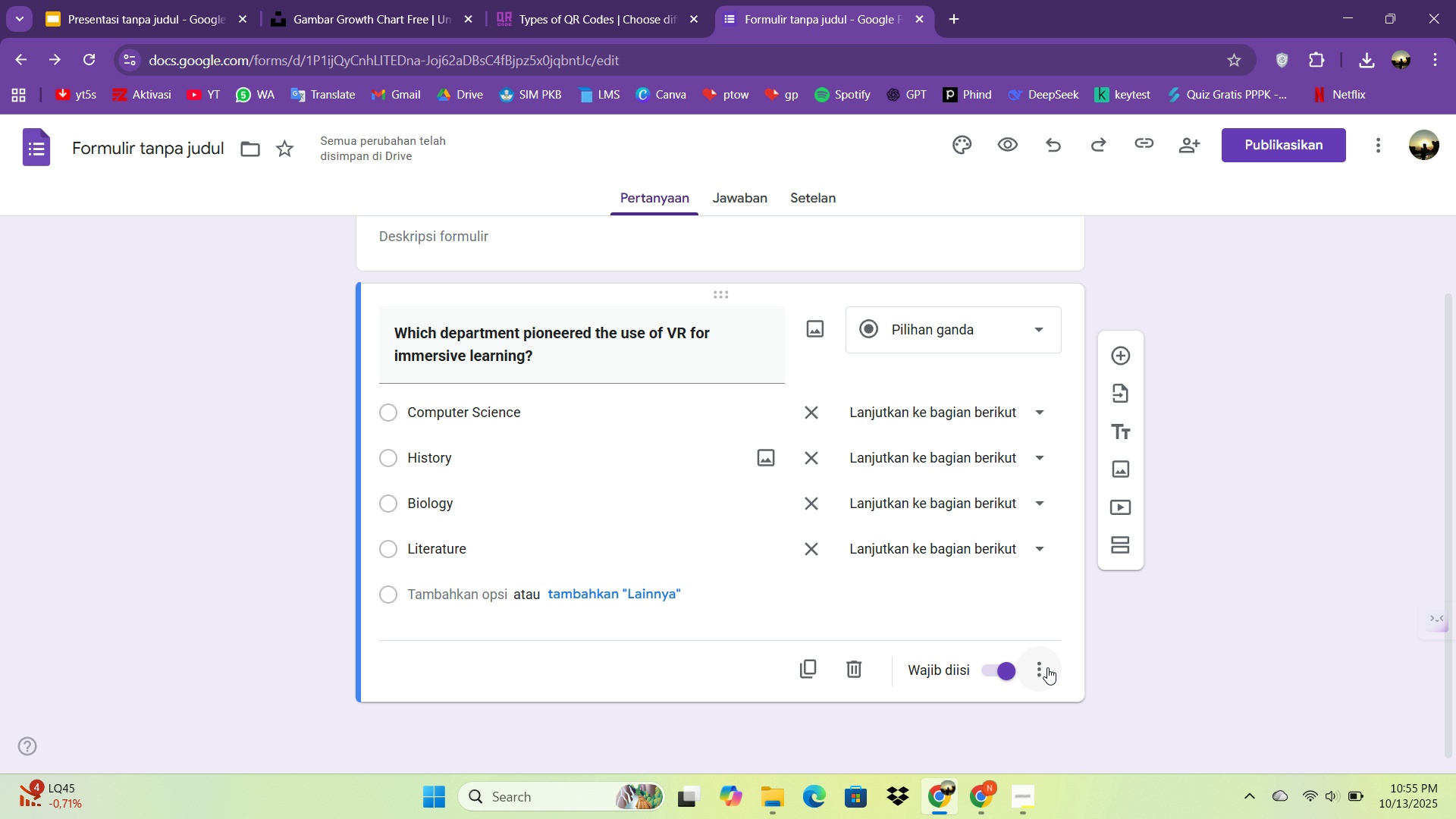 
left_click([1047, 667])
 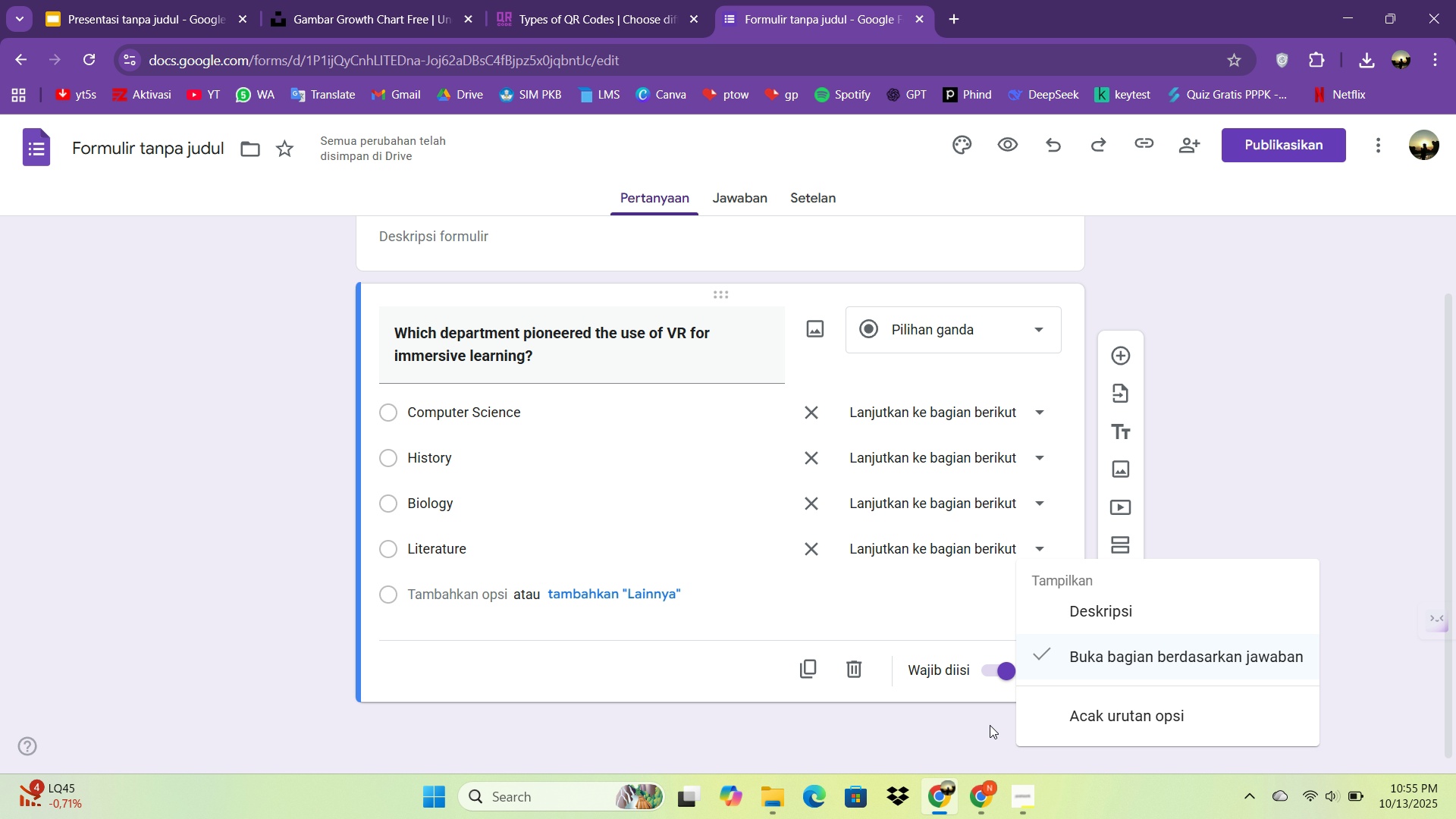 
double_click([989, 725])
 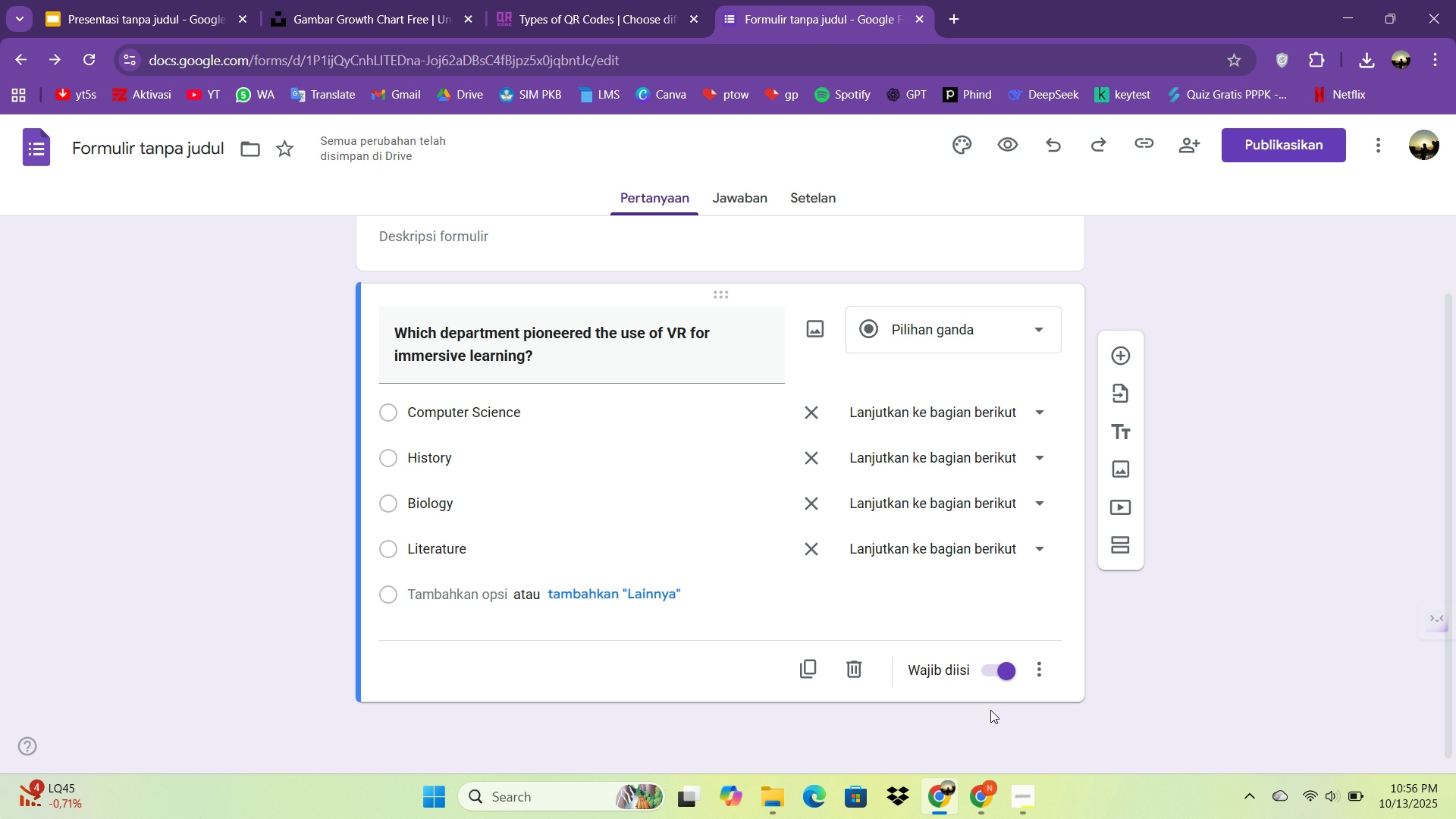 
wait(15.57)
 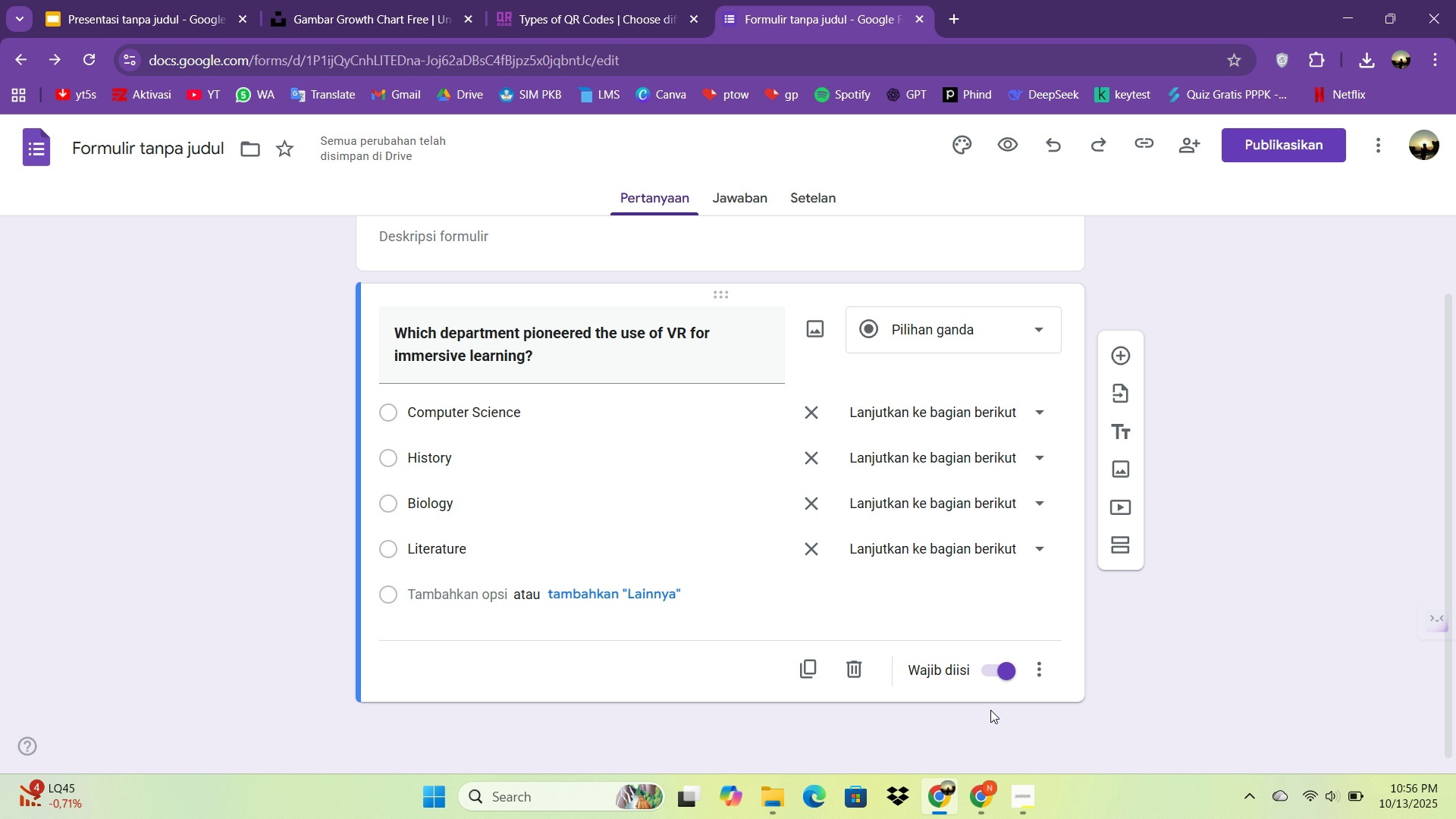 
left_click([1014, 799])
 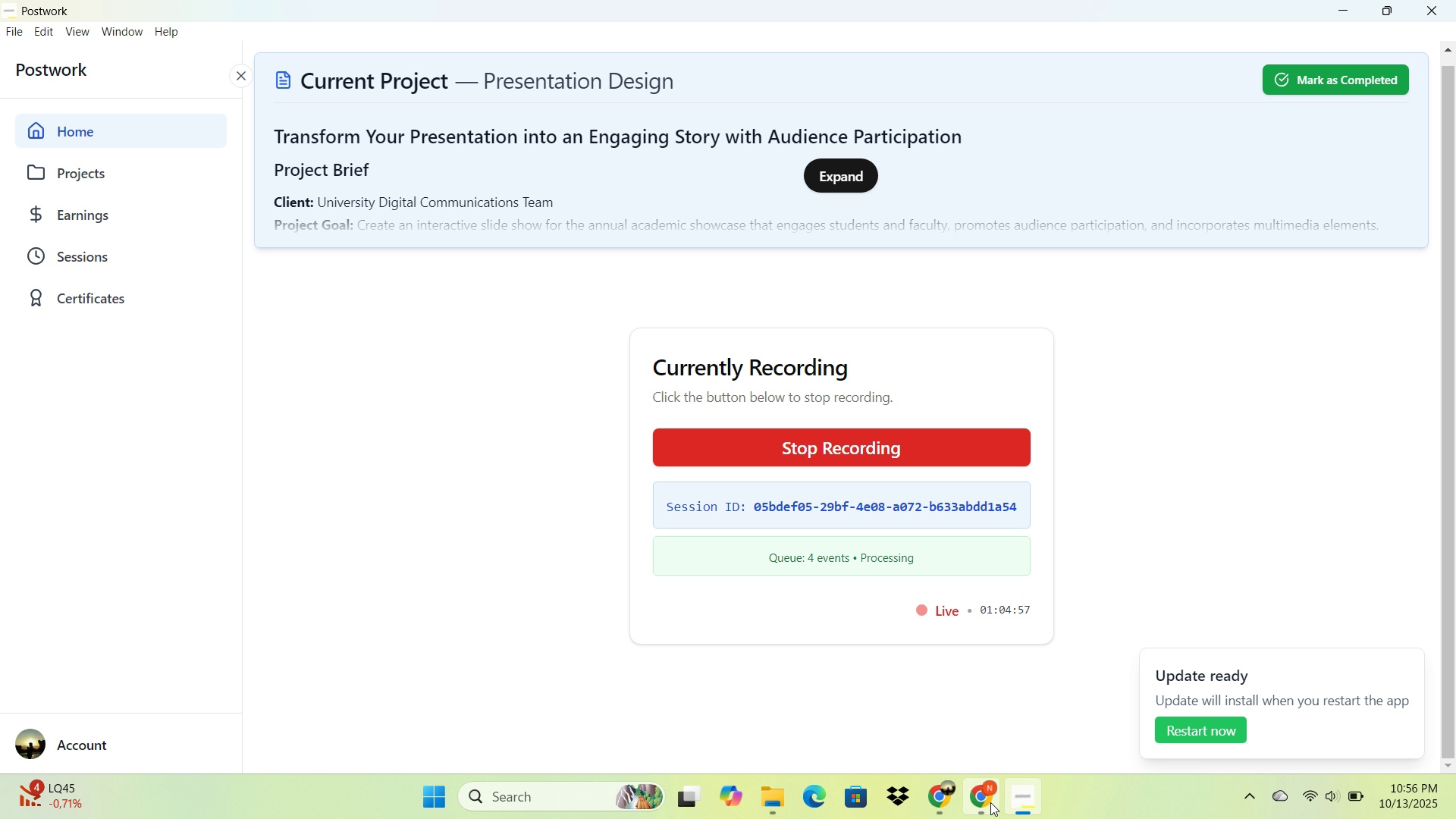 
left_click([990, 802])
 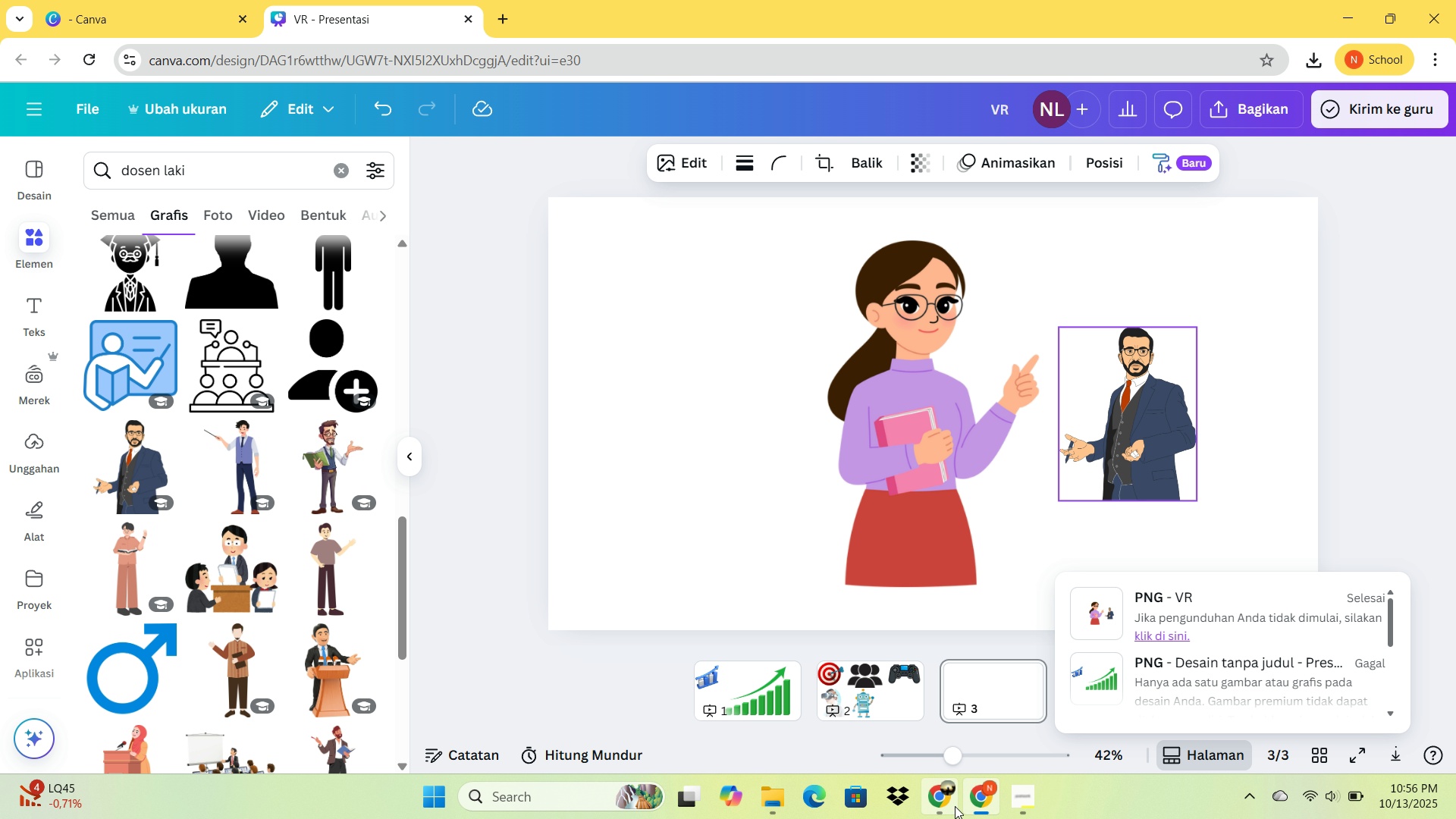 
left_click([956, 805])
 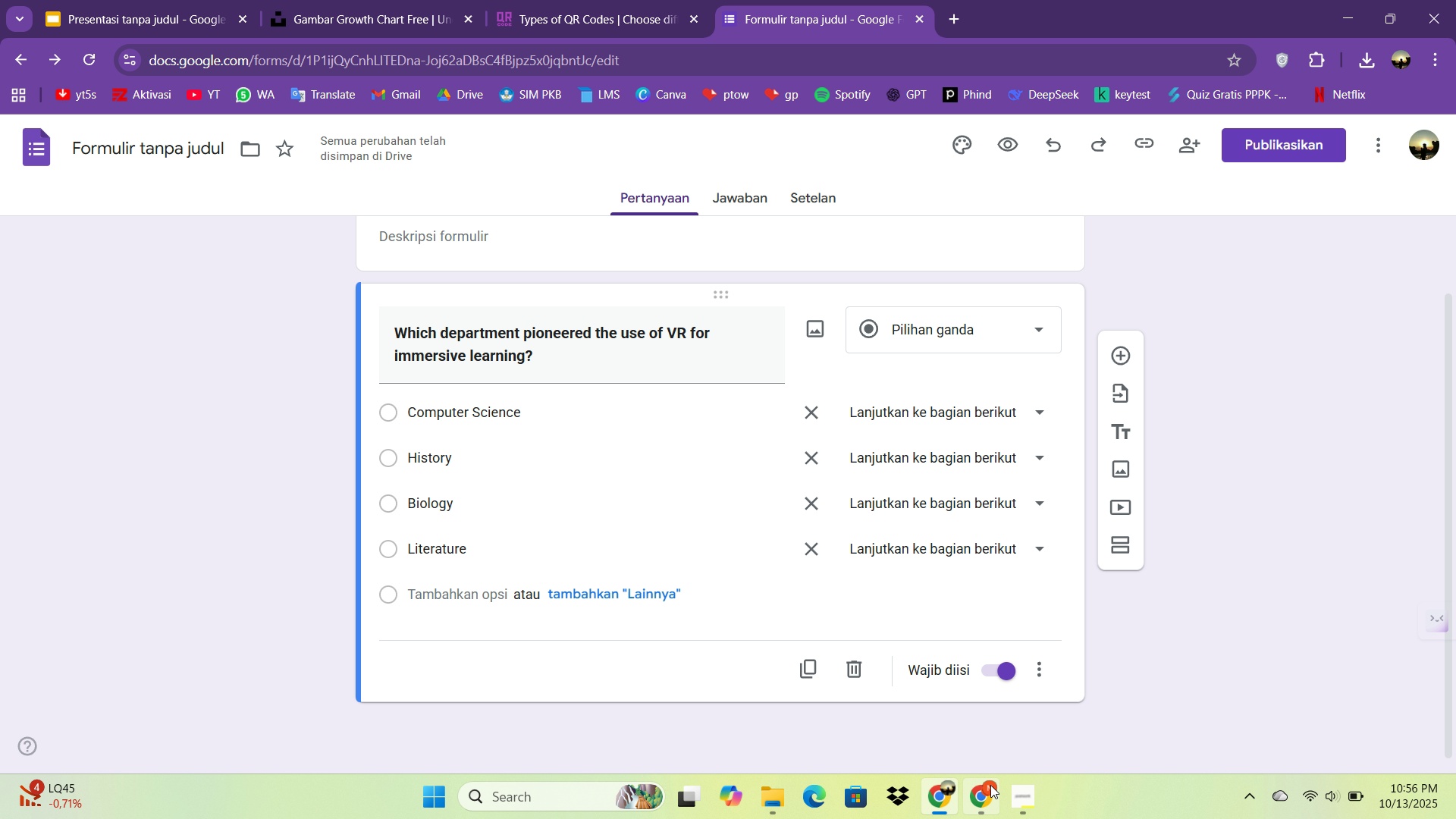 
mouse_move([992, 764])
 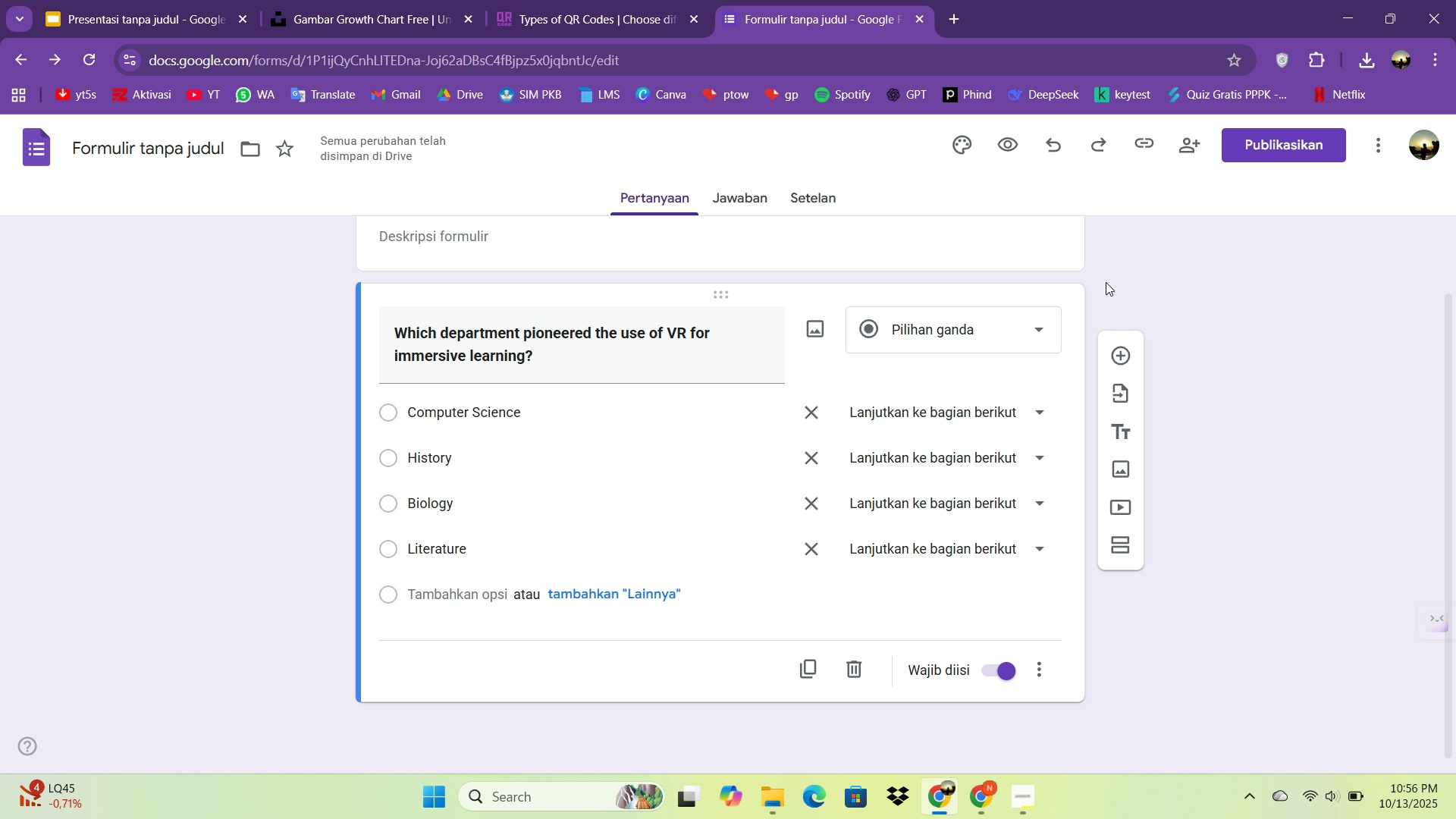 
left_click([1181, 278])
 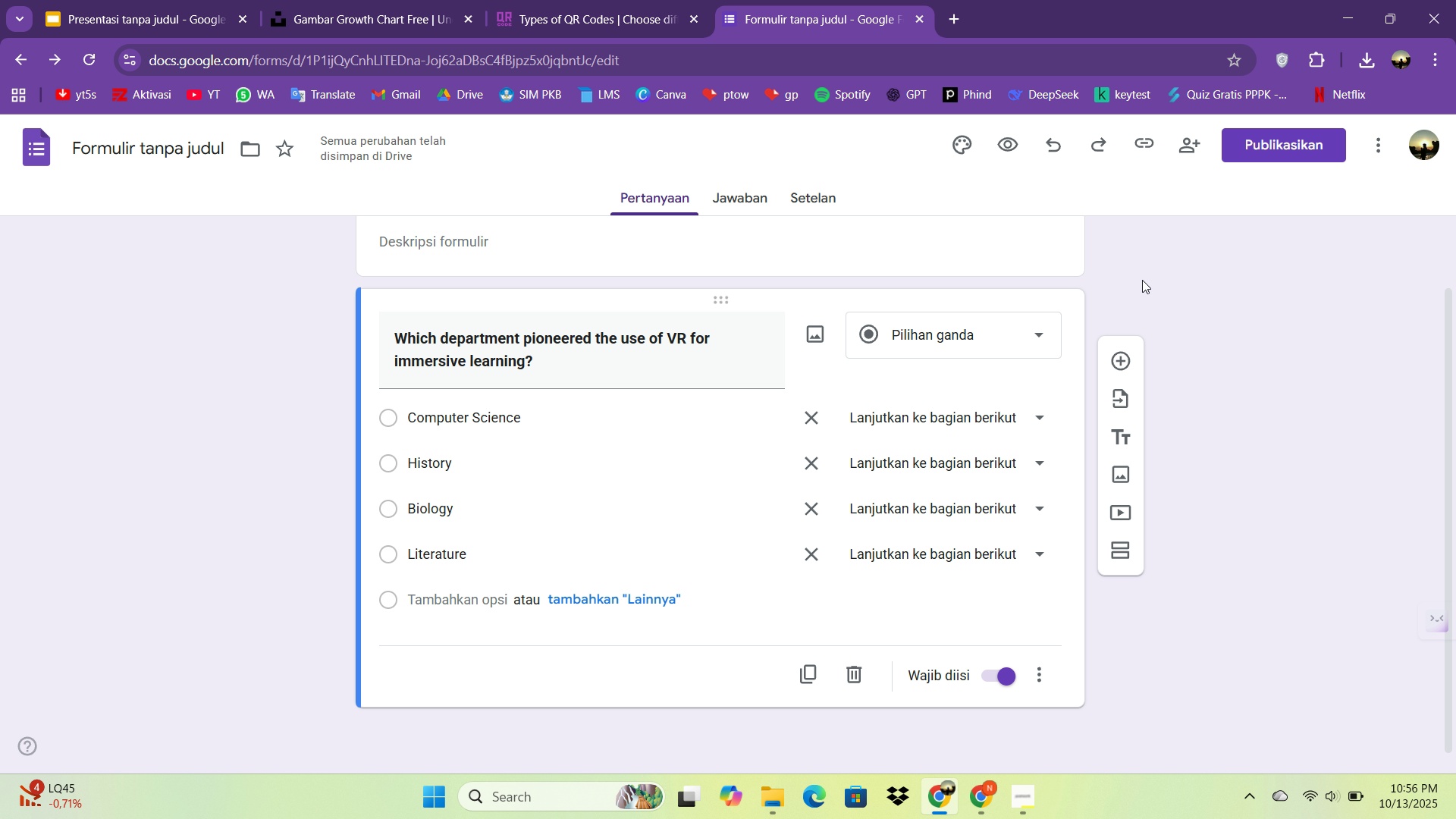 
scroll: coordinate [1140, 280], scroll_direction: up, amount: 3.0
 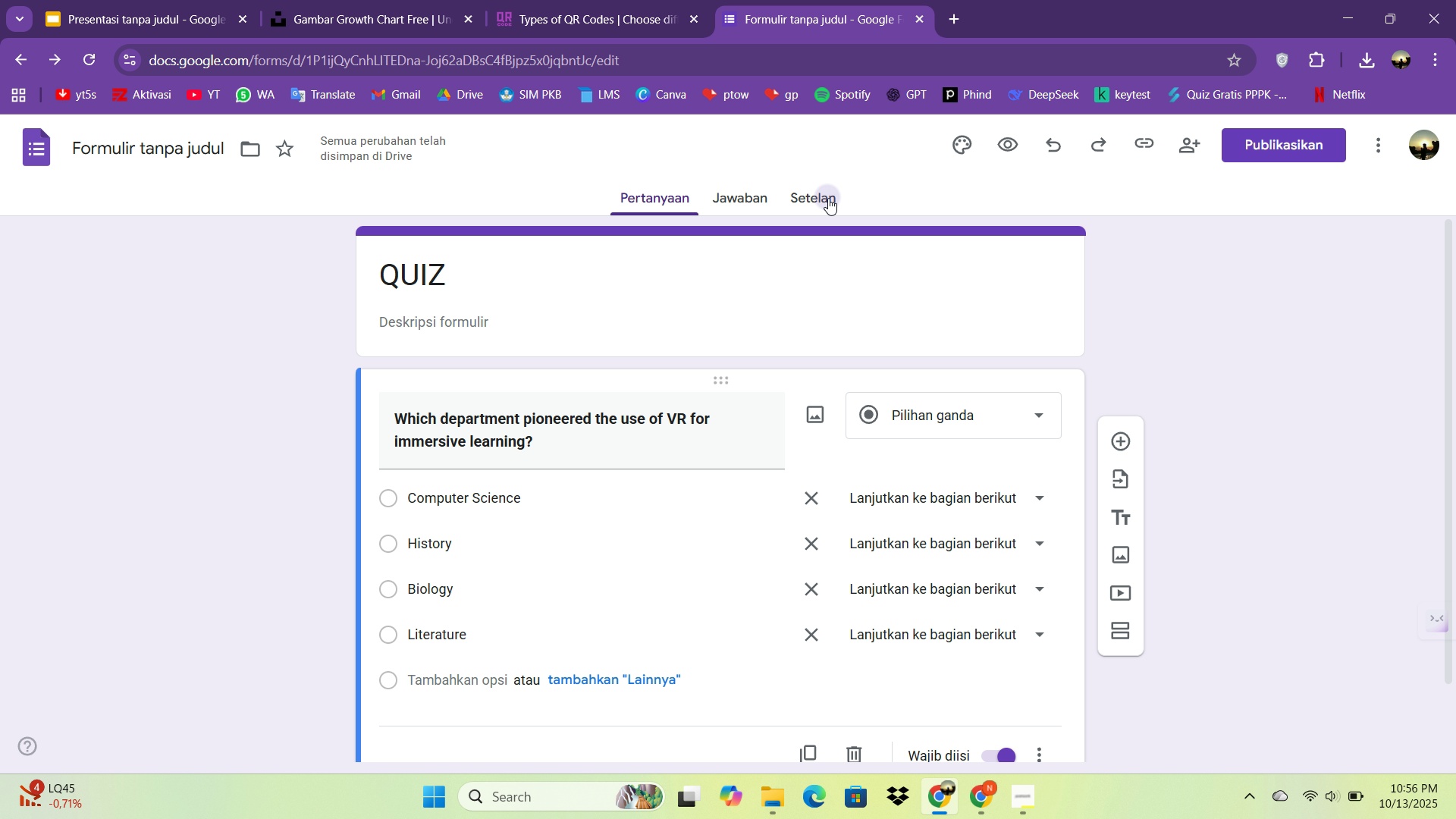 
double_click([828, 198])
 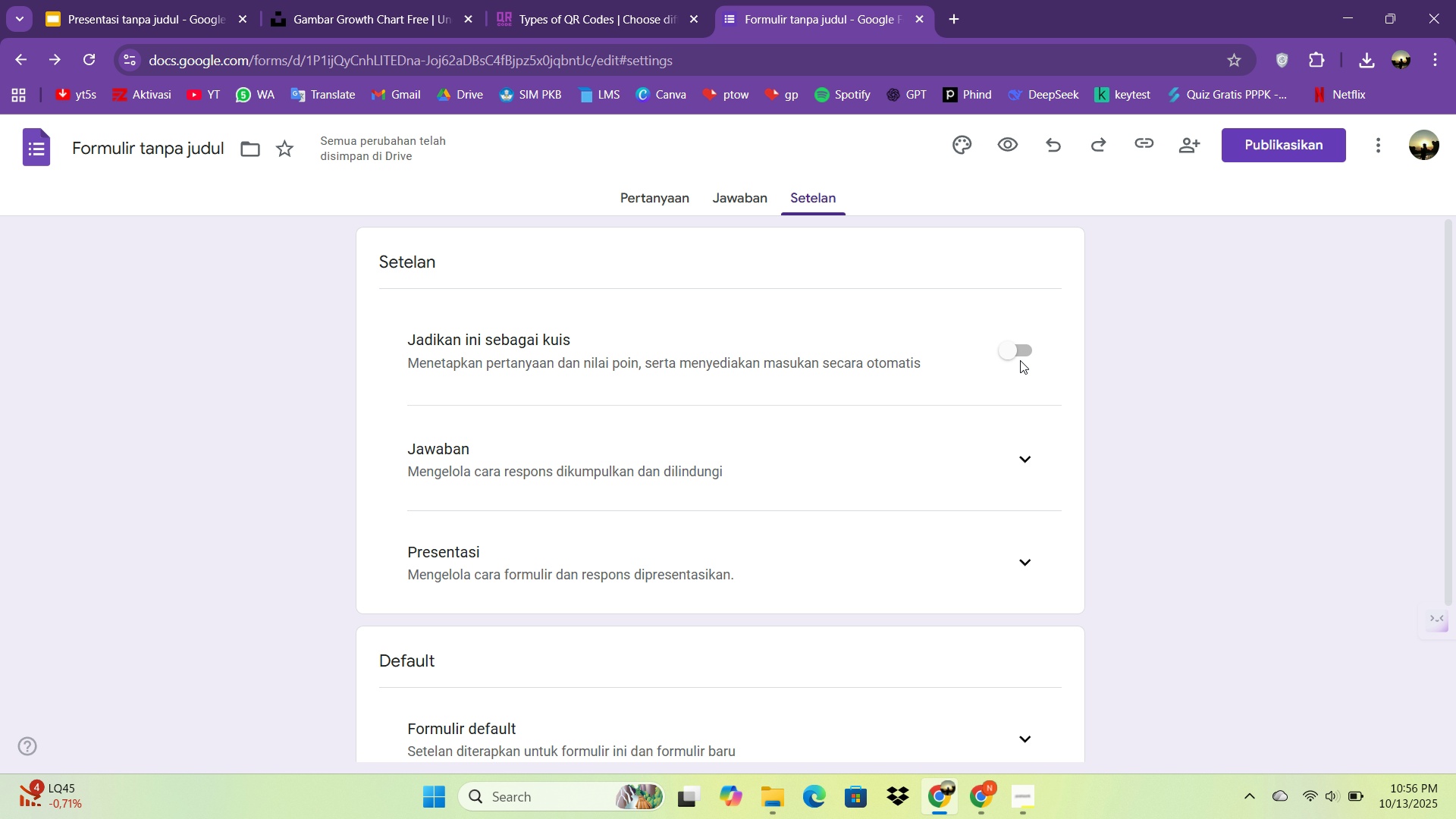 
left_click([1022, 354])
 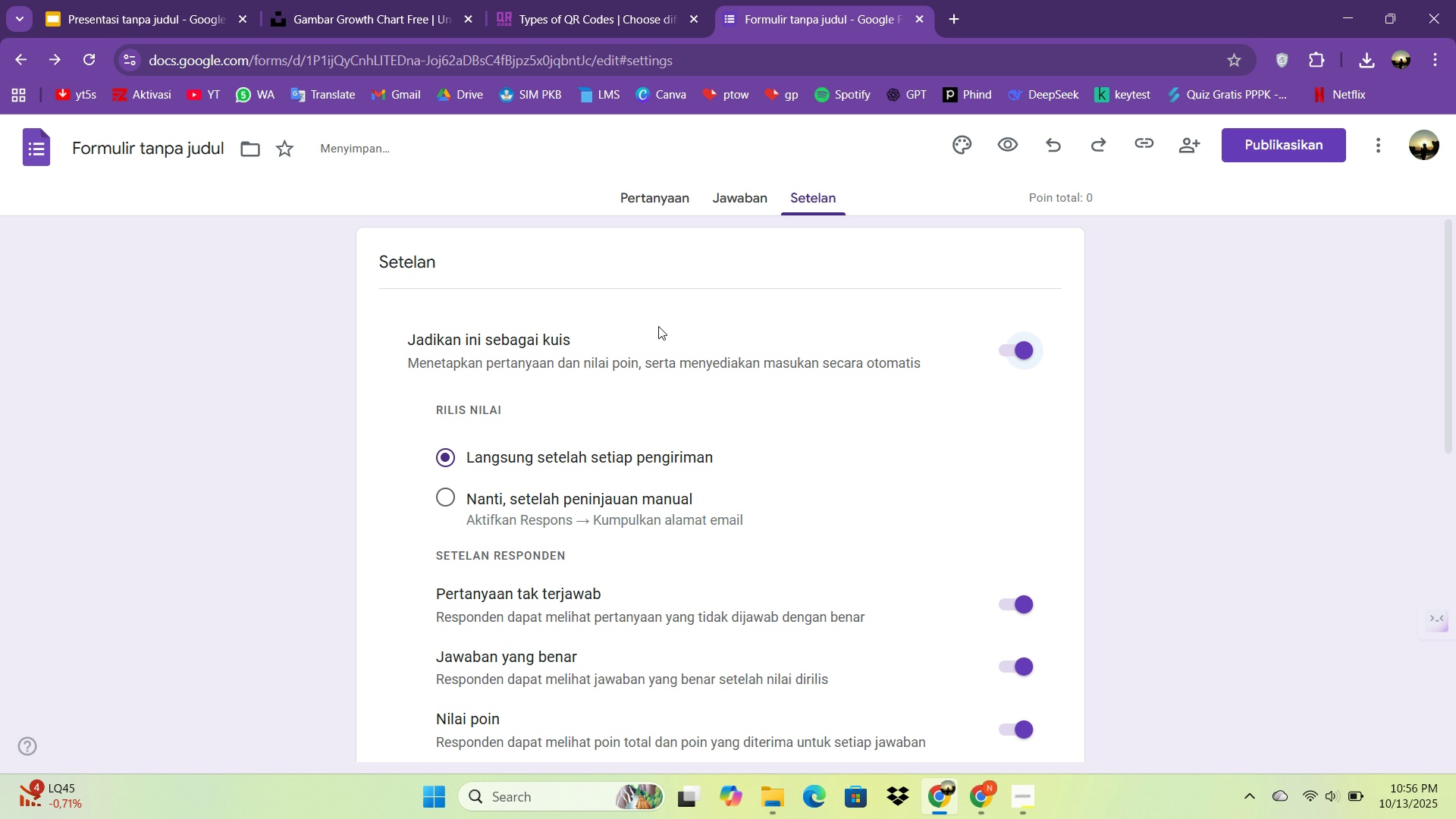 
scroll: coordinate [706, 422], scroll_direction: down, amount: 5.0
 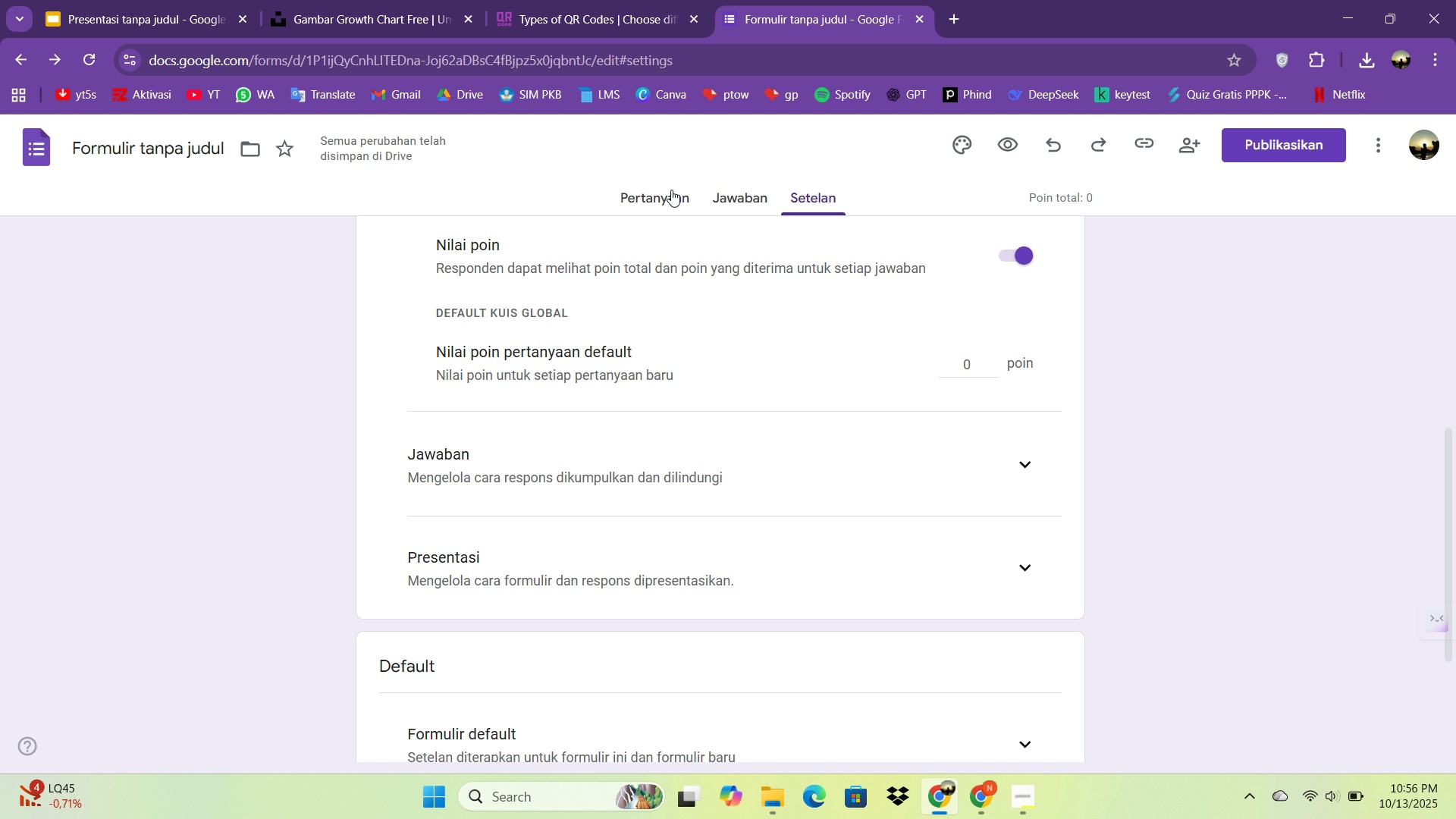 
left_click([671, 190])
 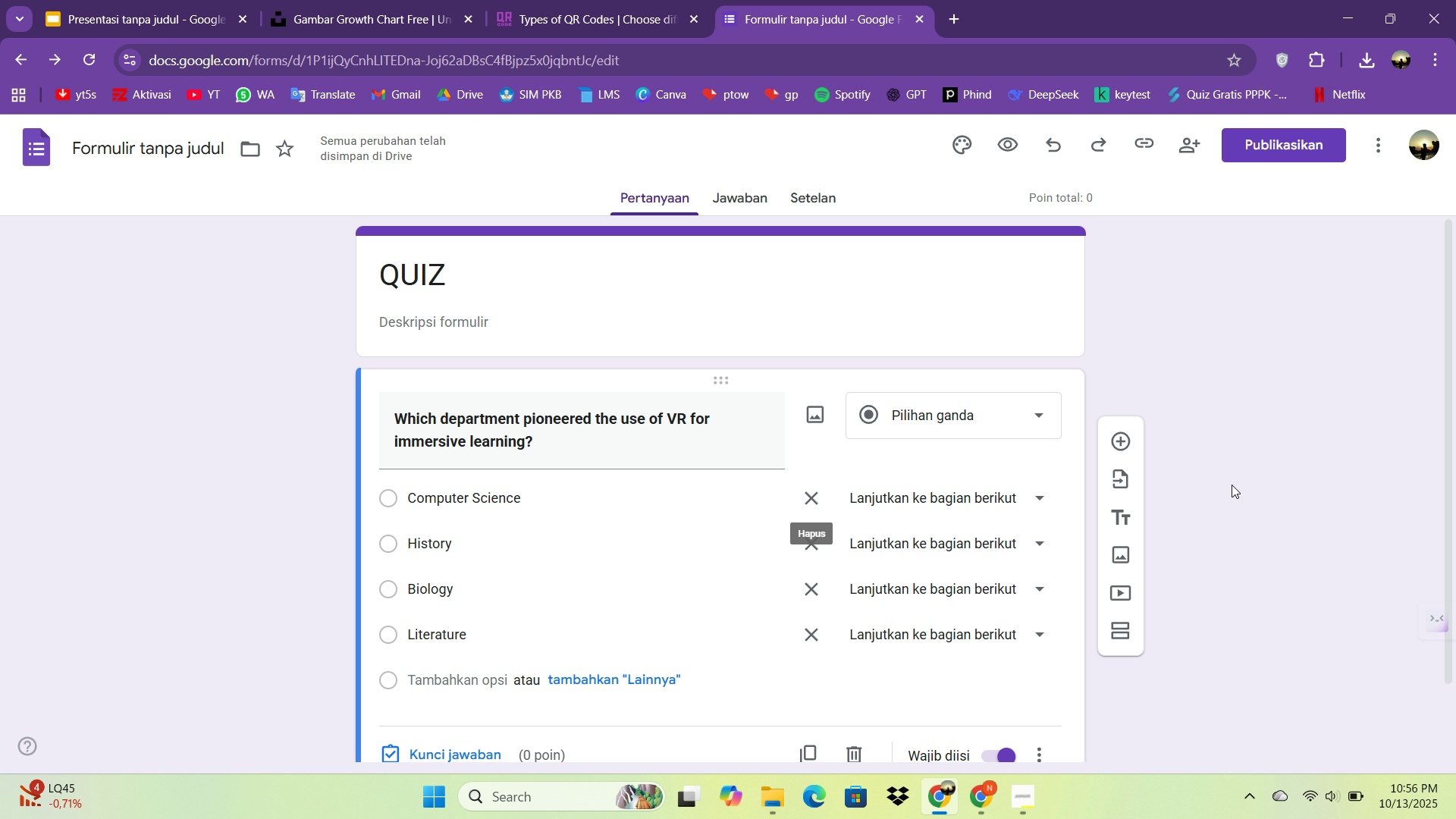 
left_click([1248, 464])
 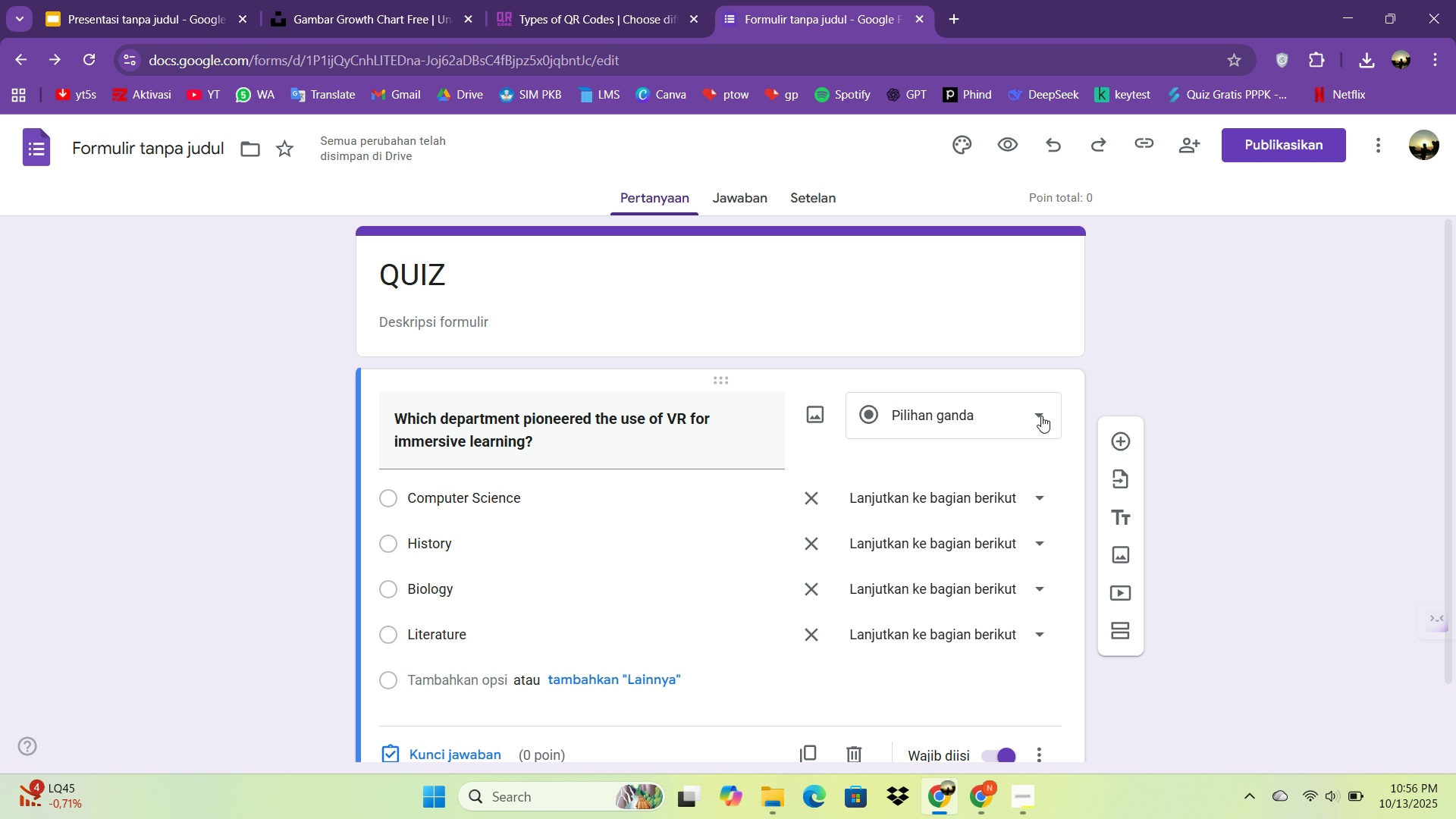 
left_click([1041, 416])
 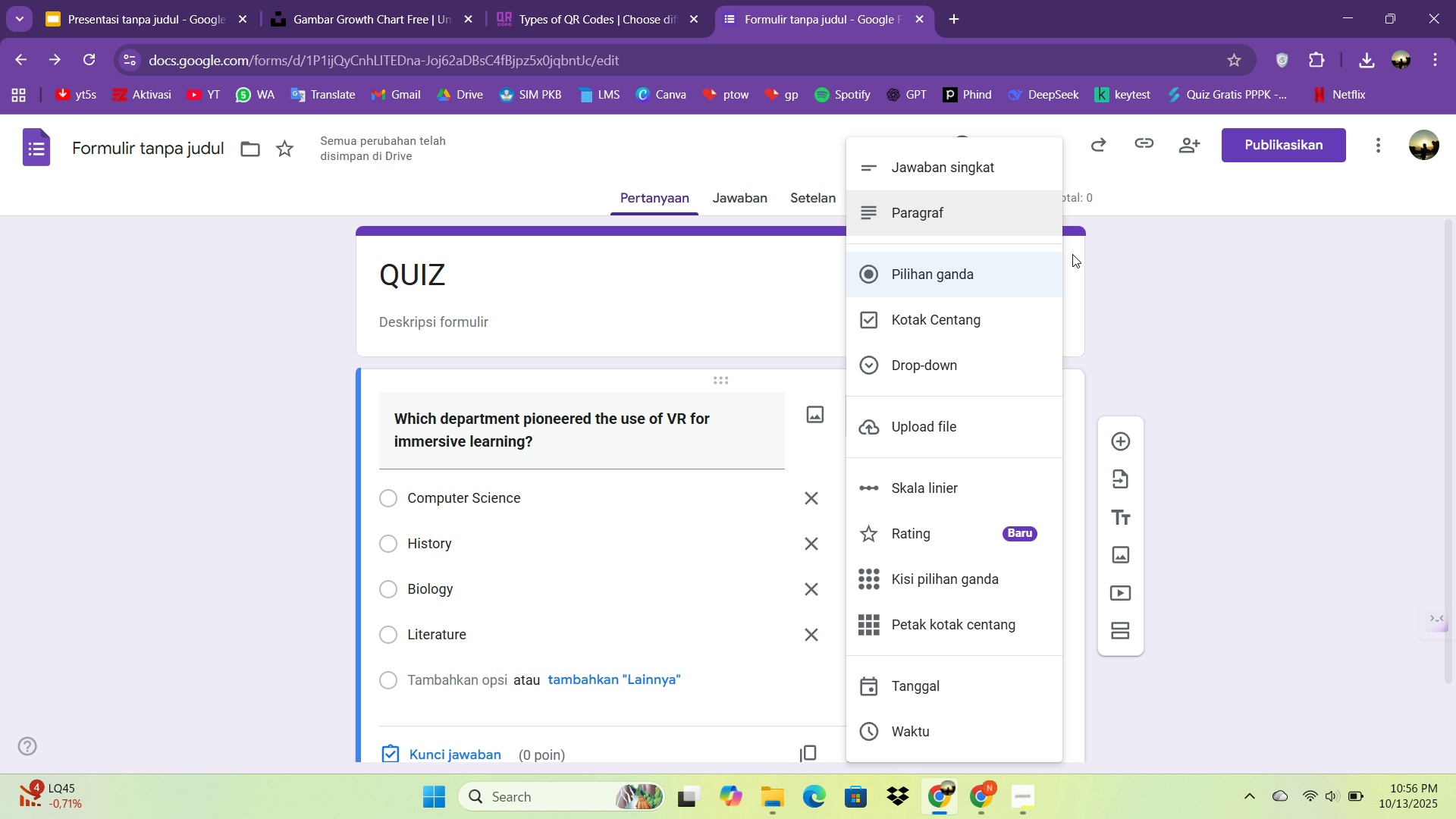 
double_click([1274, 434])
 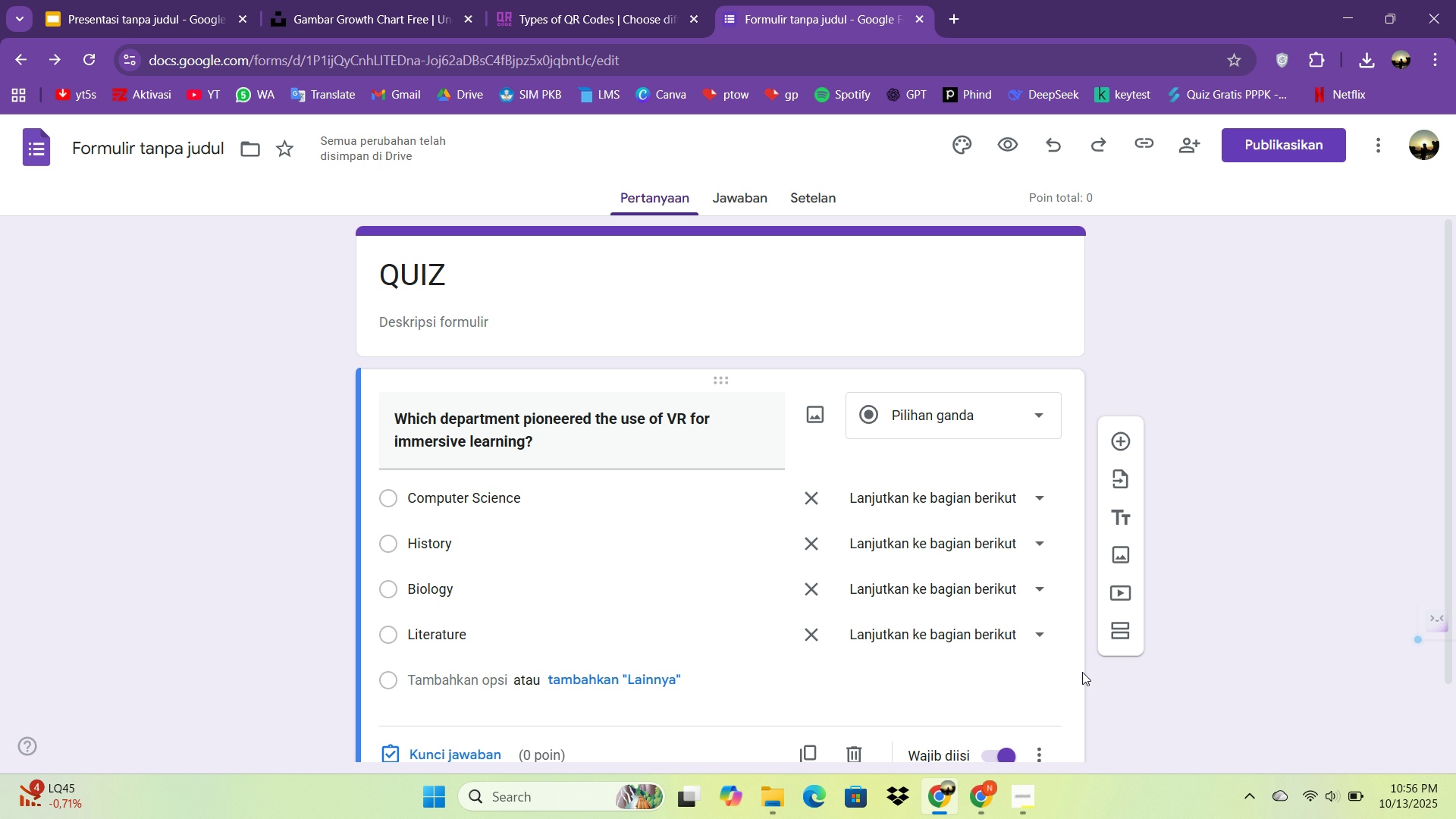 
scroll: coordinate [1079, 681], scroll_direction: down, amount: 2.0
 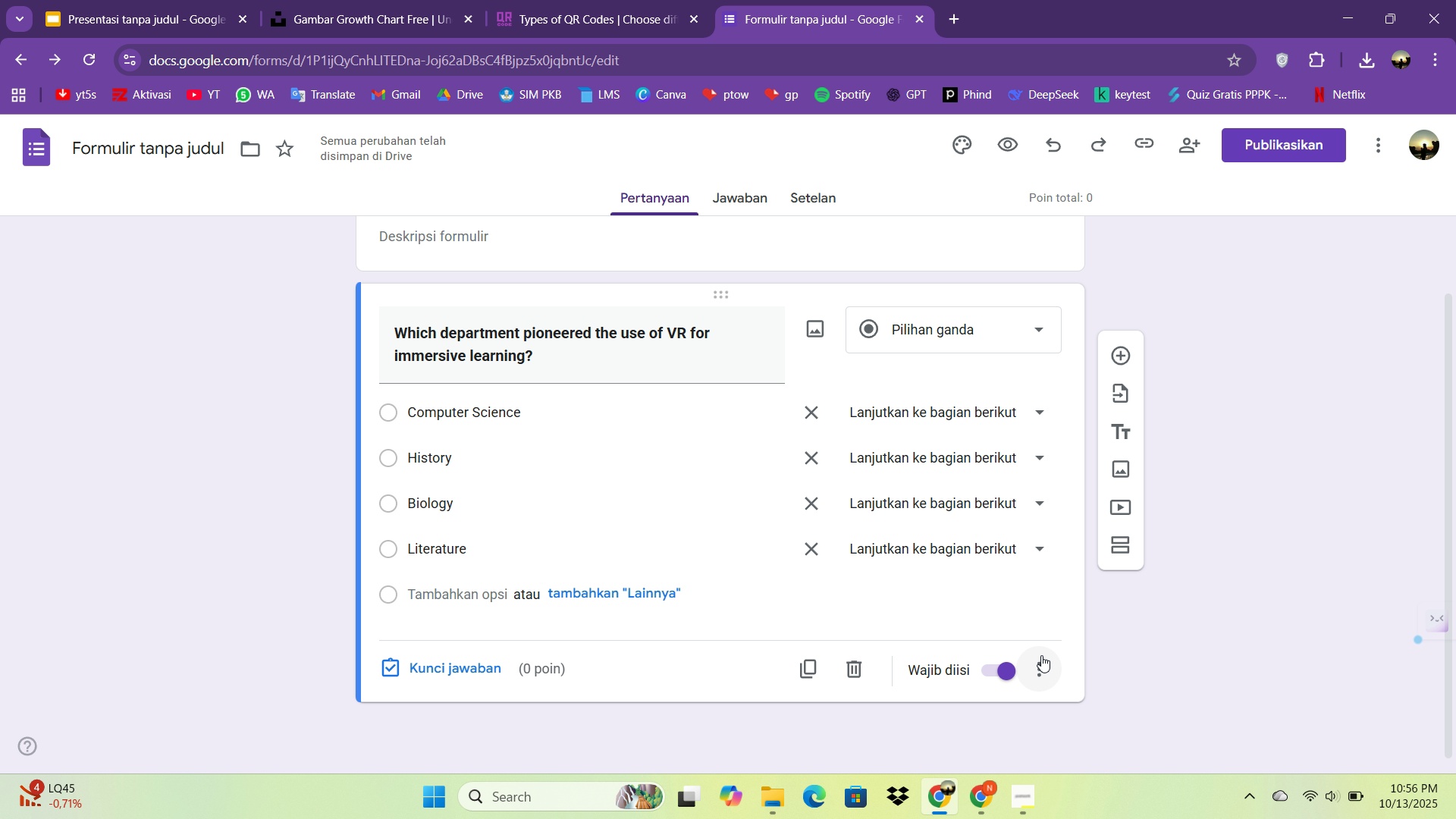 
left_click([1041, 655])
 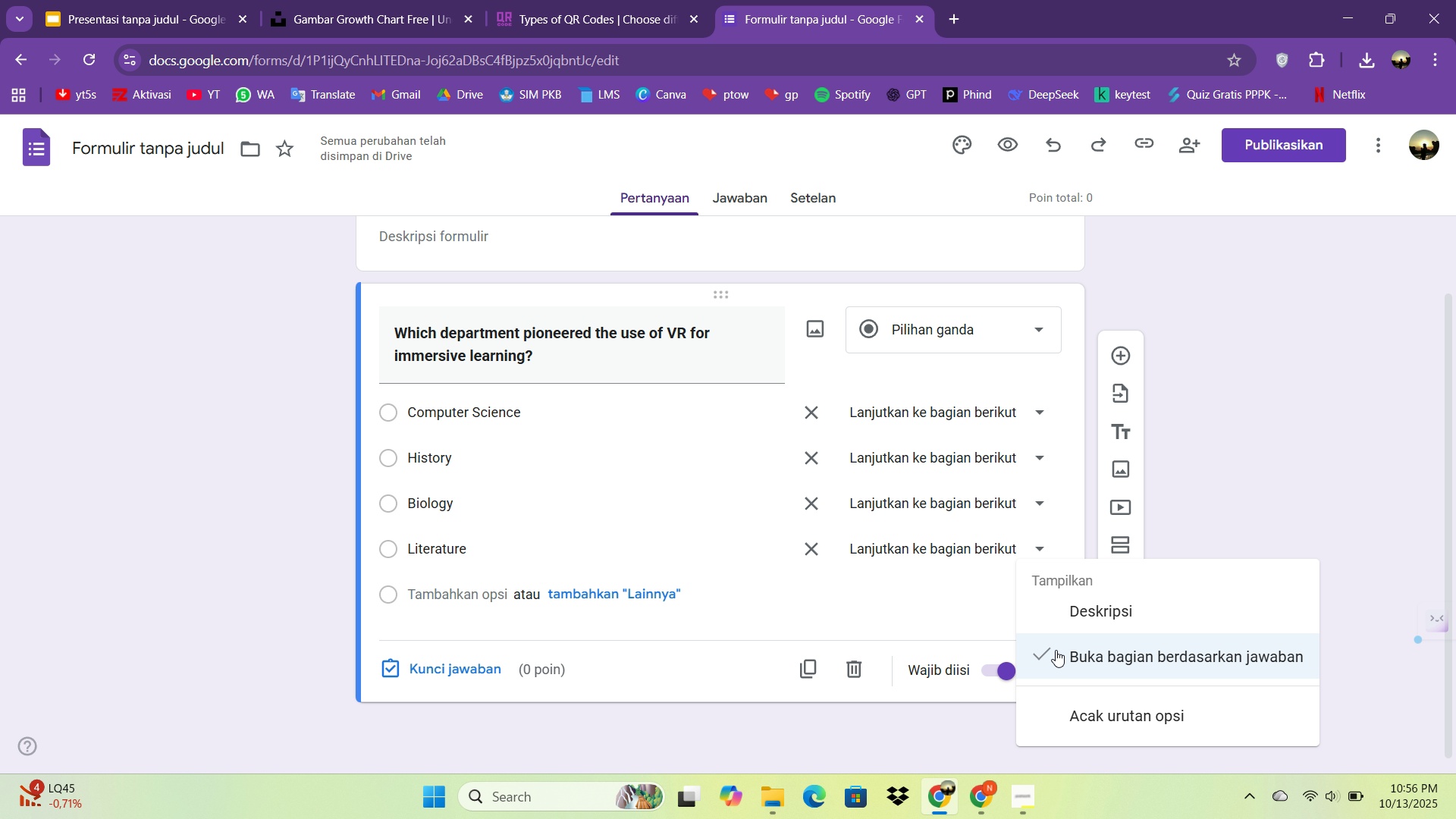 
double_click([1056, 651])
 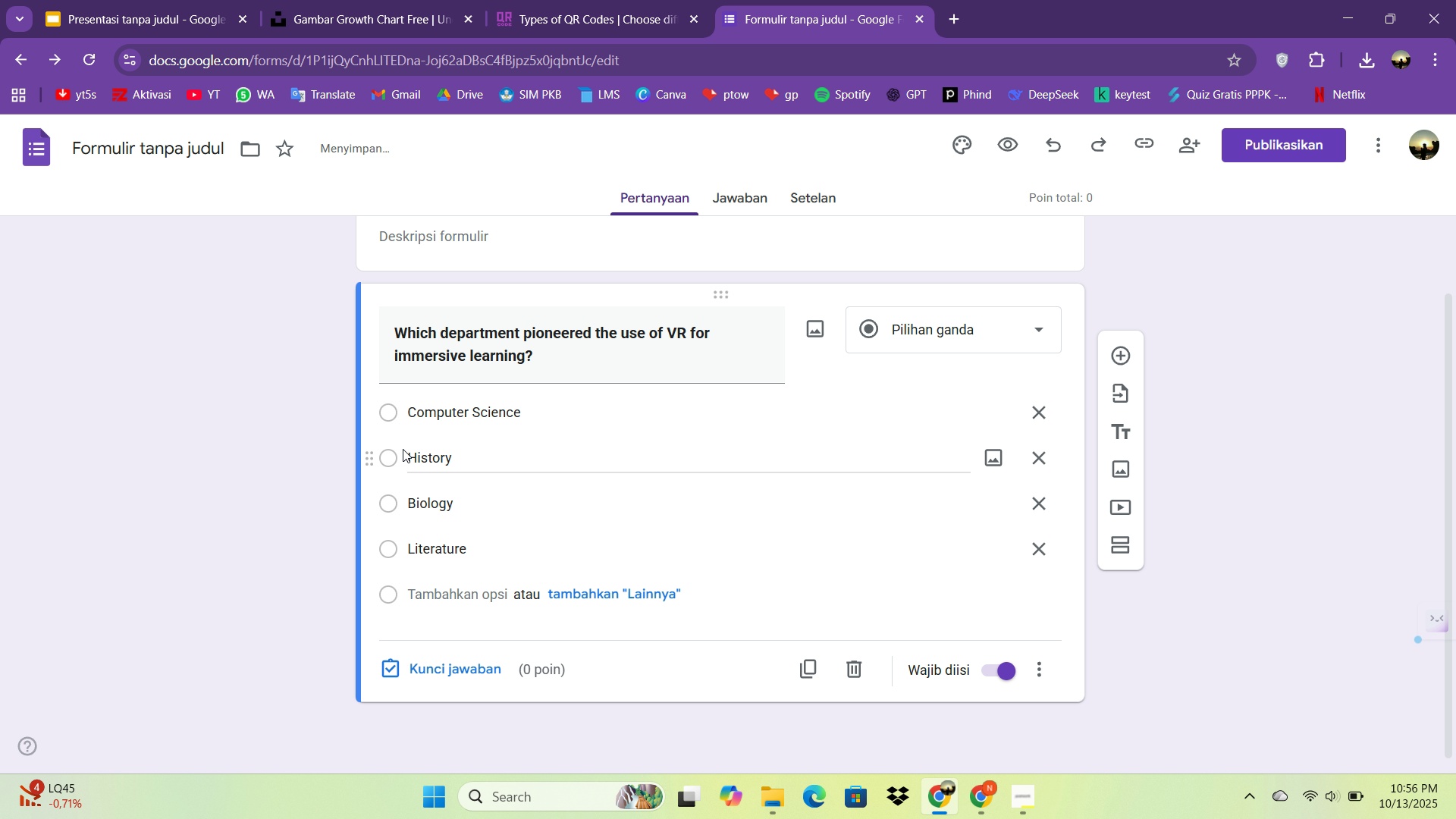 
left_click([392, 460])
 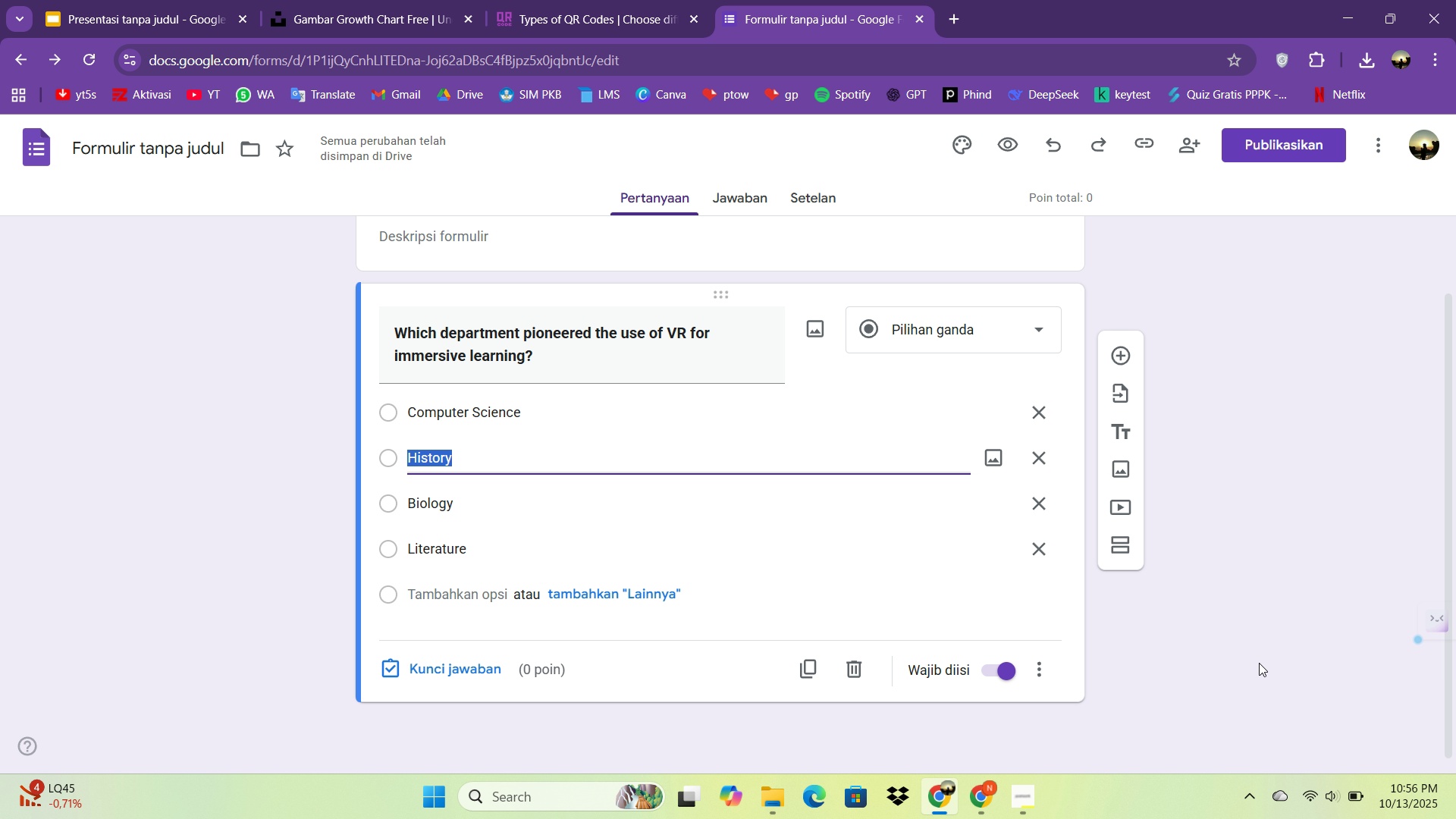 
left_click([1282, 667])
 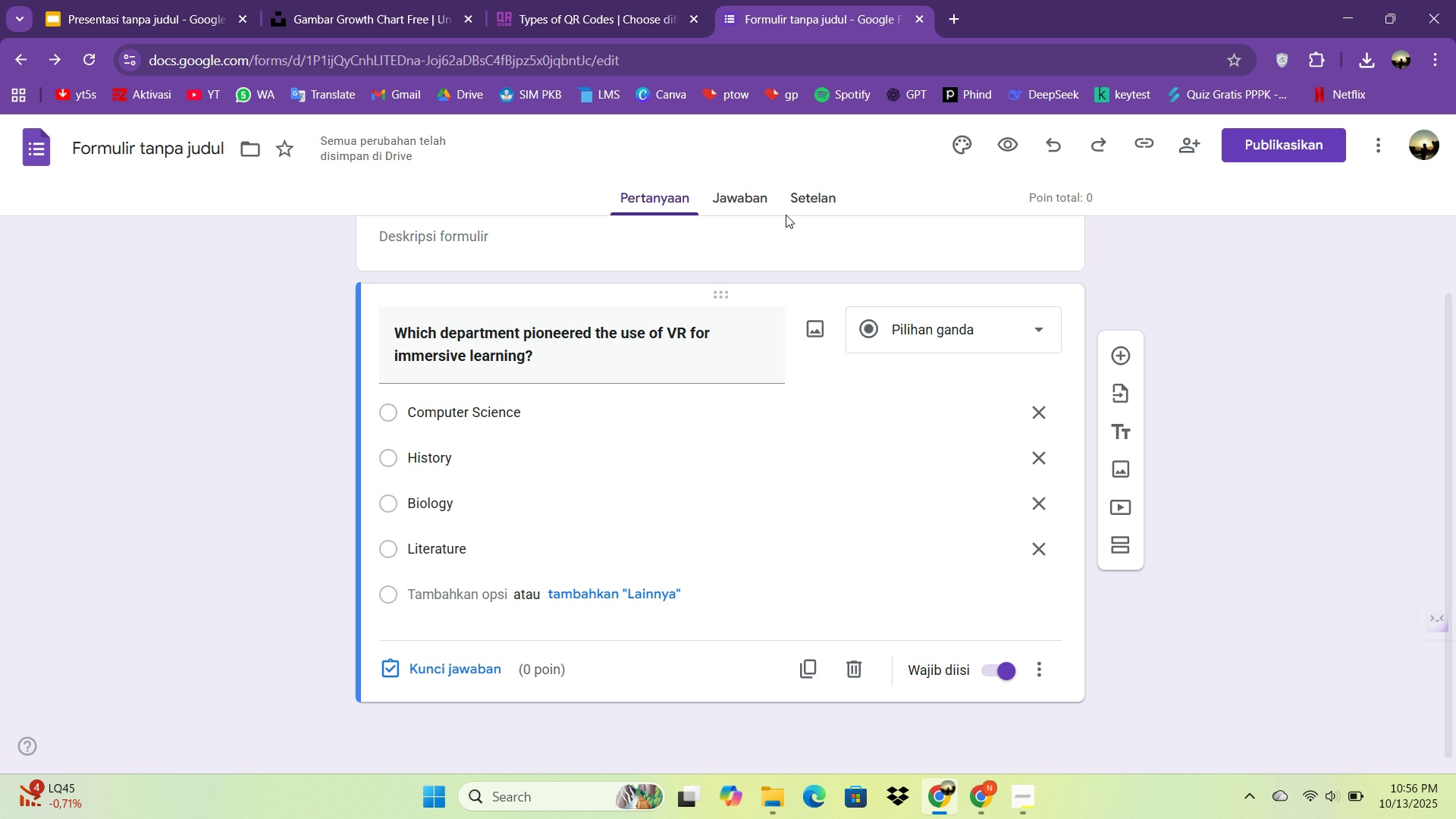 
left_click([803, 193])
 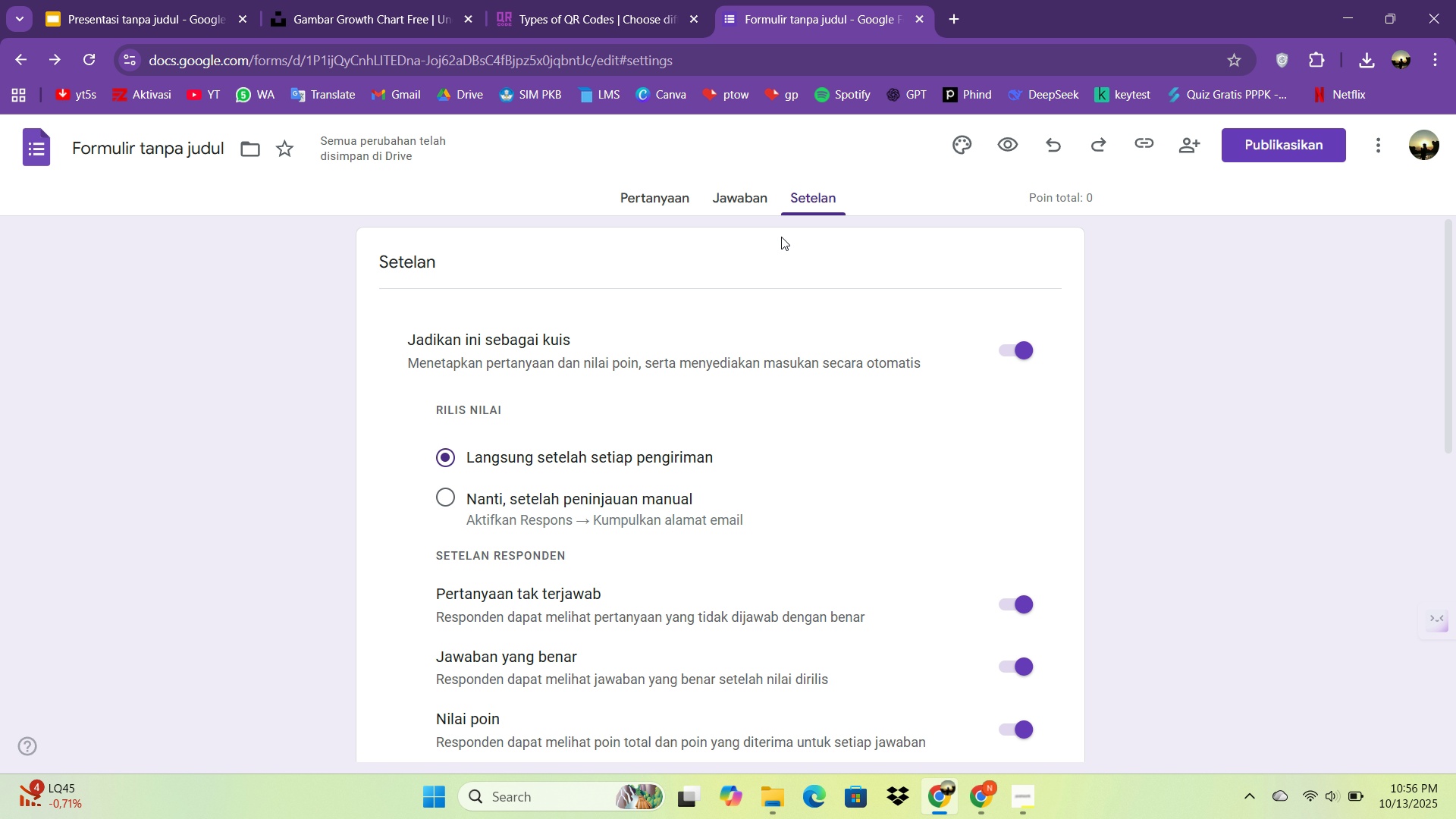 
wait(6.22)
 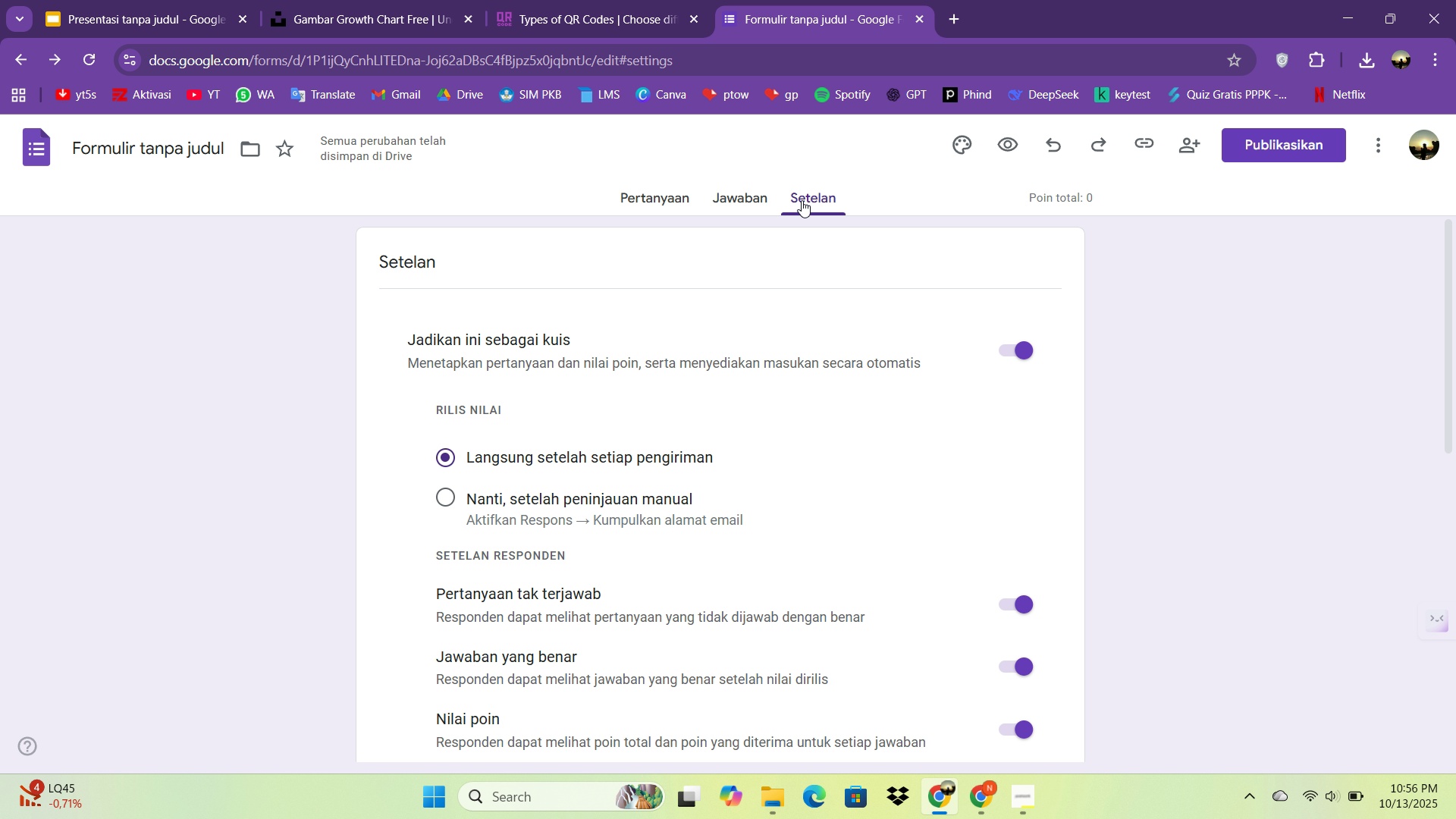 
scroll: coordinate [708, 416], scroll_direction: down, amount: 6.0
 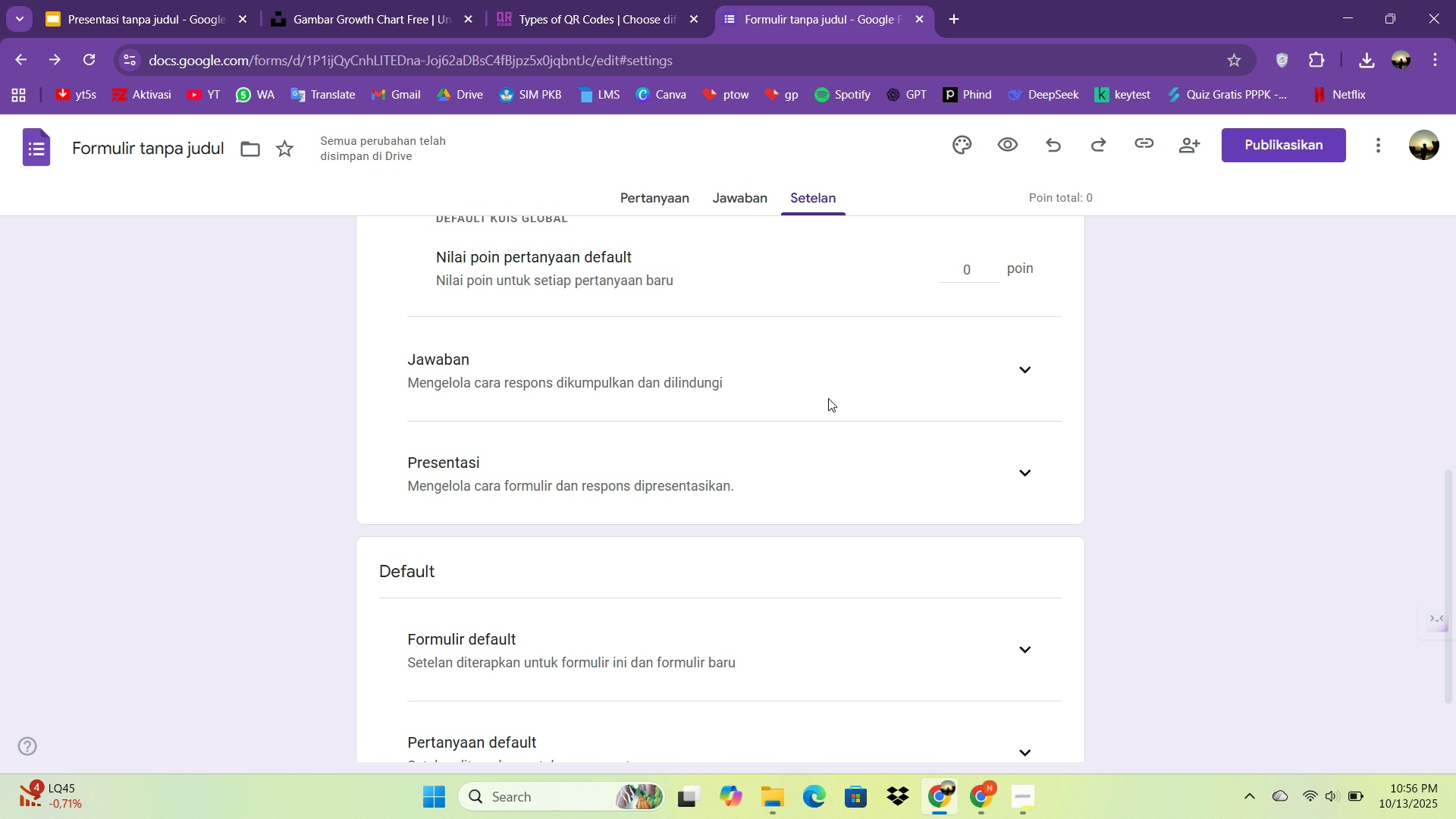 
left_click([828, 398])
 